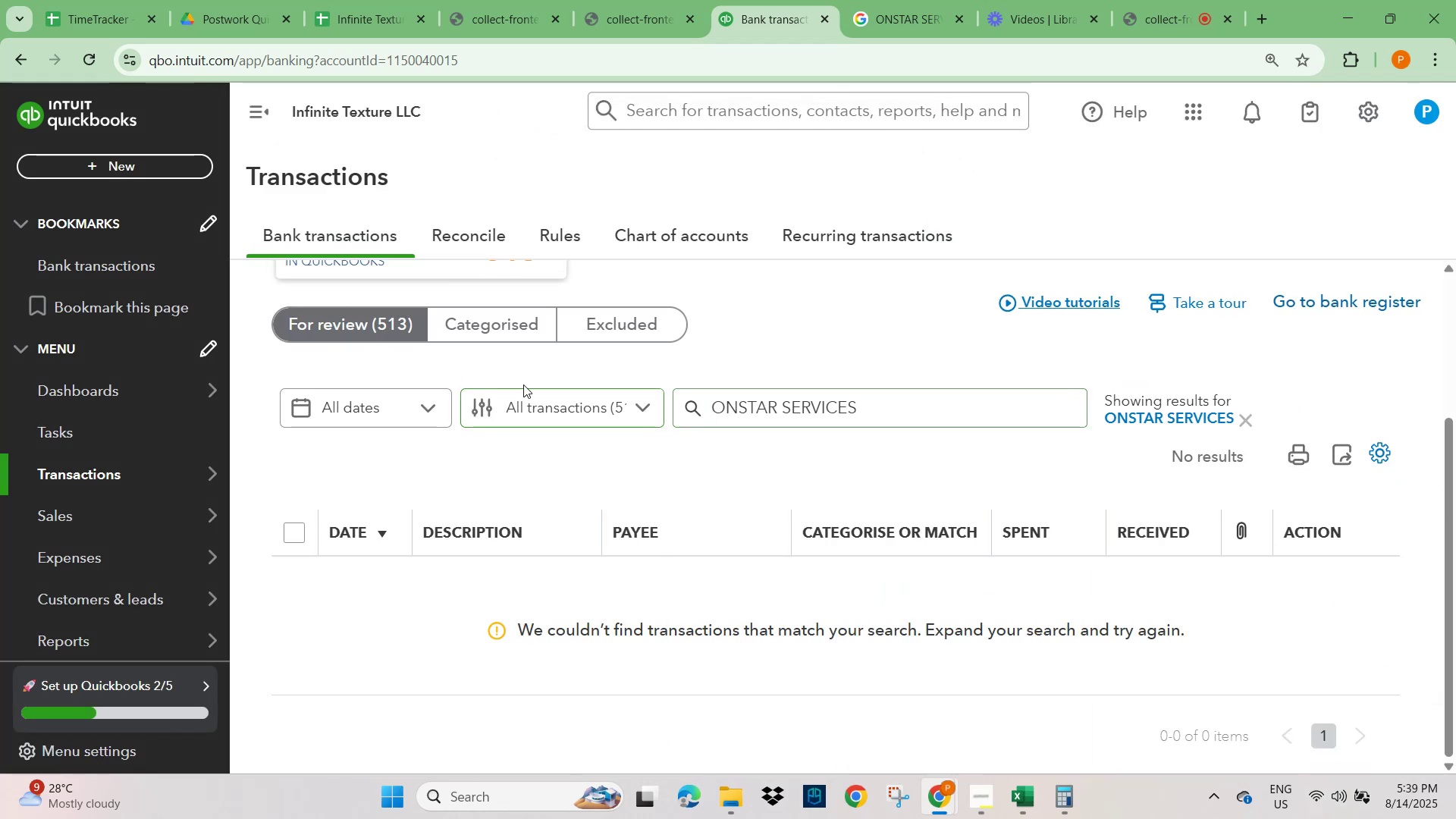 
left_click([498, 317])
 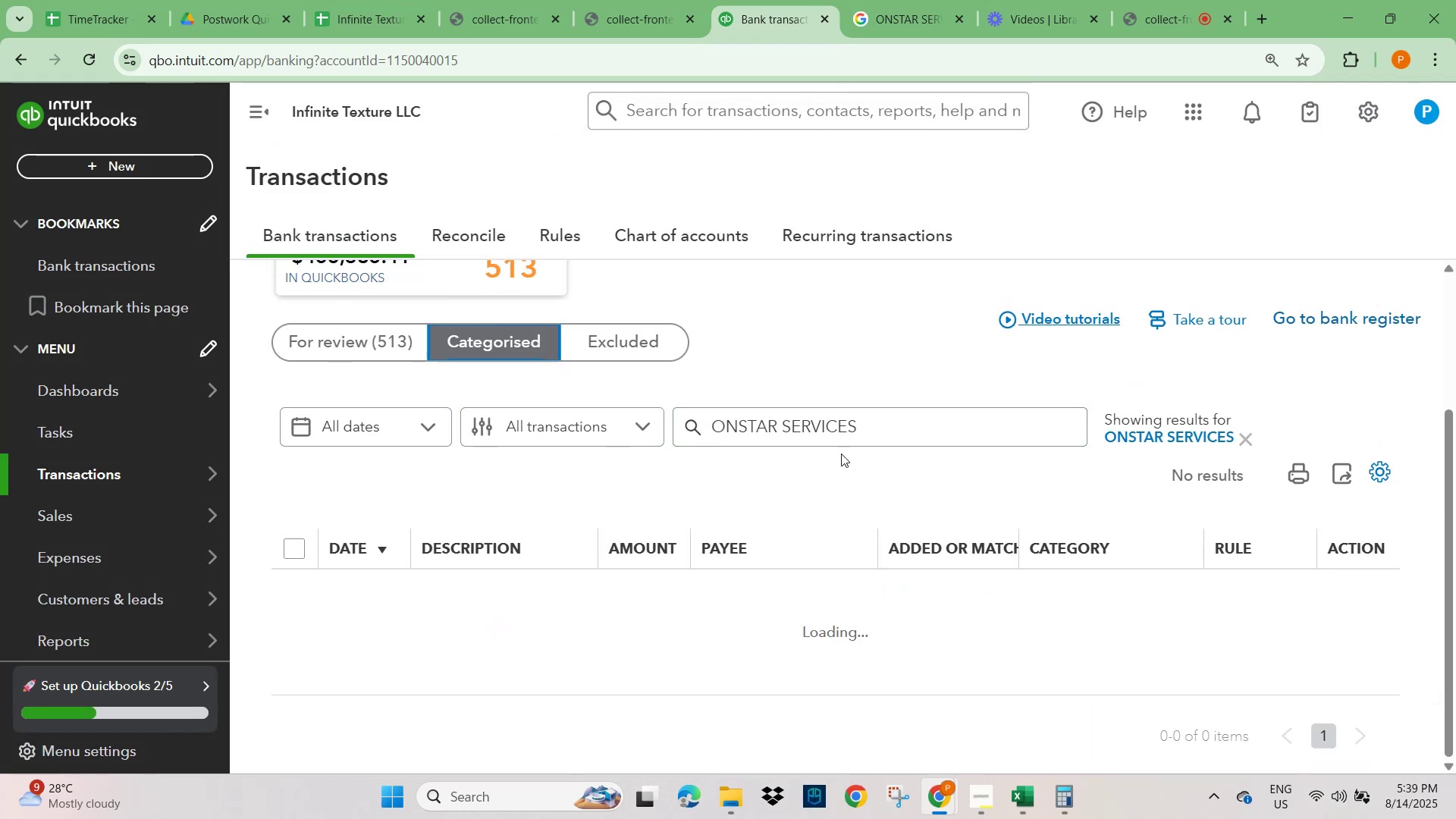 
left_click([883, 425])
 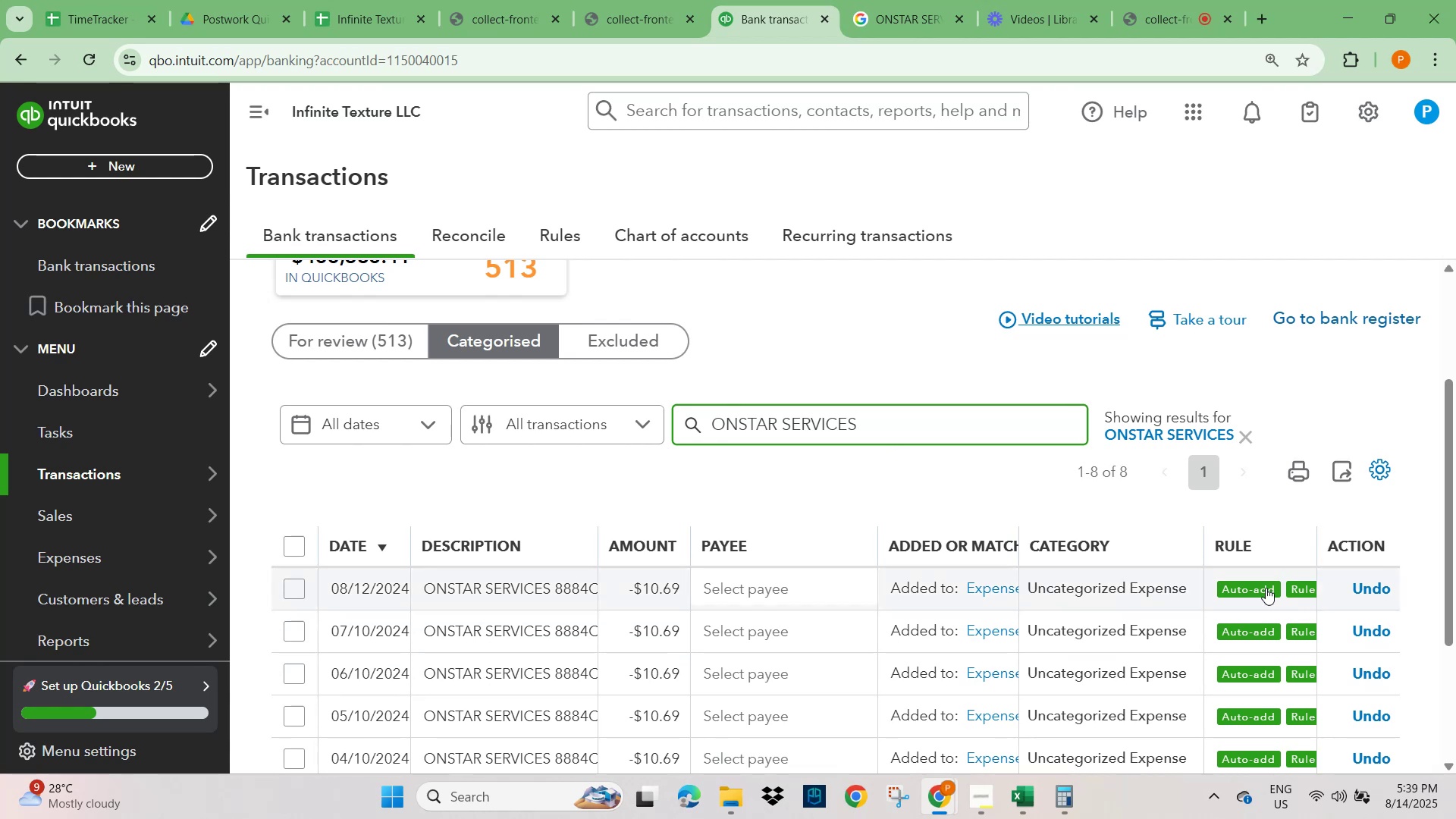 
left_click([1301, 591])
 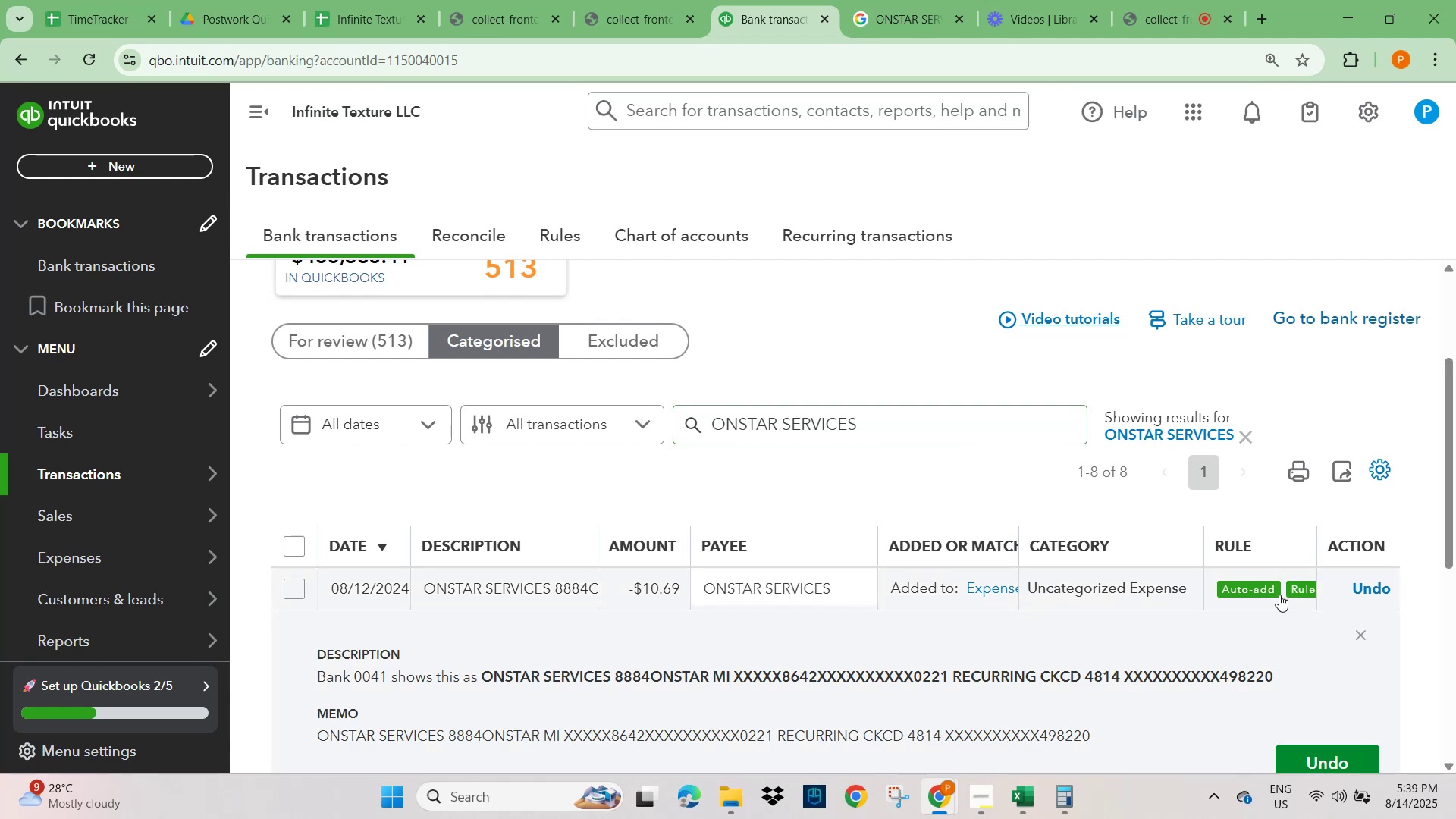 
scroll: coordinate [1212, 604], scroll_direction: down, amount: 3.0
 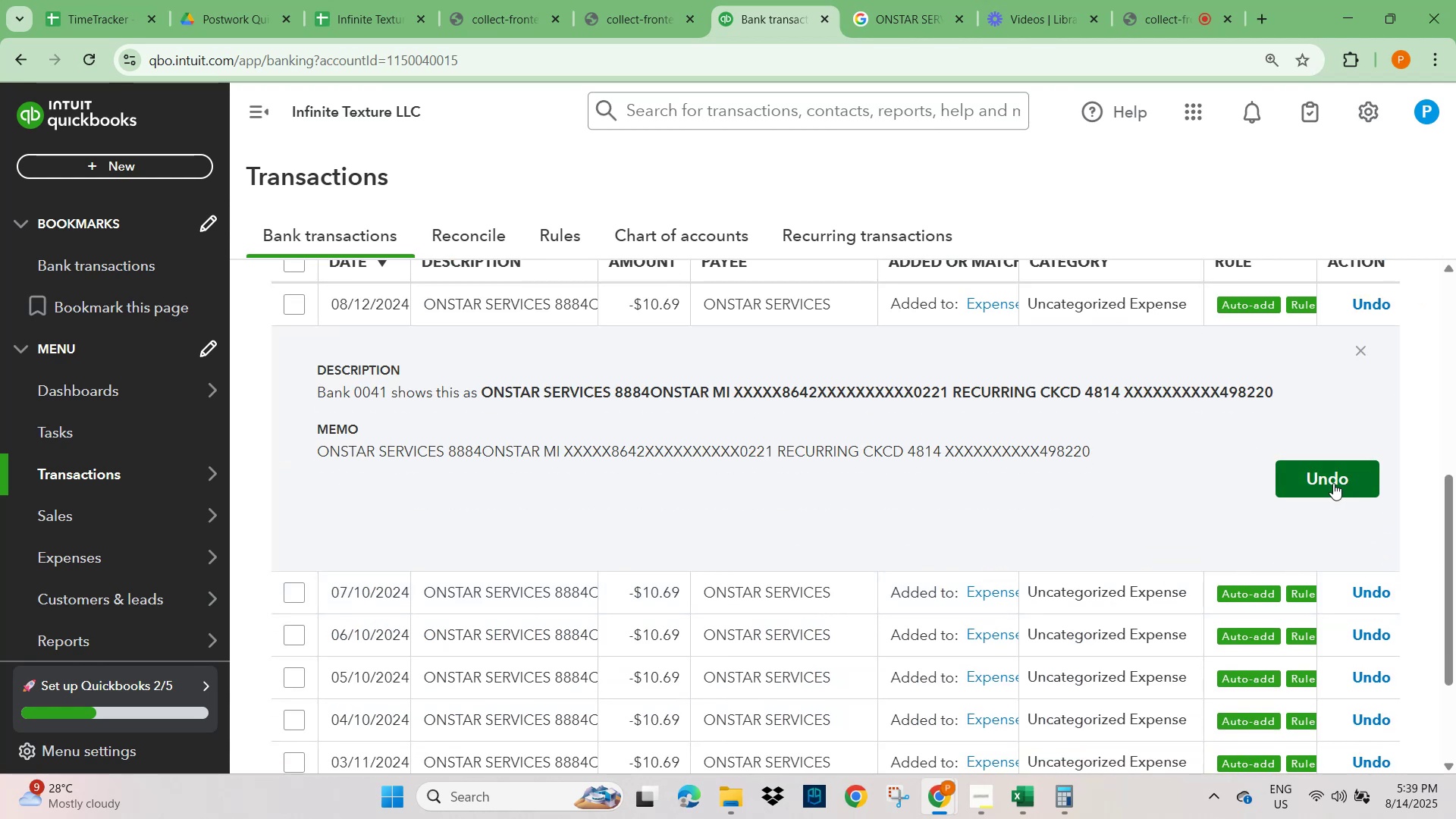 
scroll: coordinate [1172, 541], scroll_direction: up, amount: 4.0
 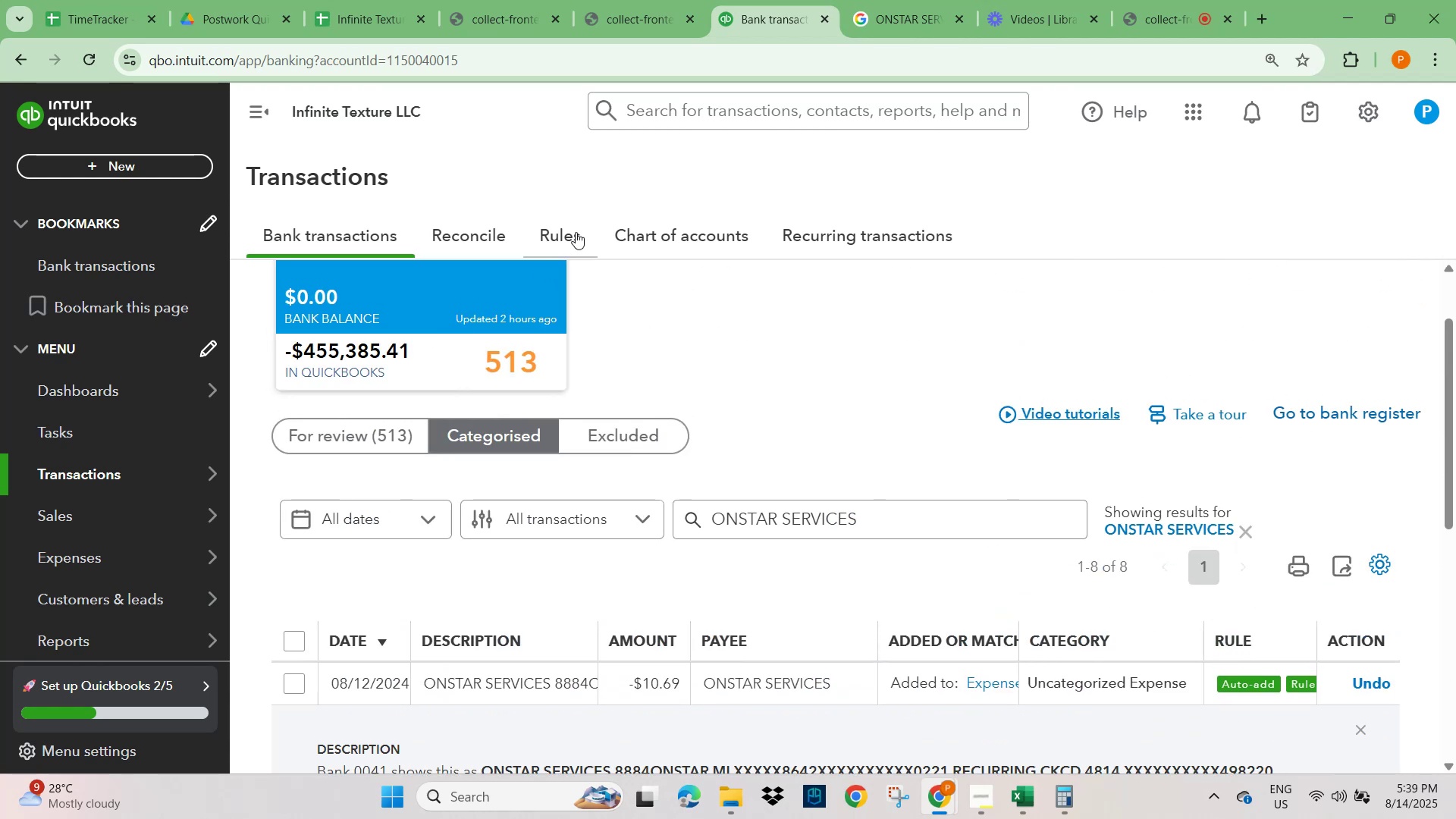 
scroll: coordinate [792, 534], scroll_direction: down, amount: 5.0
 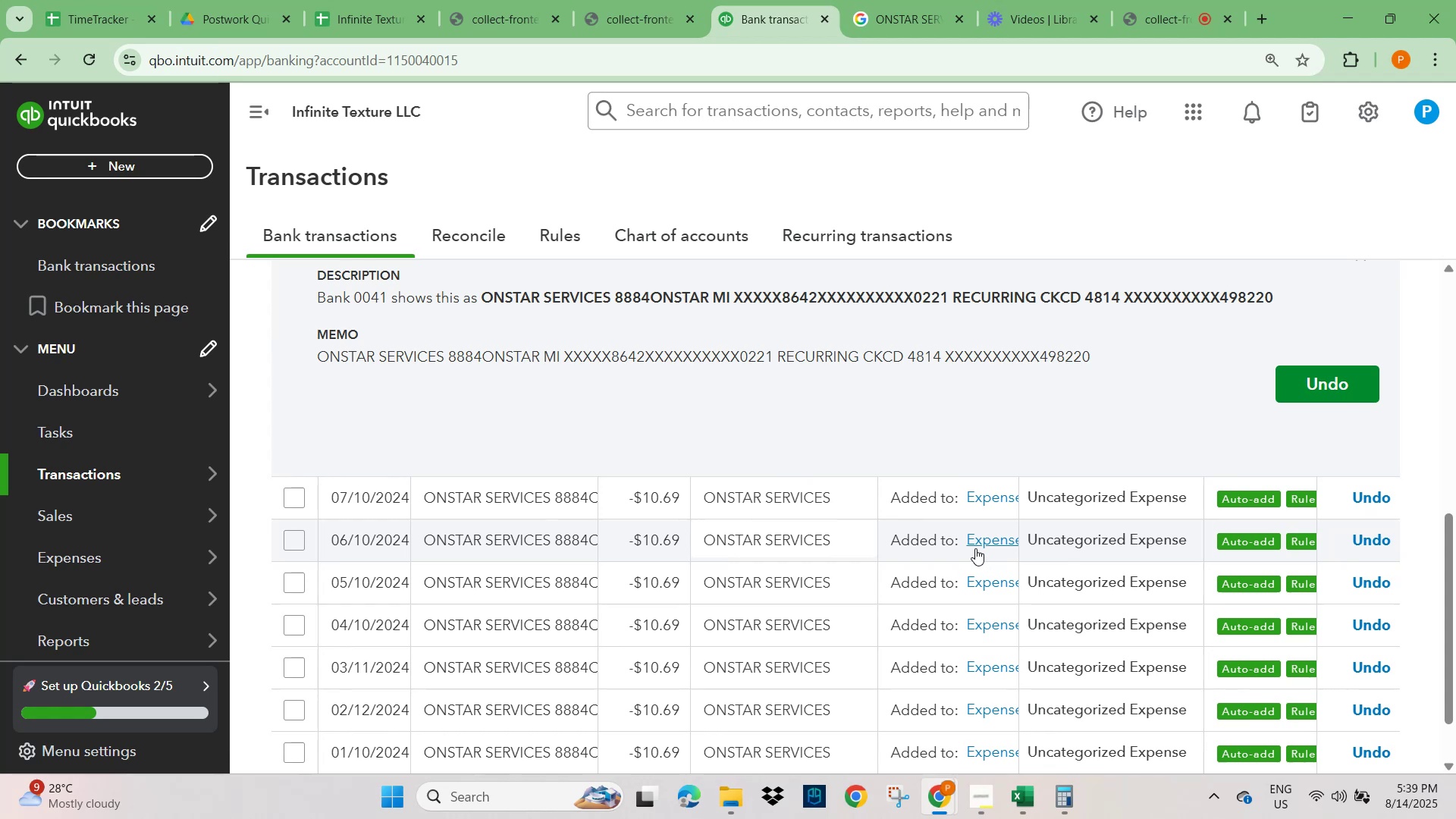 
scroll: coordinate [646, 463], scroll_direction: up, amount: 5.0
 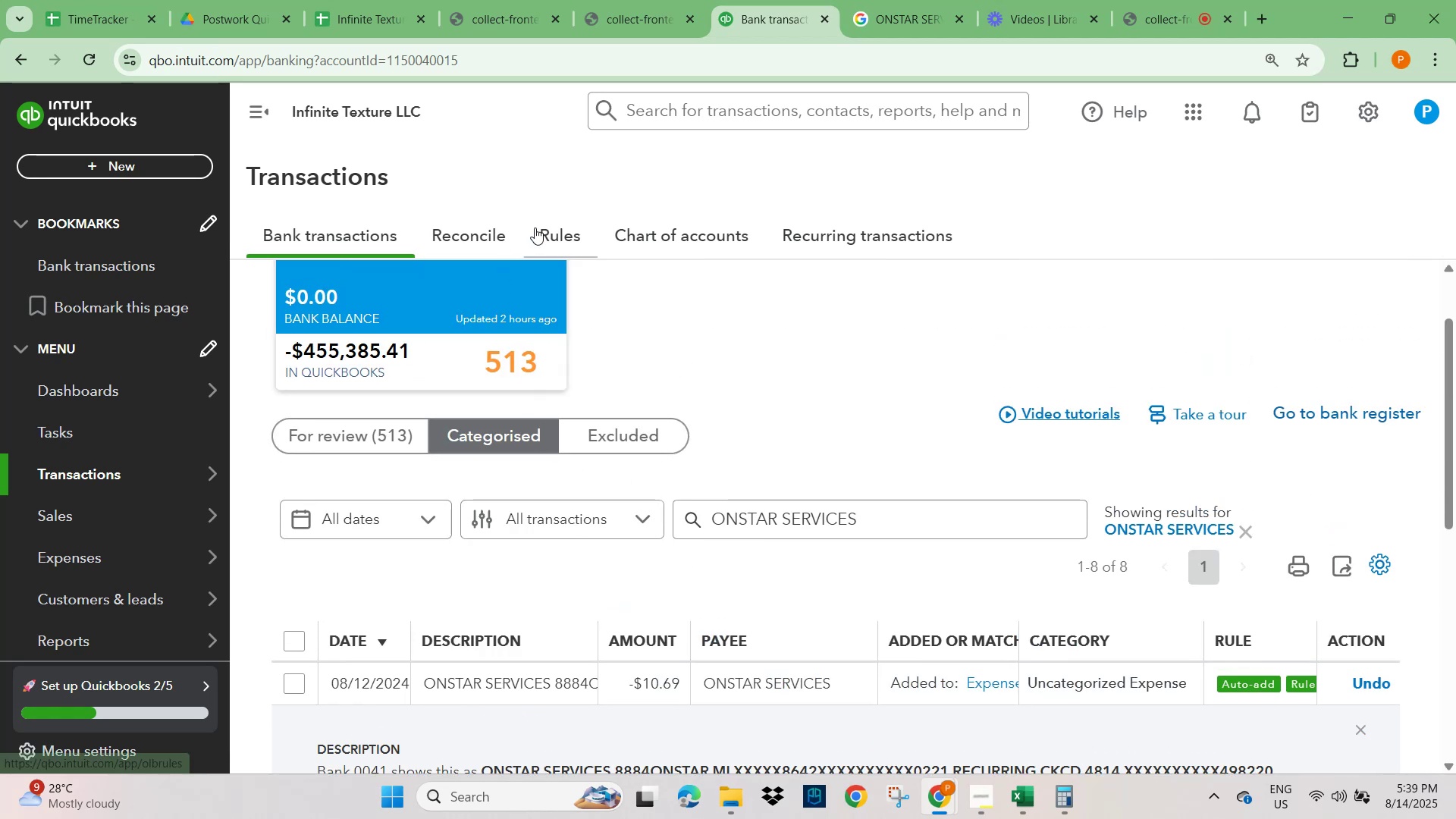 
left_click([548, 231])
 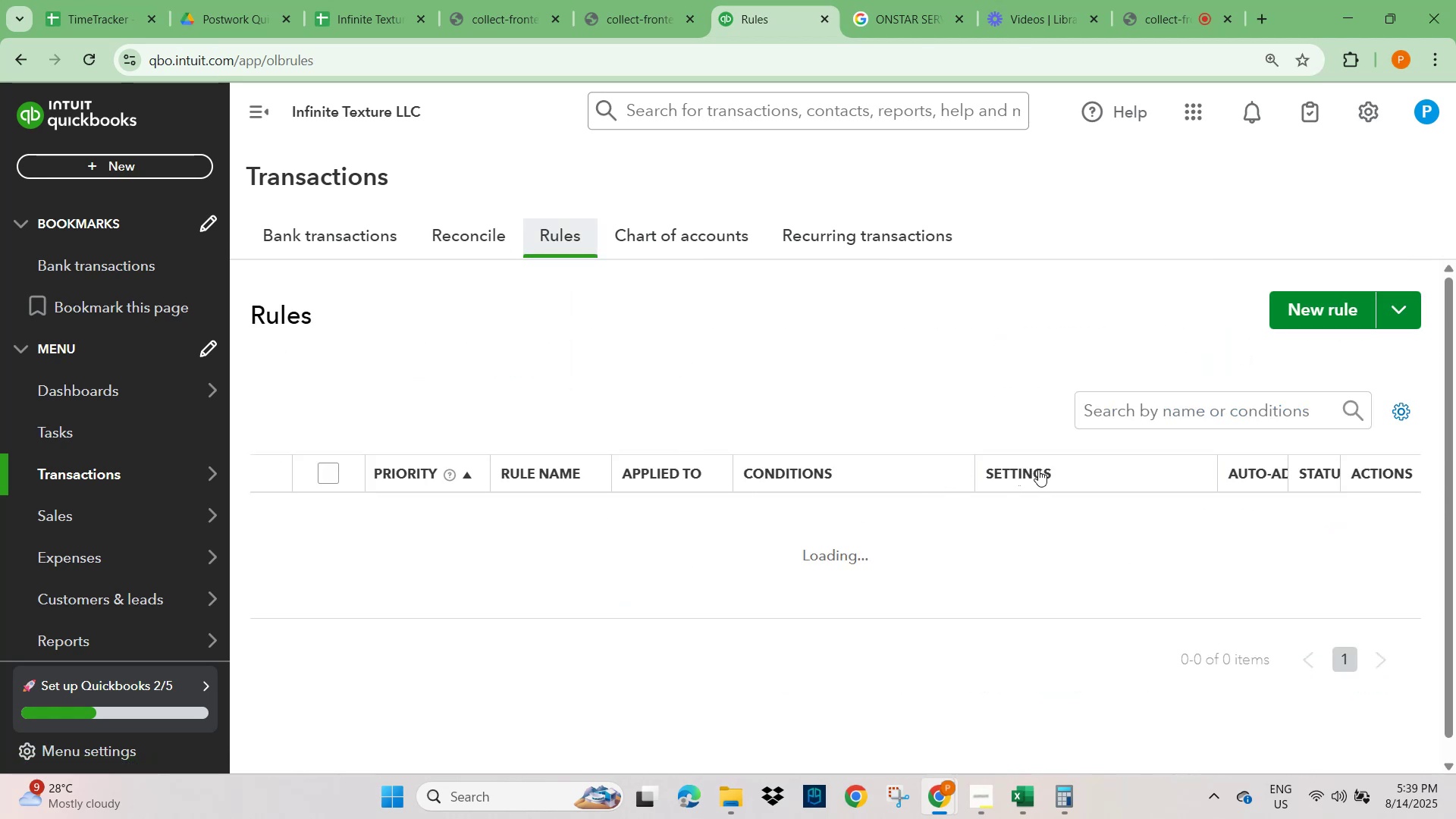 
left_click([1154, 410])
 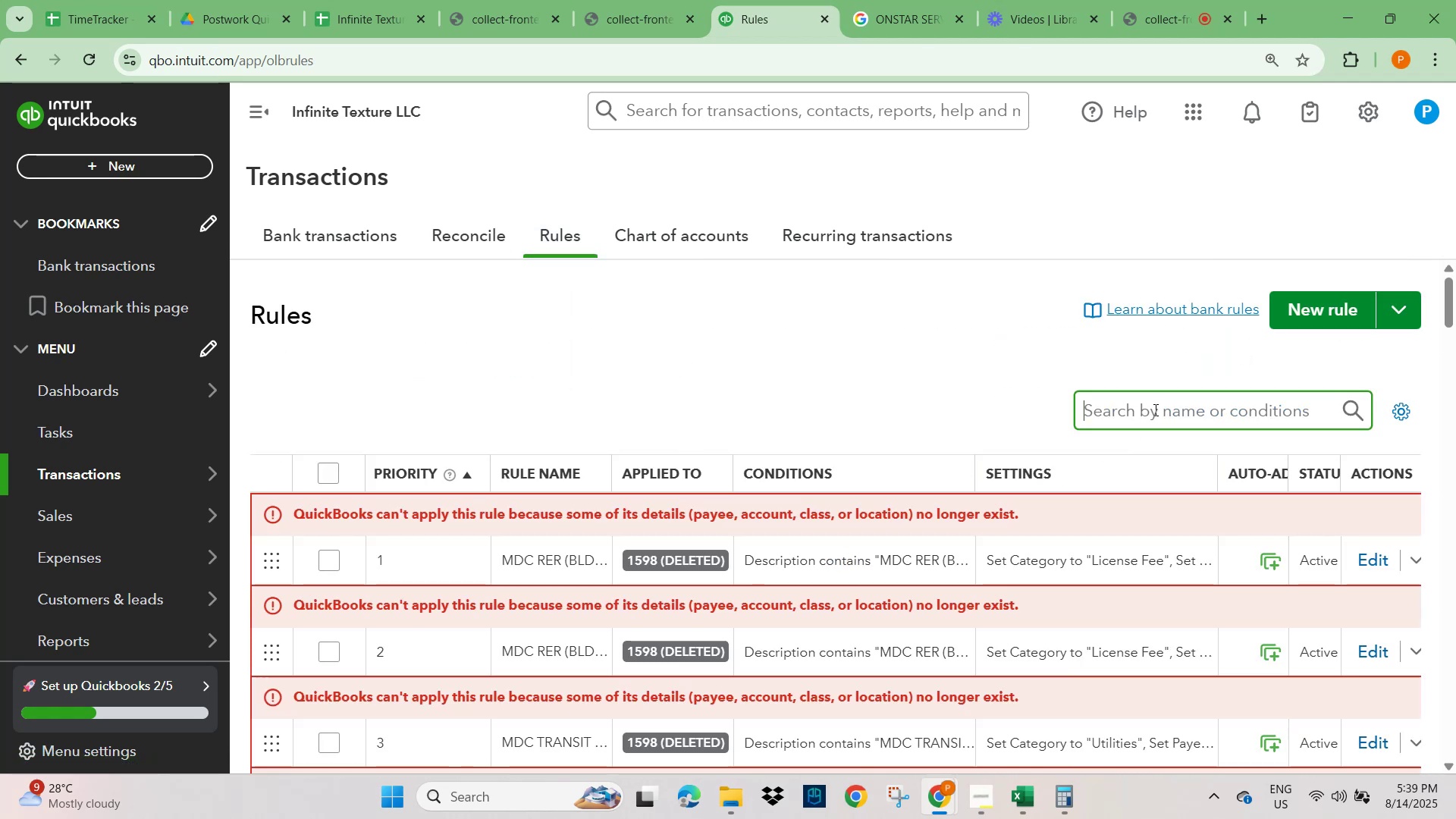 
key(Control+V)
 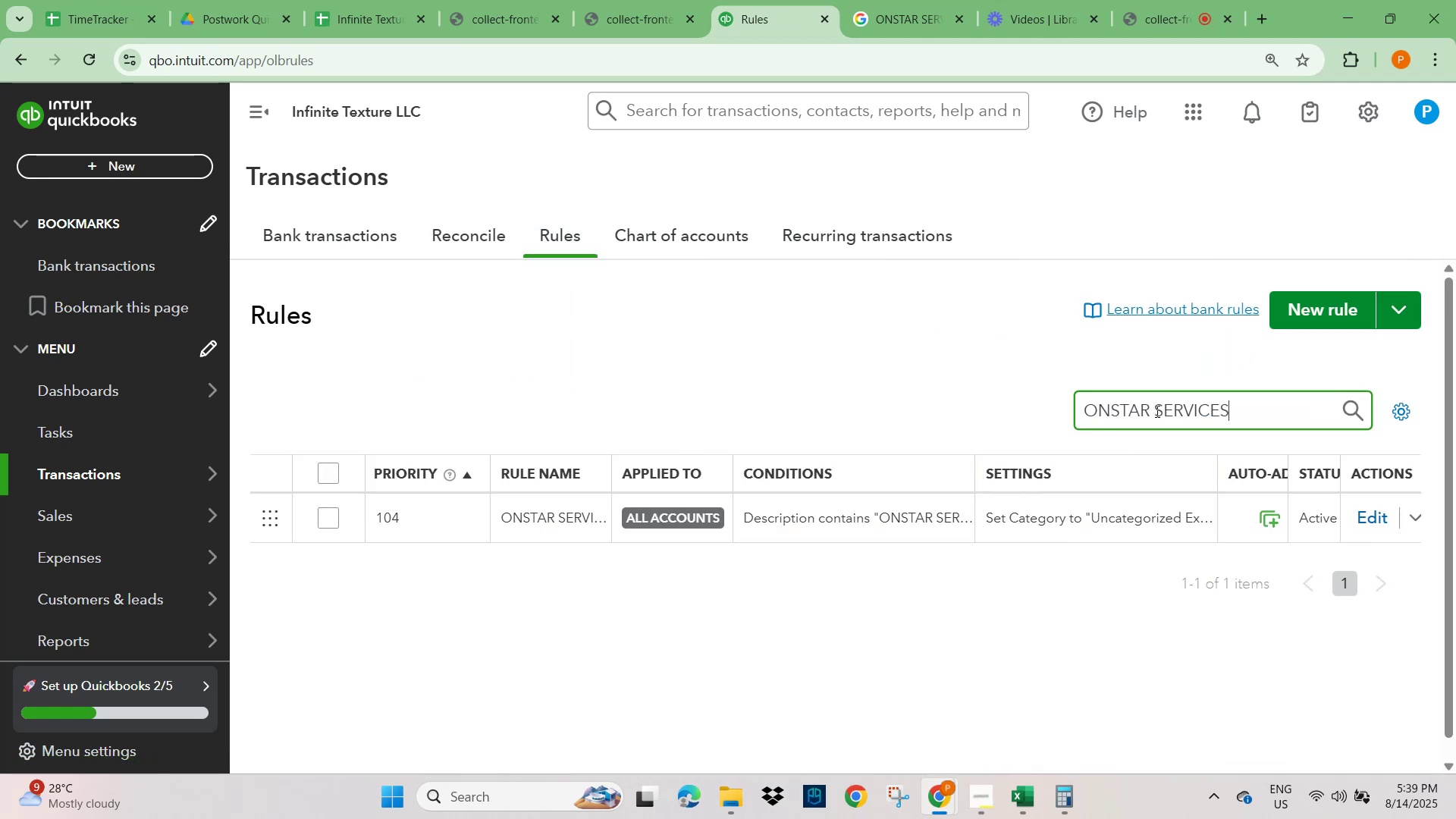 
key(NumpadEnter)
 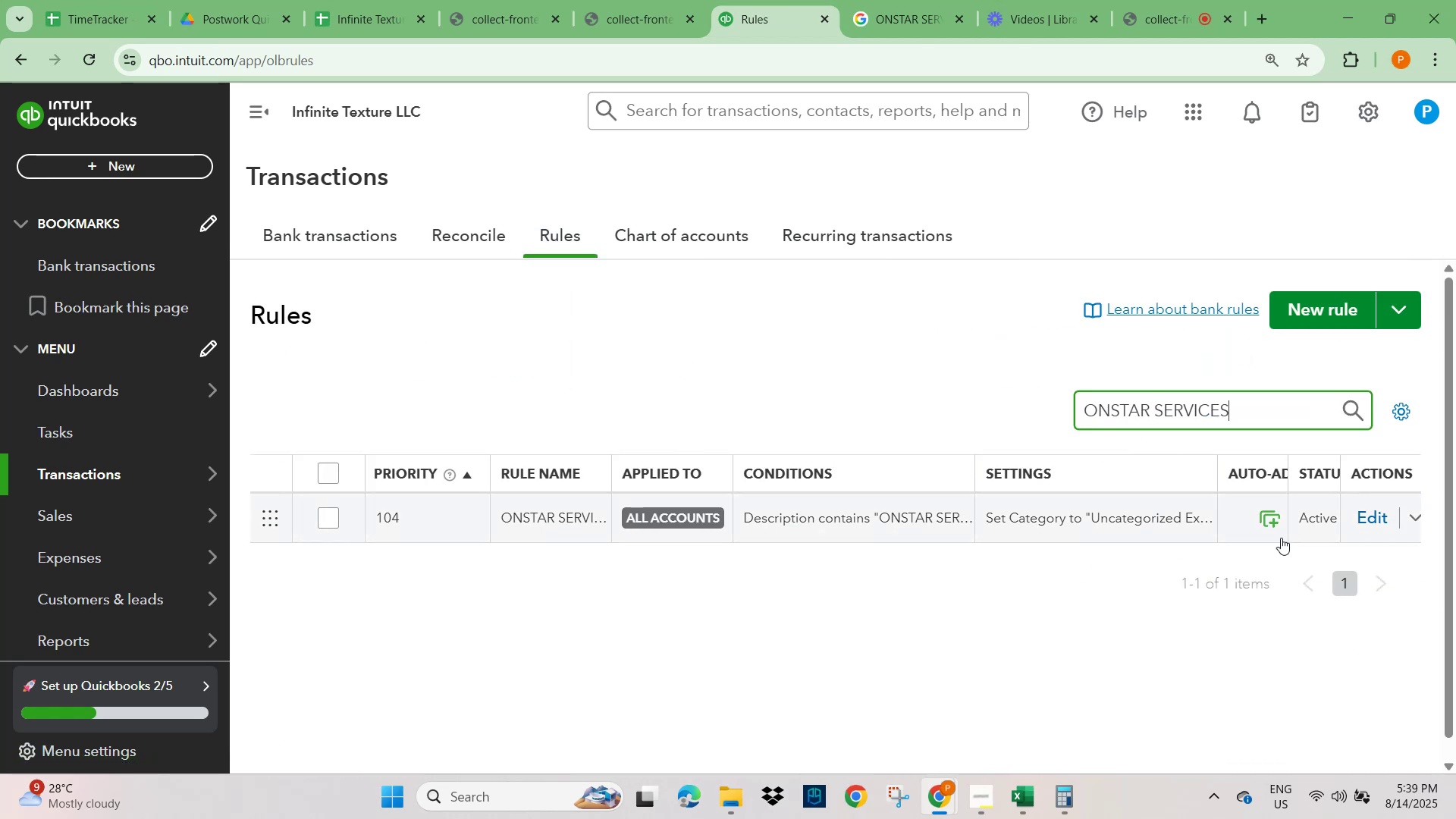 
left_click([1386, 520])
 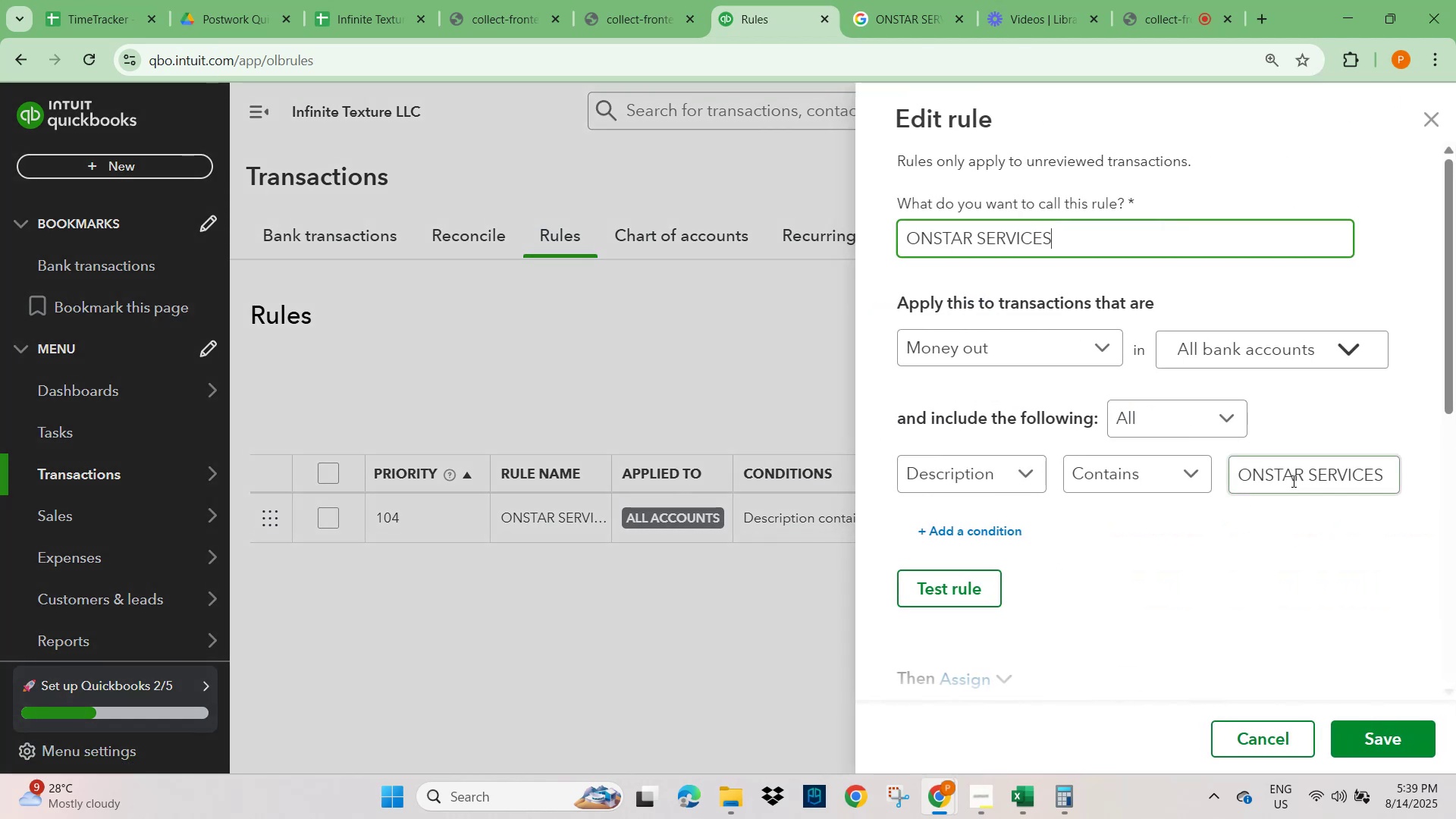 
scroll: coordinate [1212, 544], scroll_direction: down, amount: 3.0
 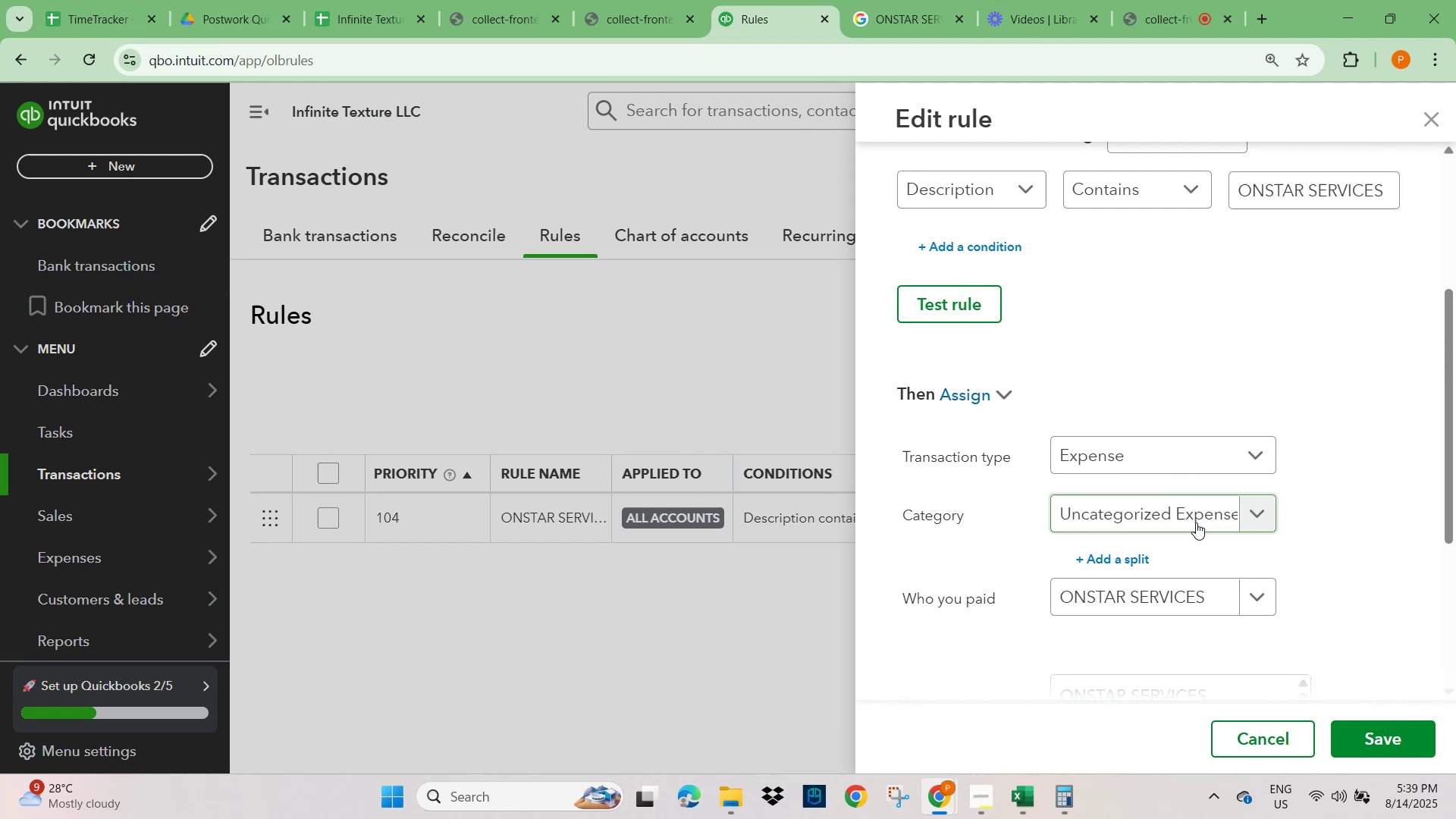 
left_click([1172, 513])
 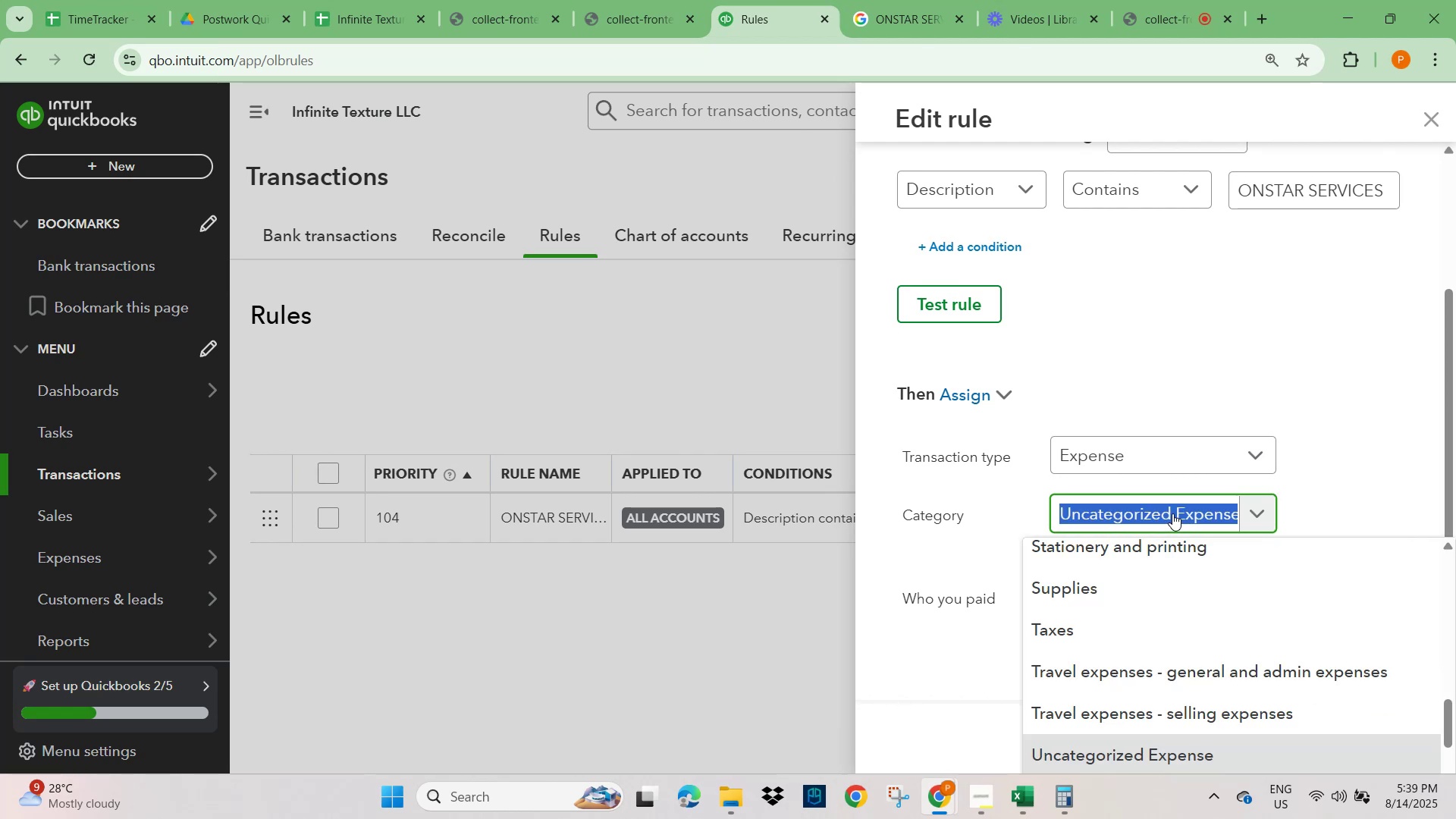 
type(due)
 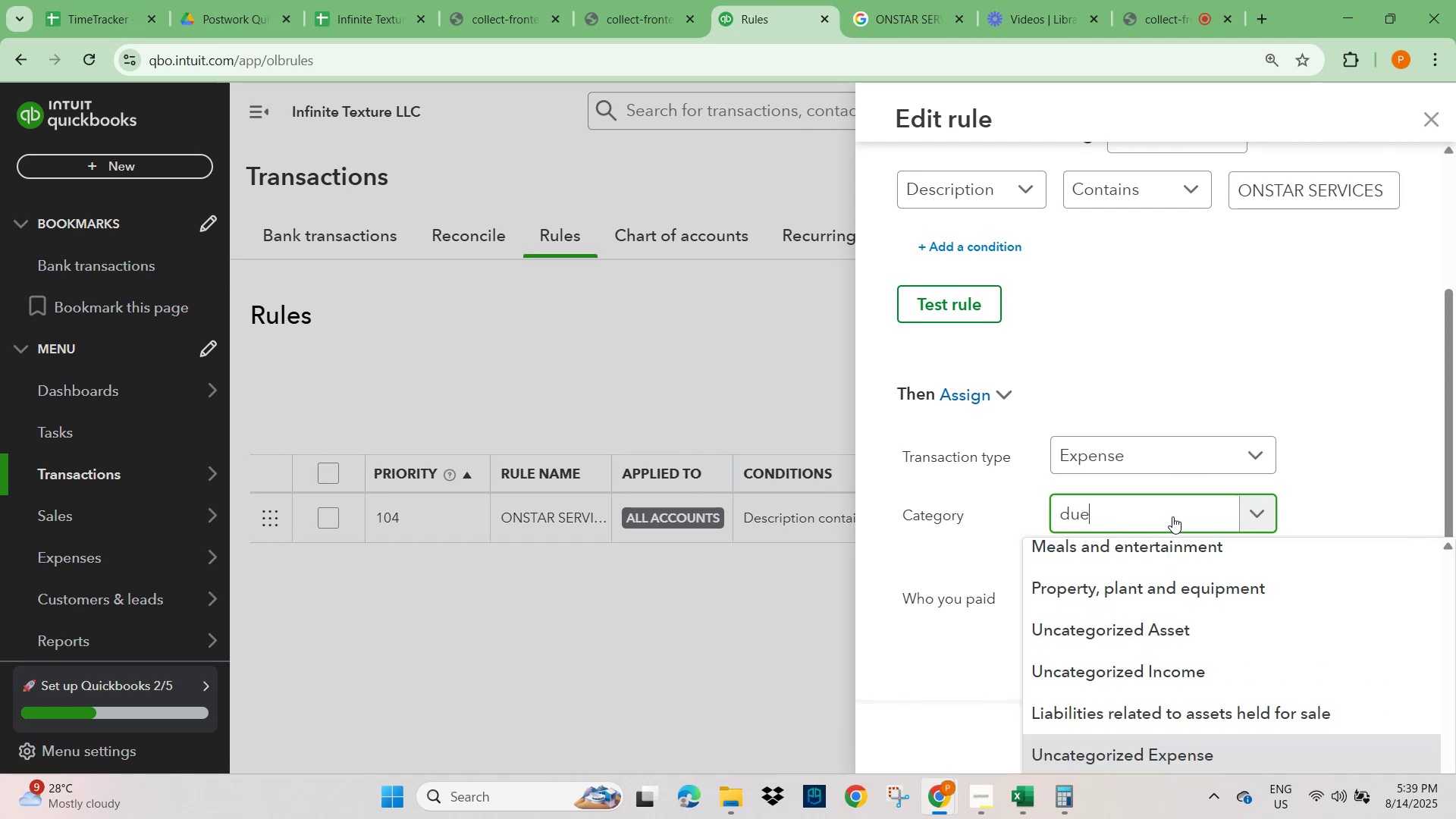 
left_click([1096, 656])
 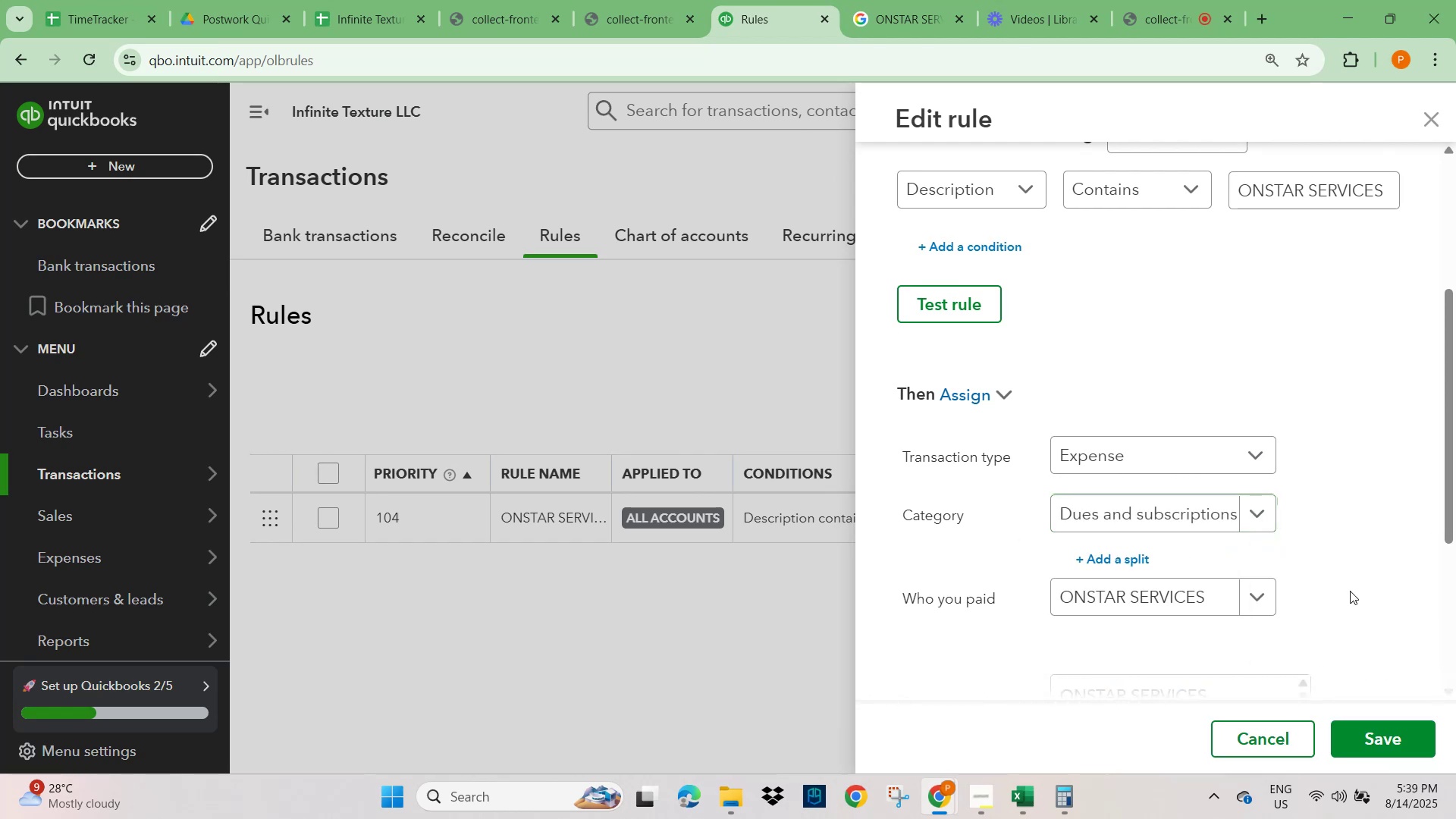 
scroll: coordinate [1363, 640], scroll_direction: down, amount: 4.0
 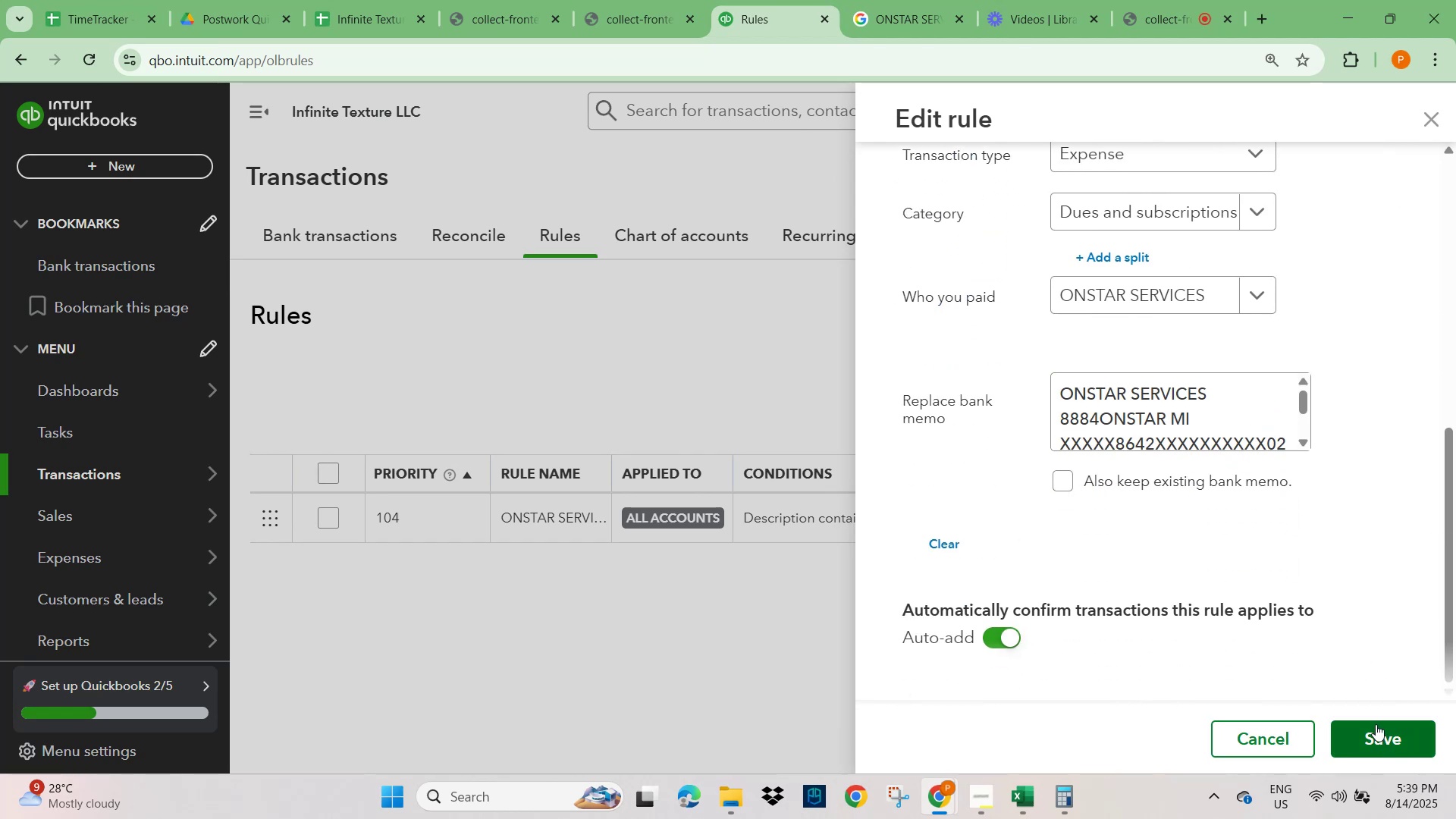 
left_click([1373, 736])
 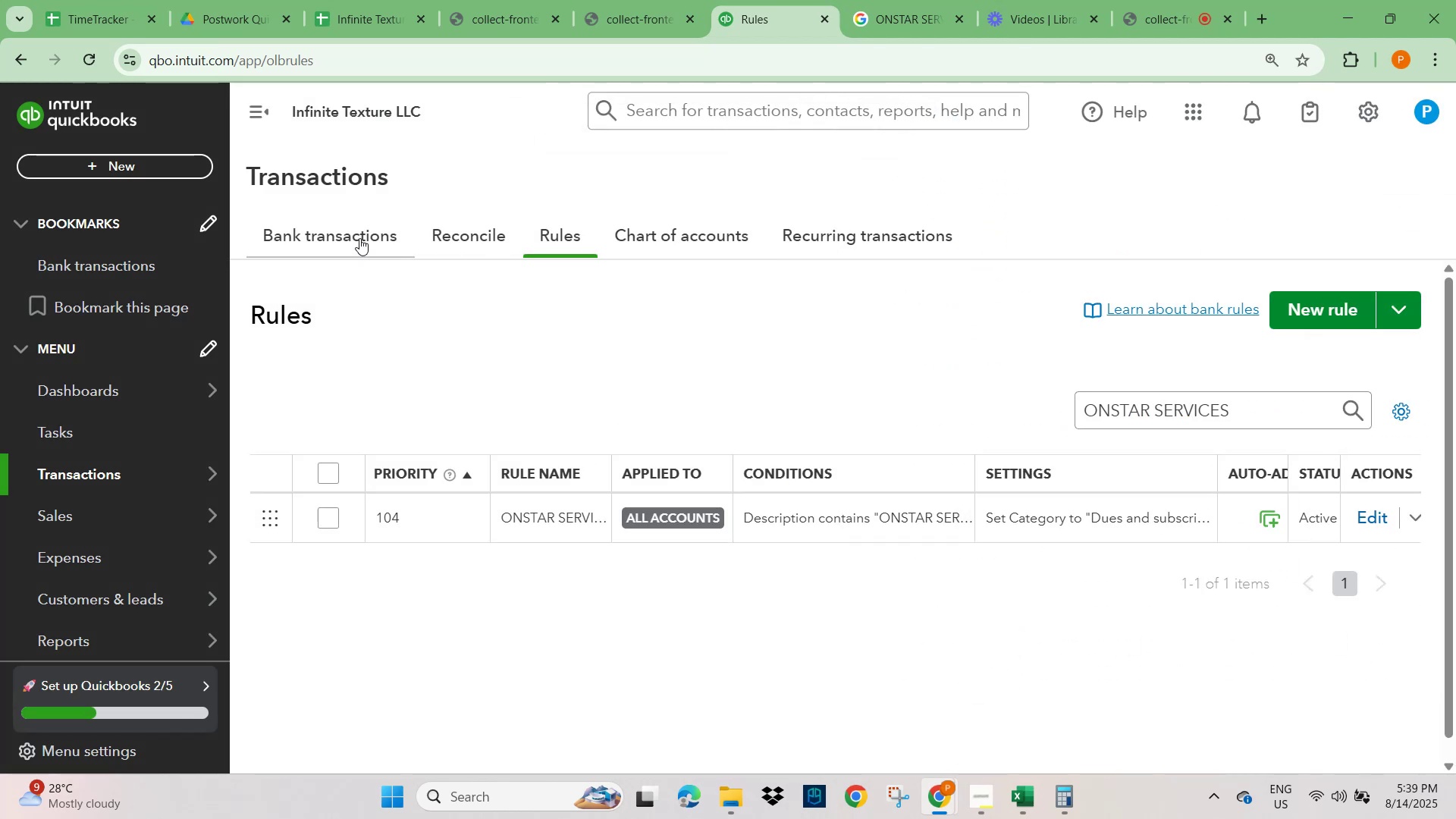 
left_click([316, 240])
 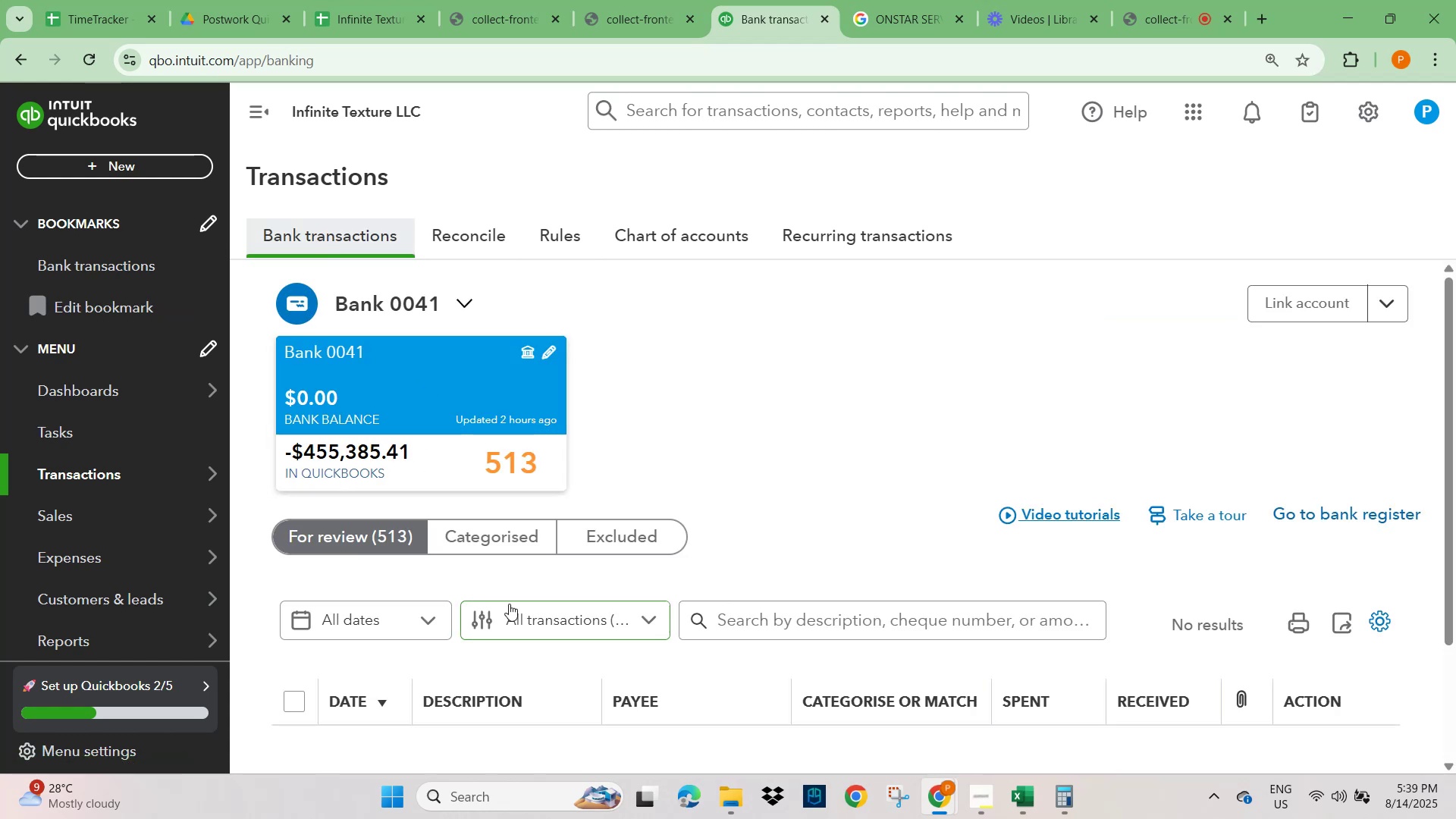 
scroll: coordinate [689, 612], scroll_direction: down, amount: 1.0
 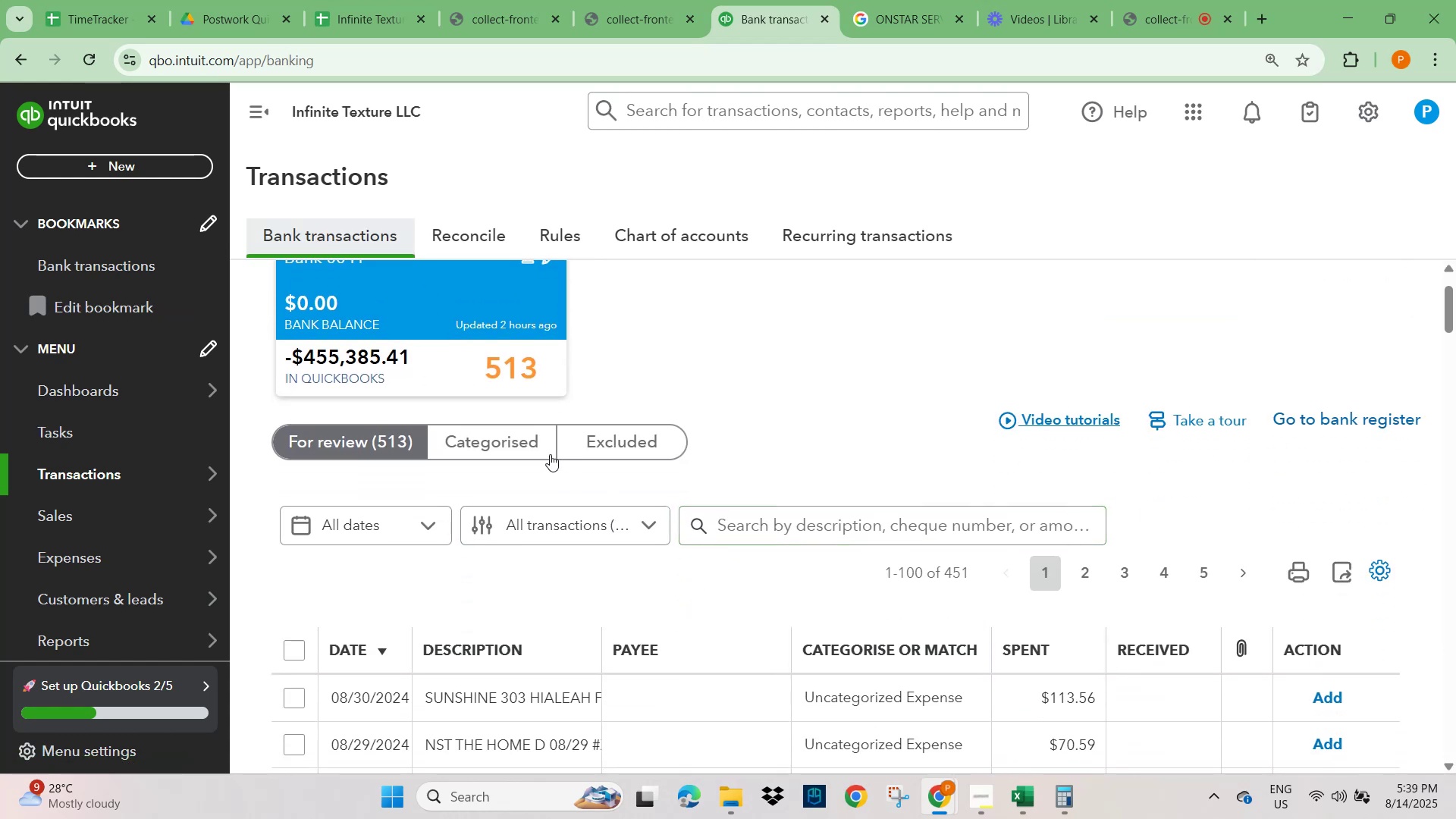 
left_click([489, 422])
 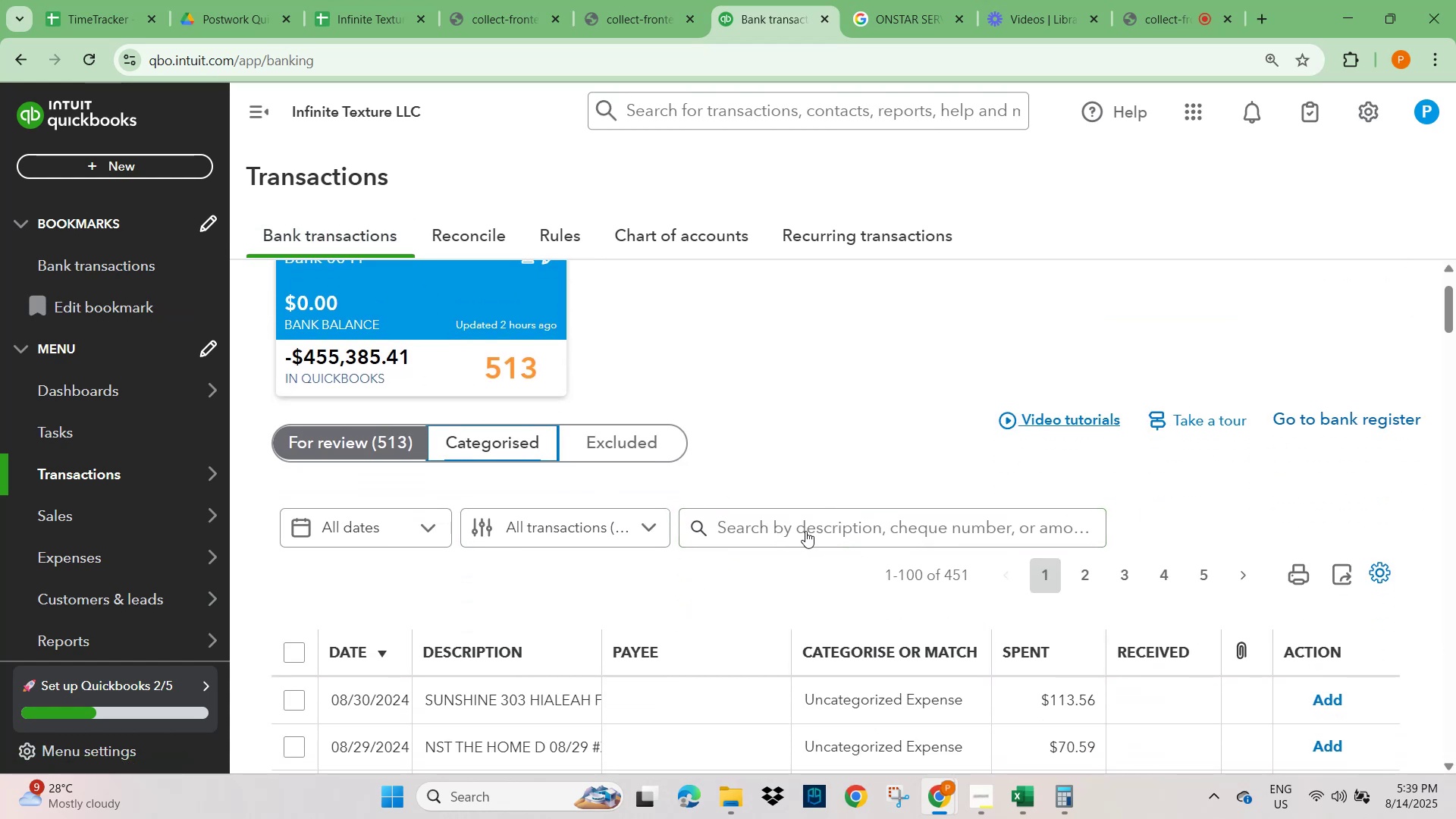 
left_click([774, 531])
 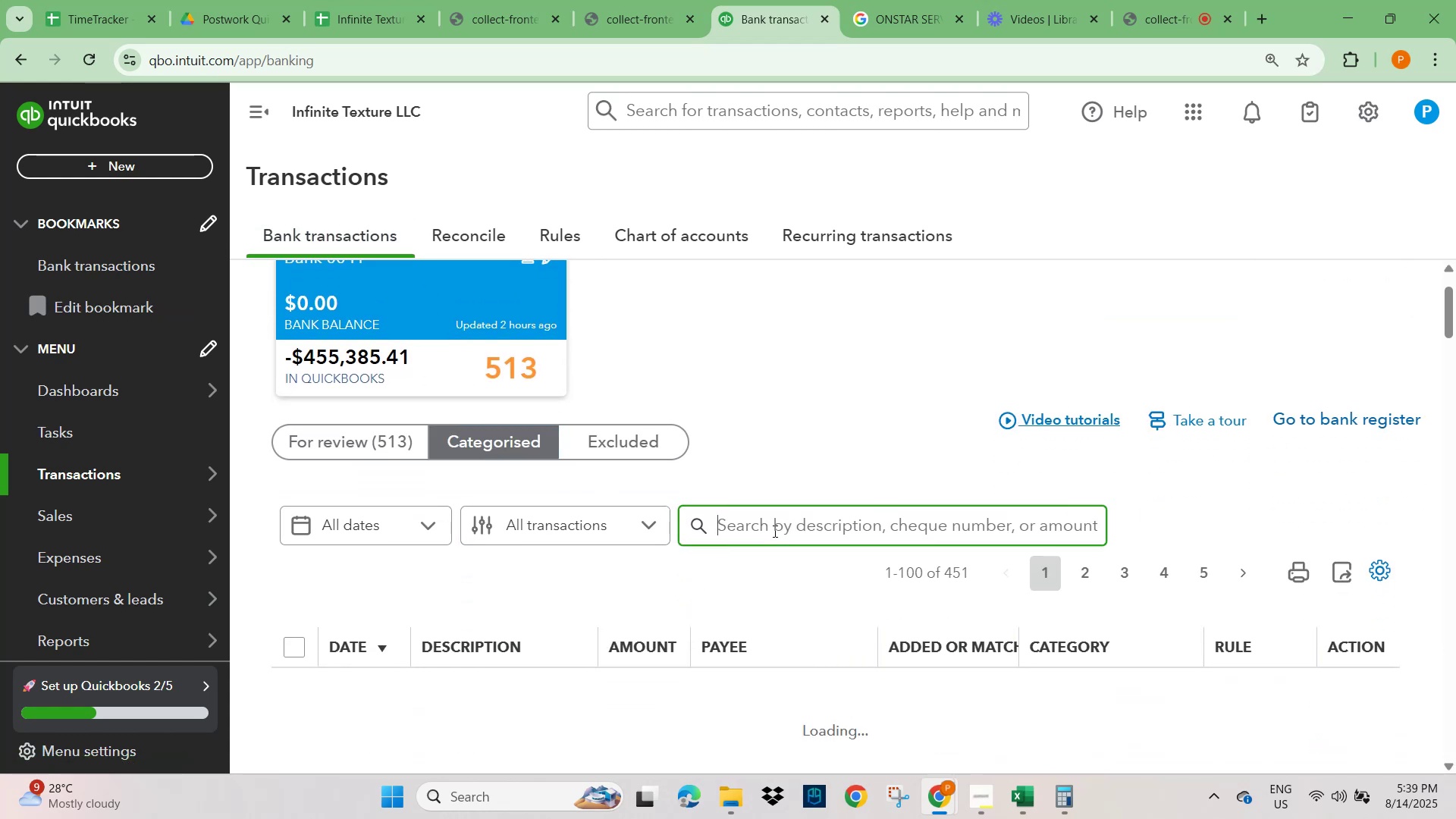 
key(Control+V)
 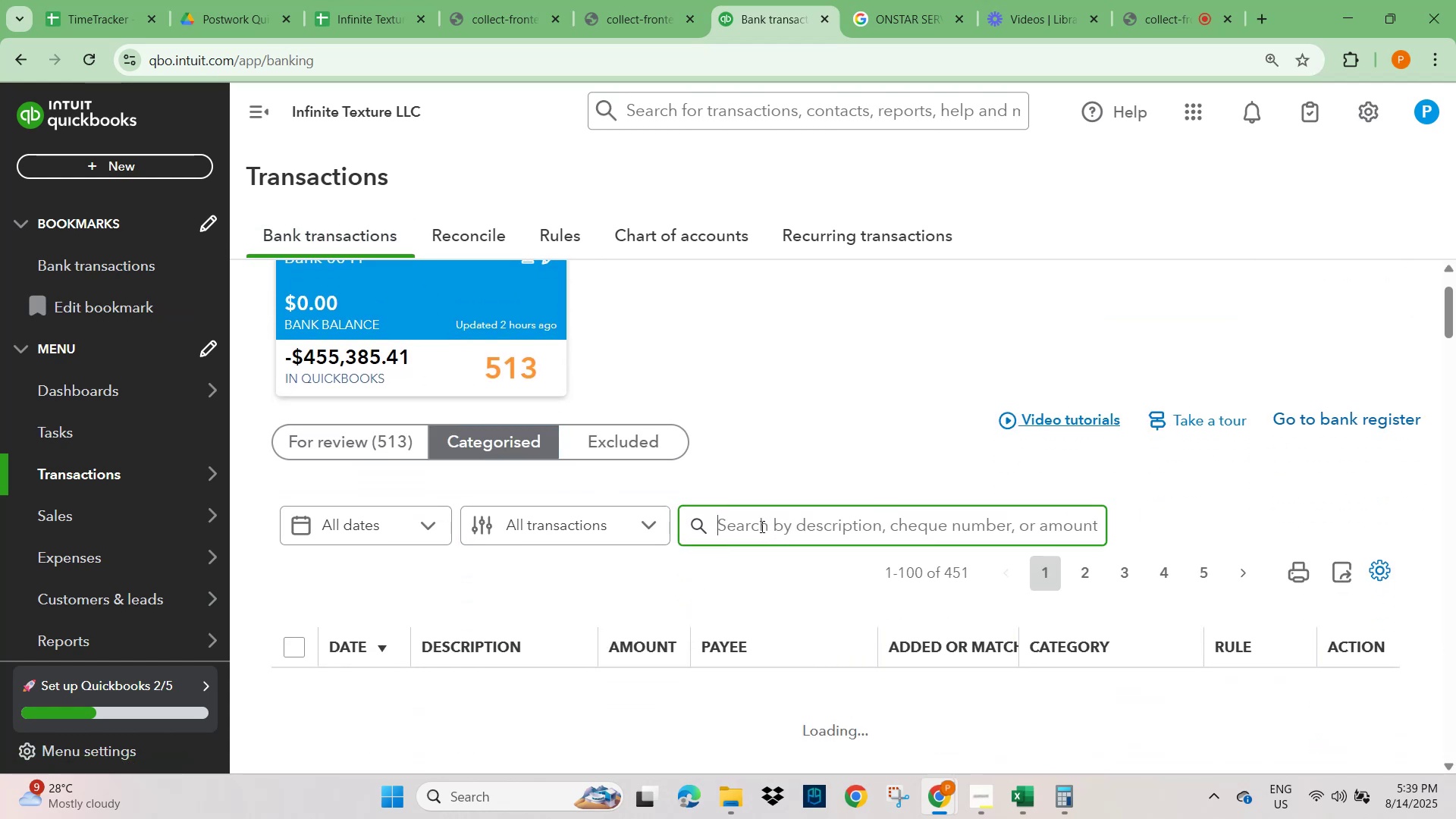 
key(Control+V)
 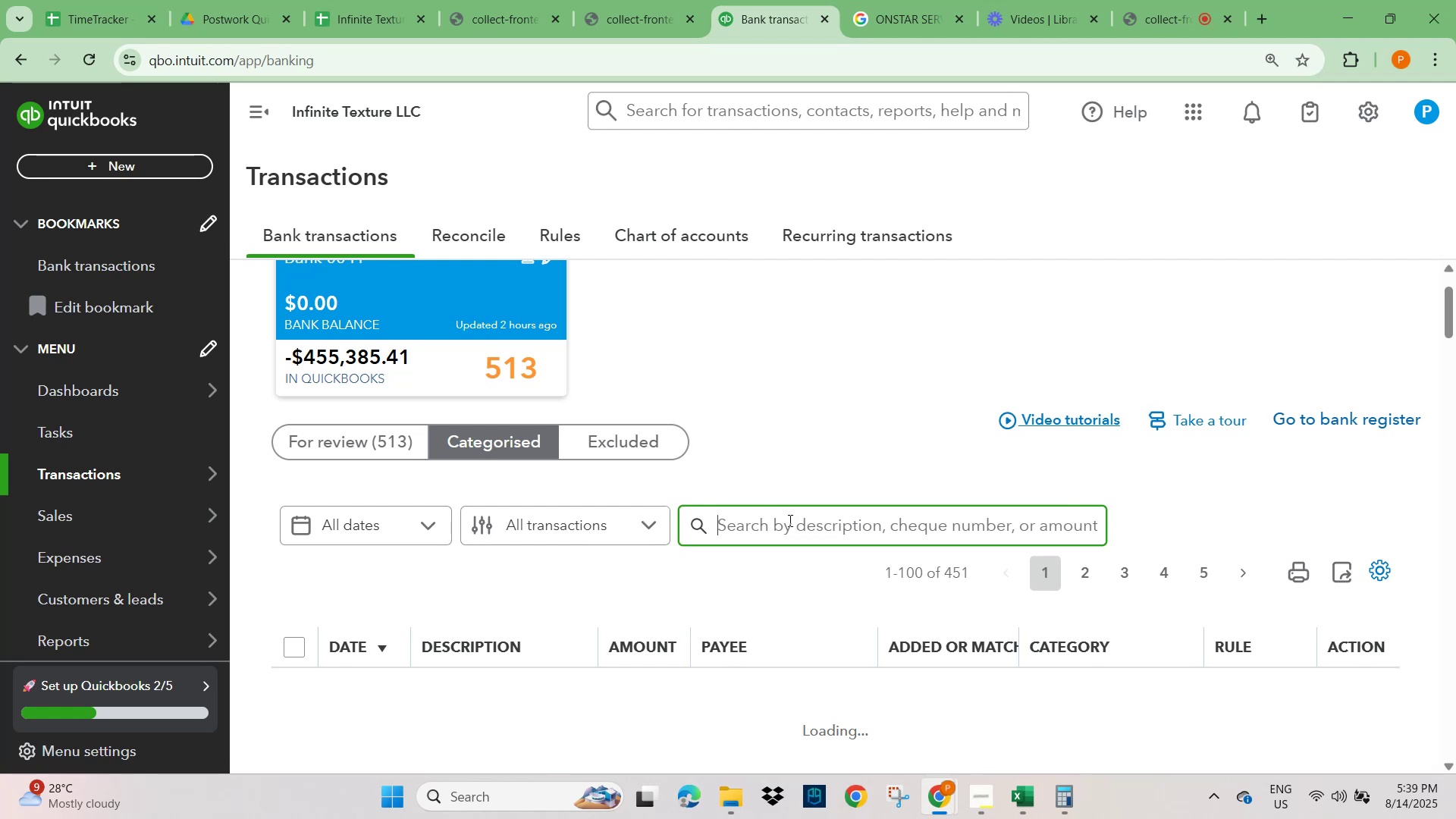 
left_click([789, 518])
 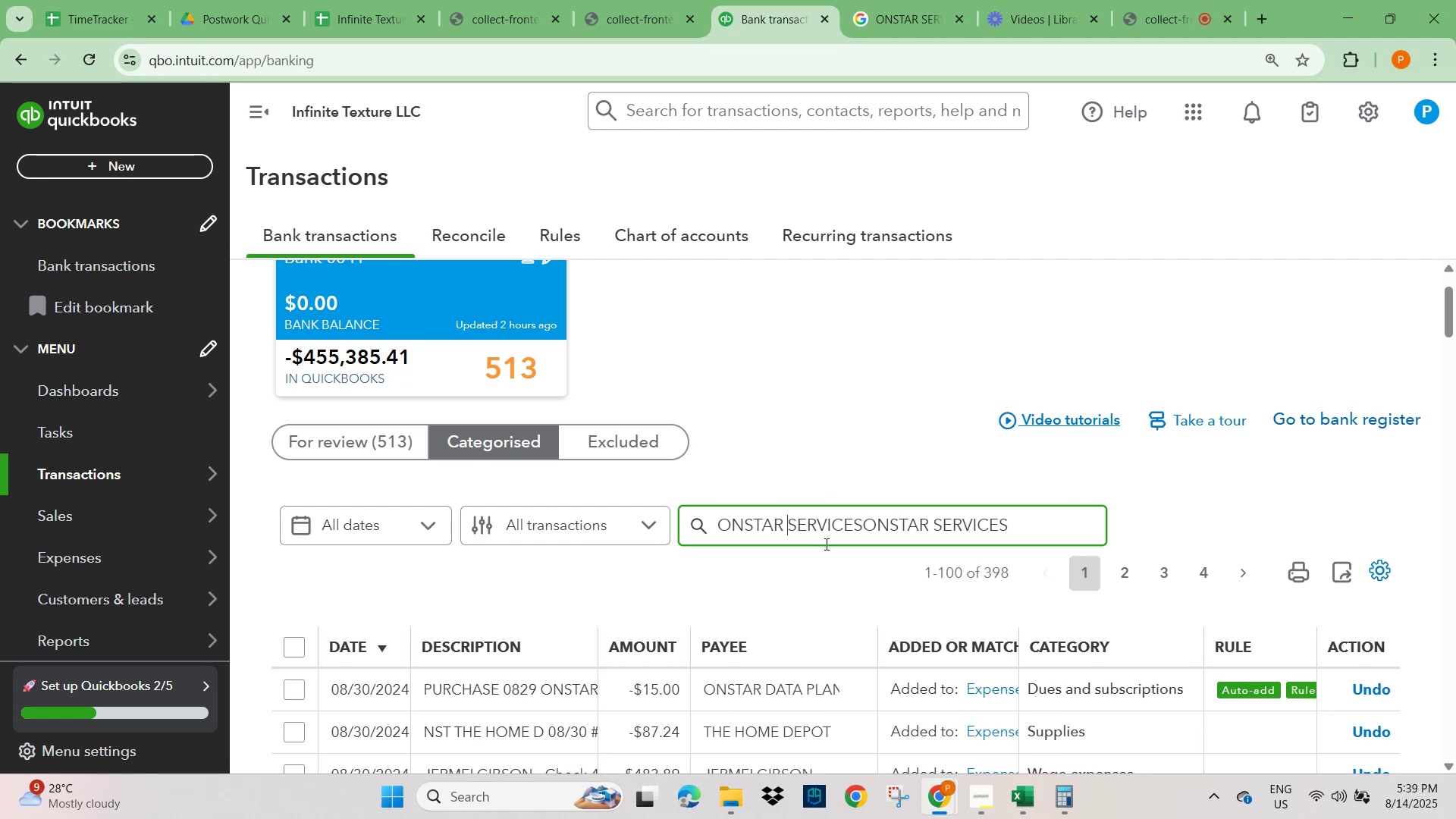 
key(Control+A)
 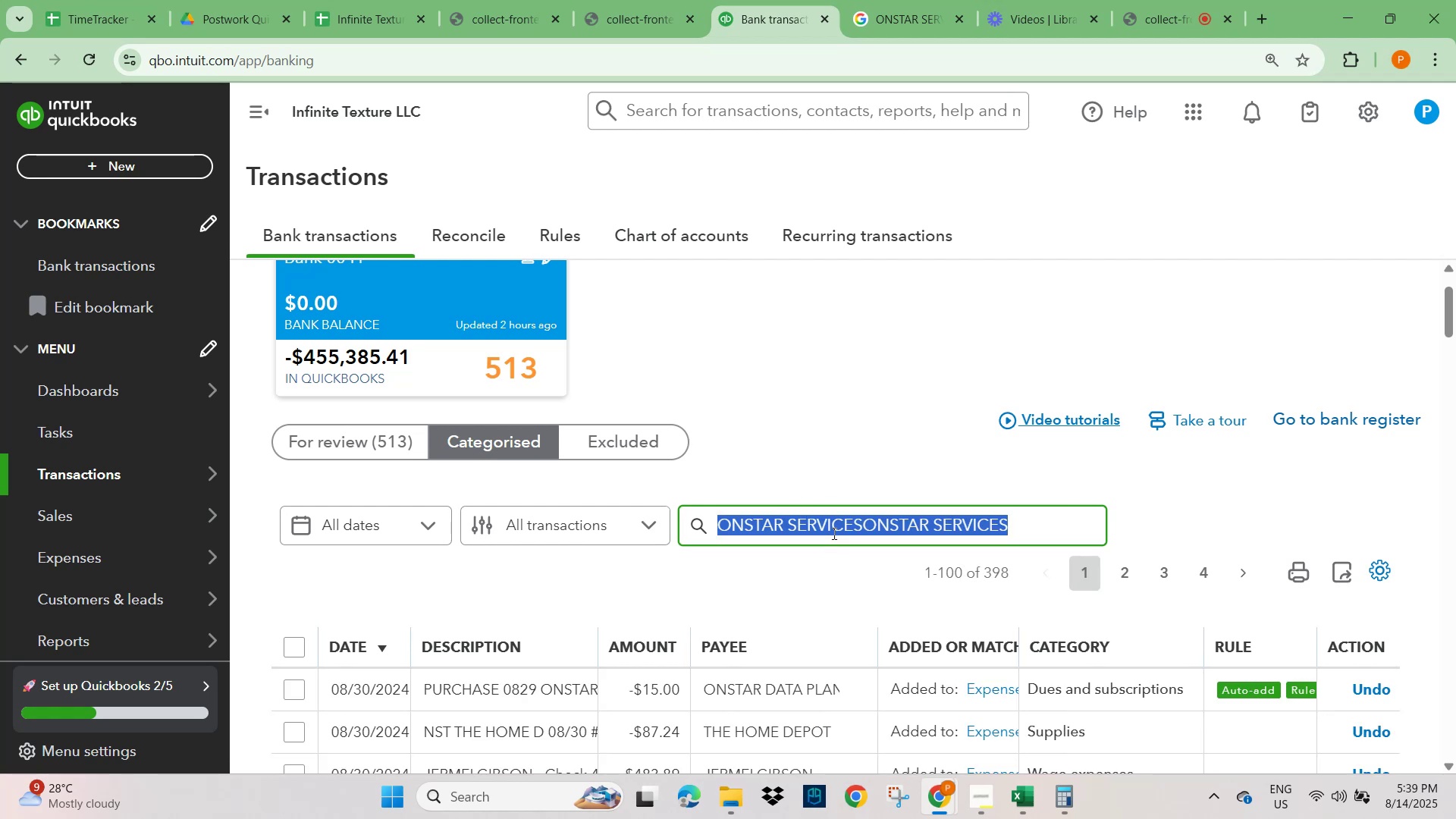 
key(Control+V)
 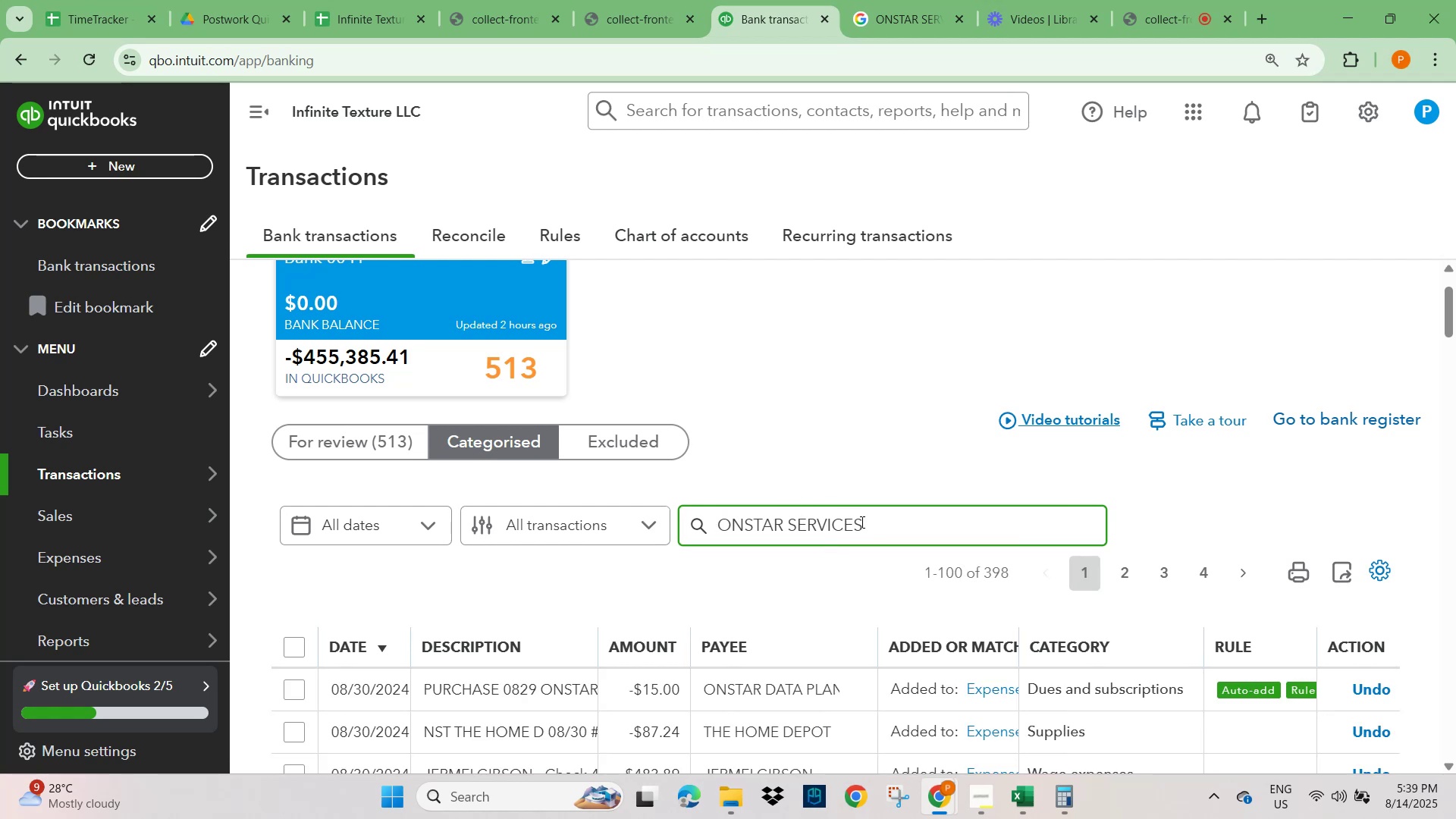 
key(NumpadEnter)
 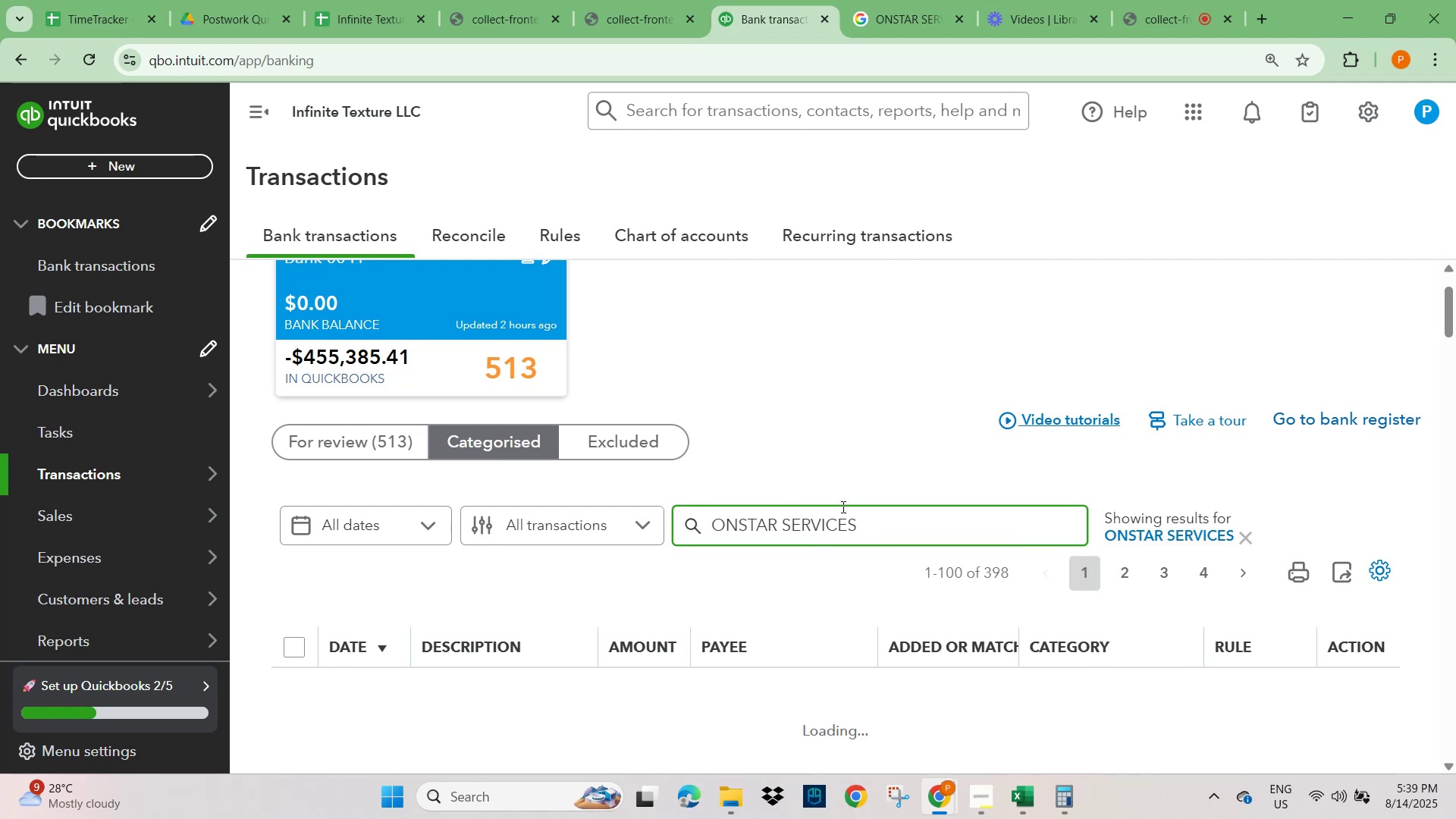 
scroll: coordinate [842, 487], scroll_direction: down, amount: 4.0
 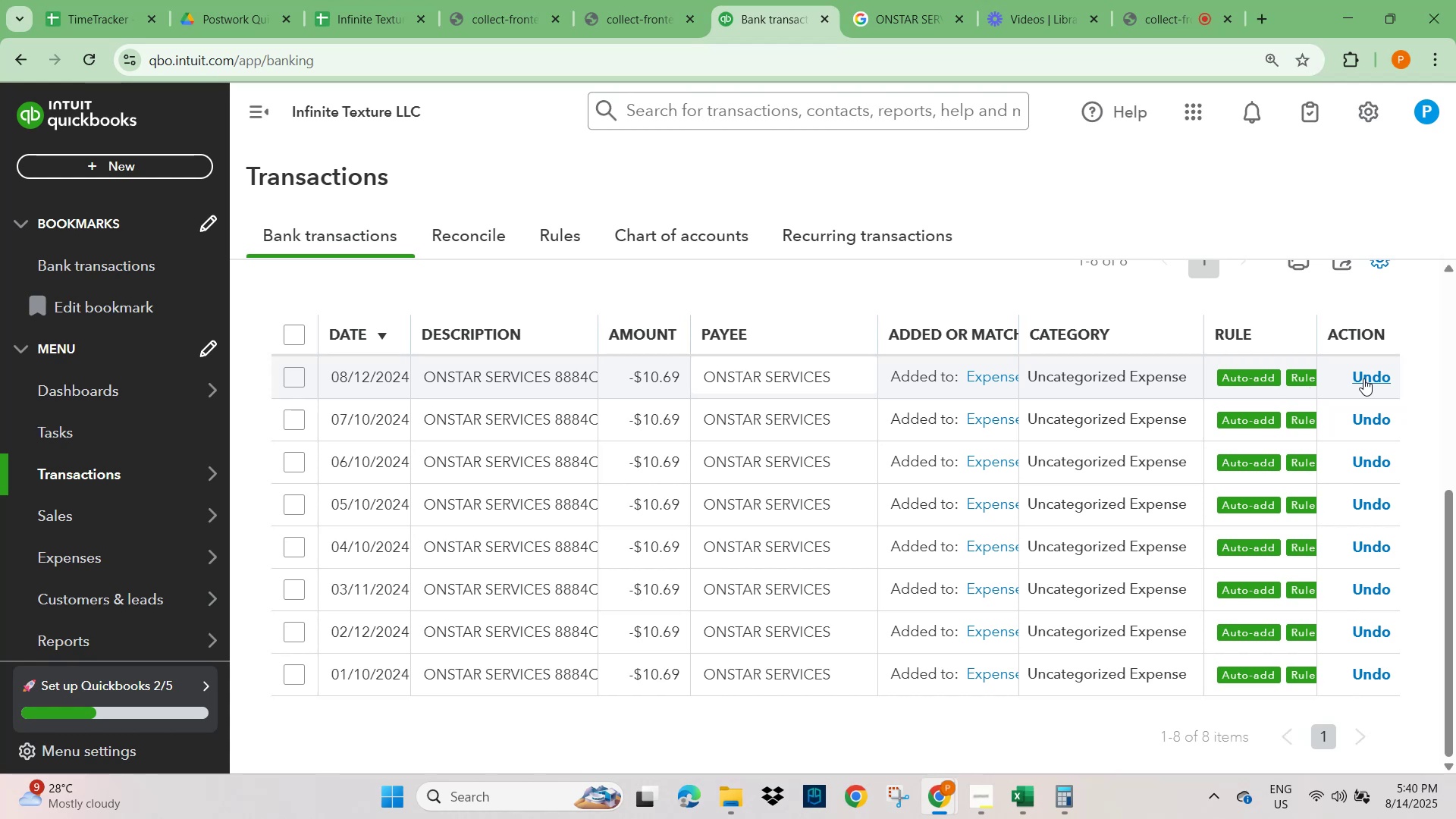 
wait(18.85)
 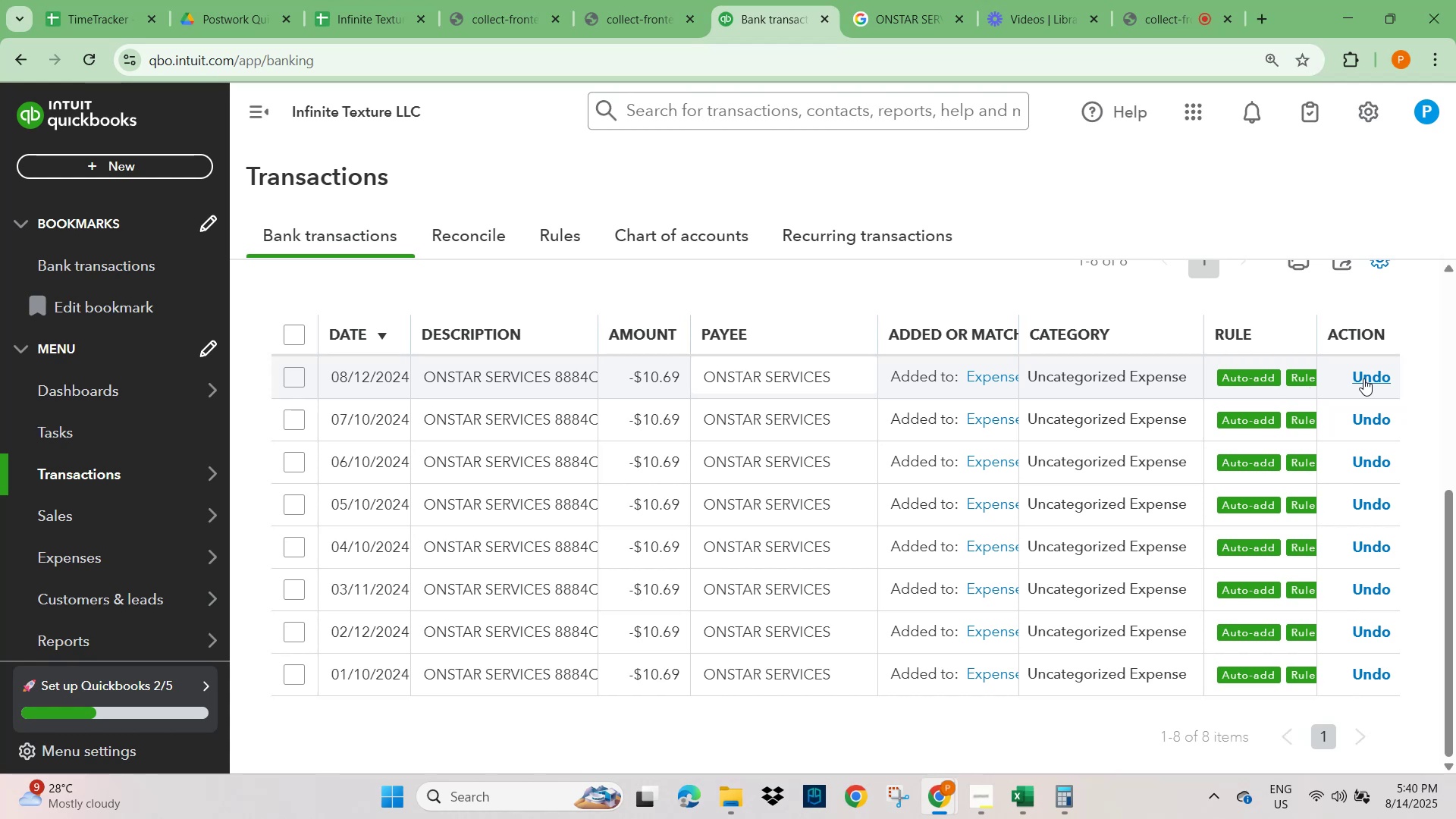 
left_click([1364, 379])
 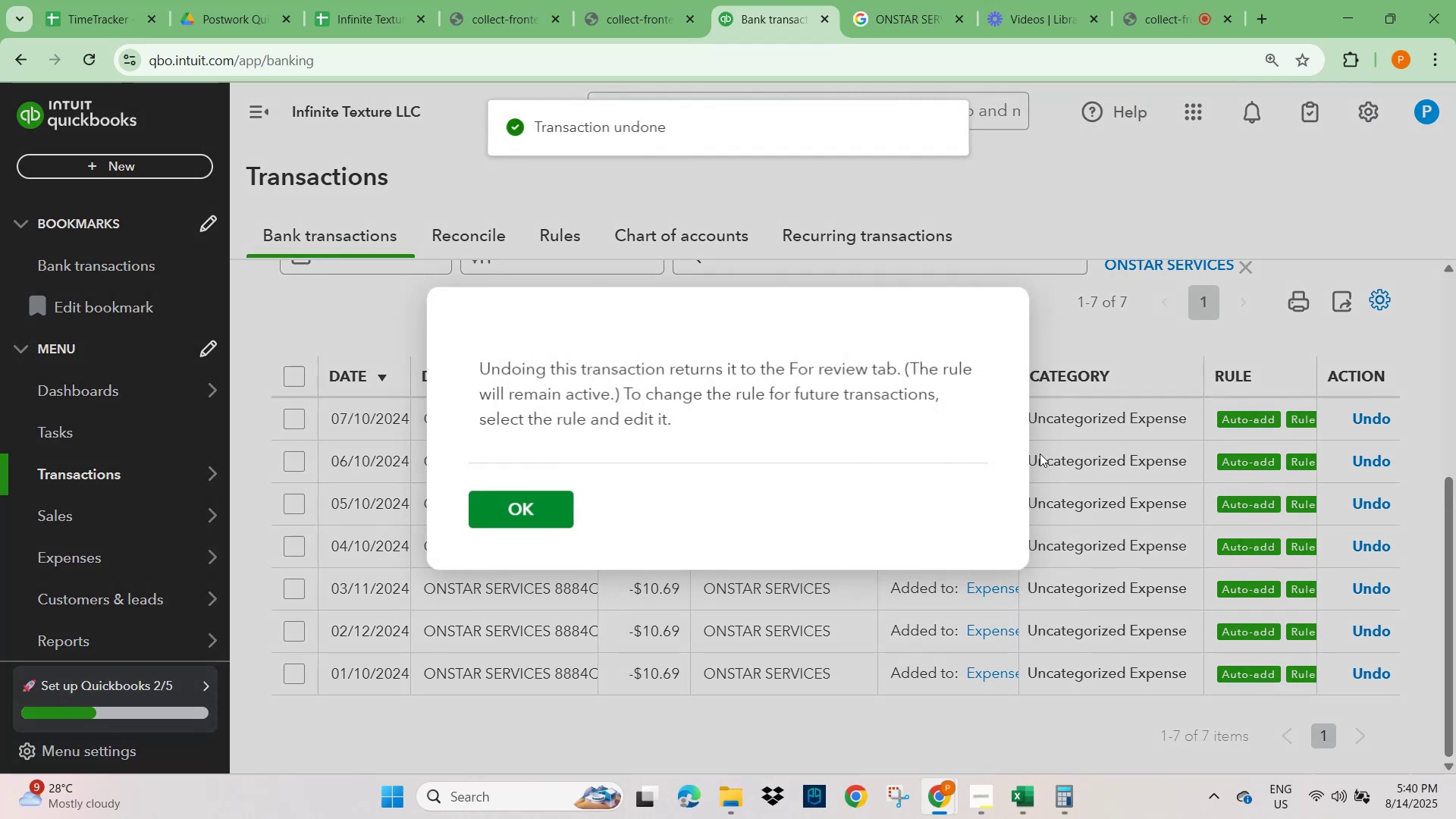 
left_click([489, 505])
 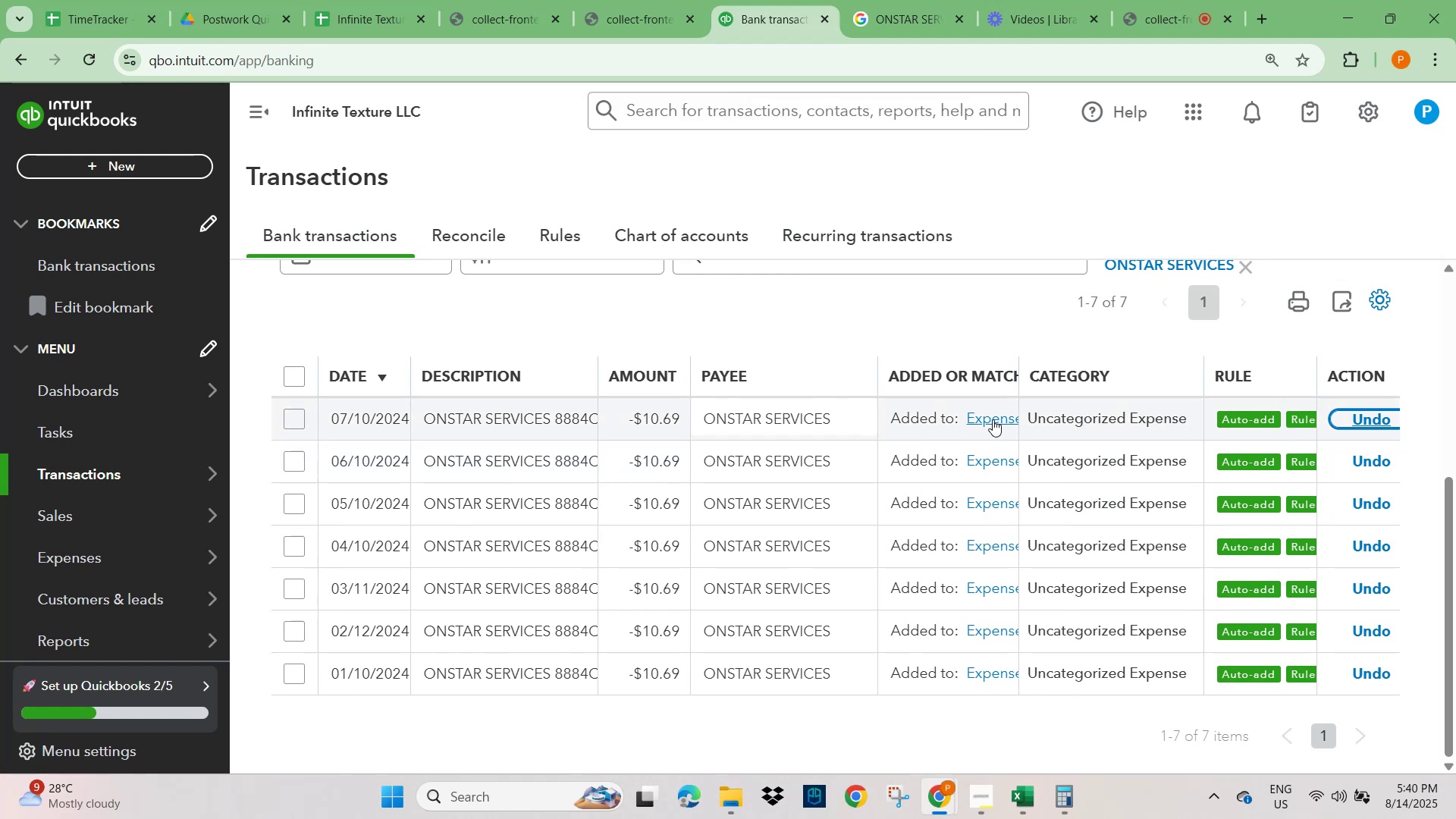 
wait(6.79)
 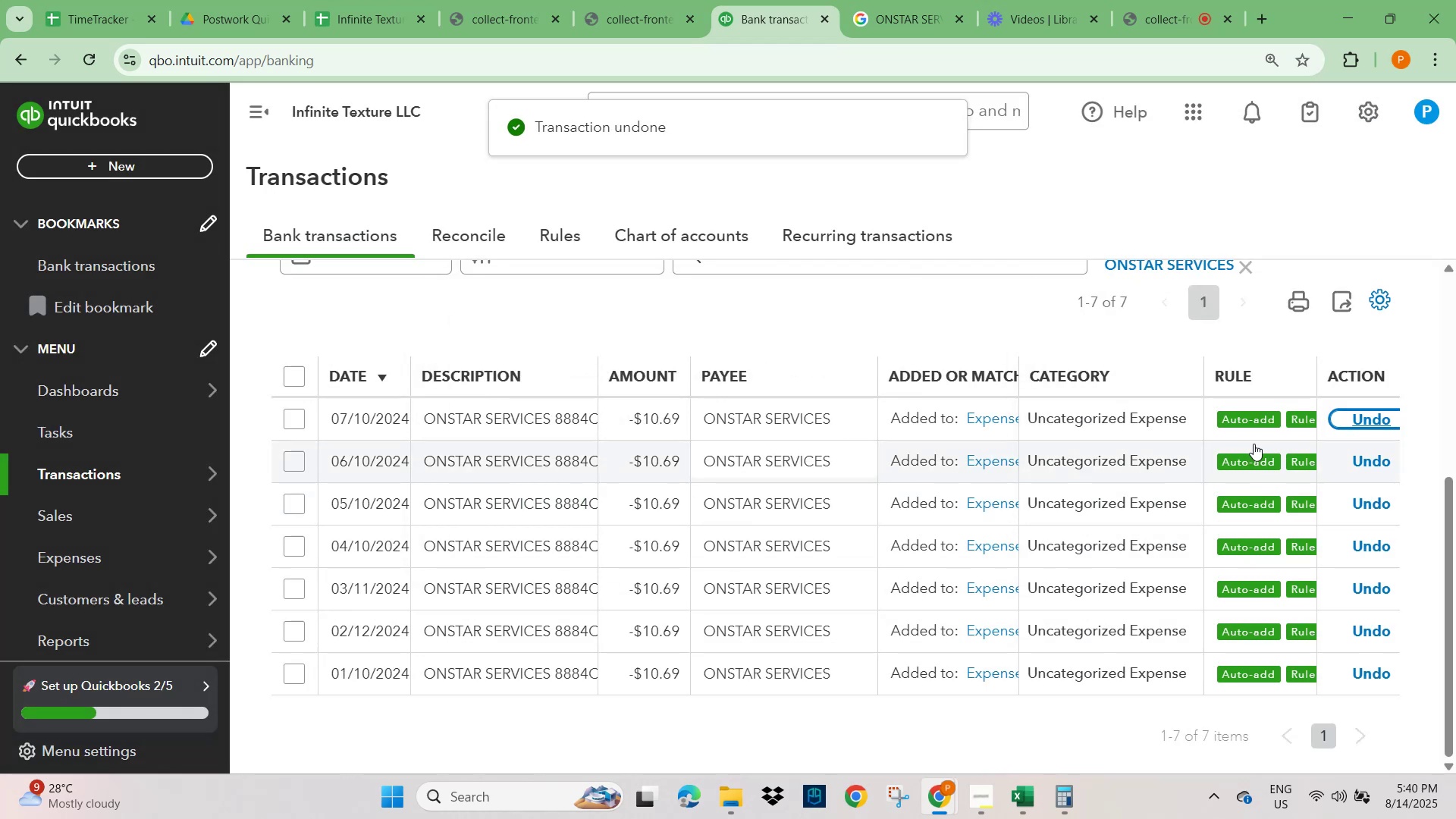 
left_click([1175, 420])
 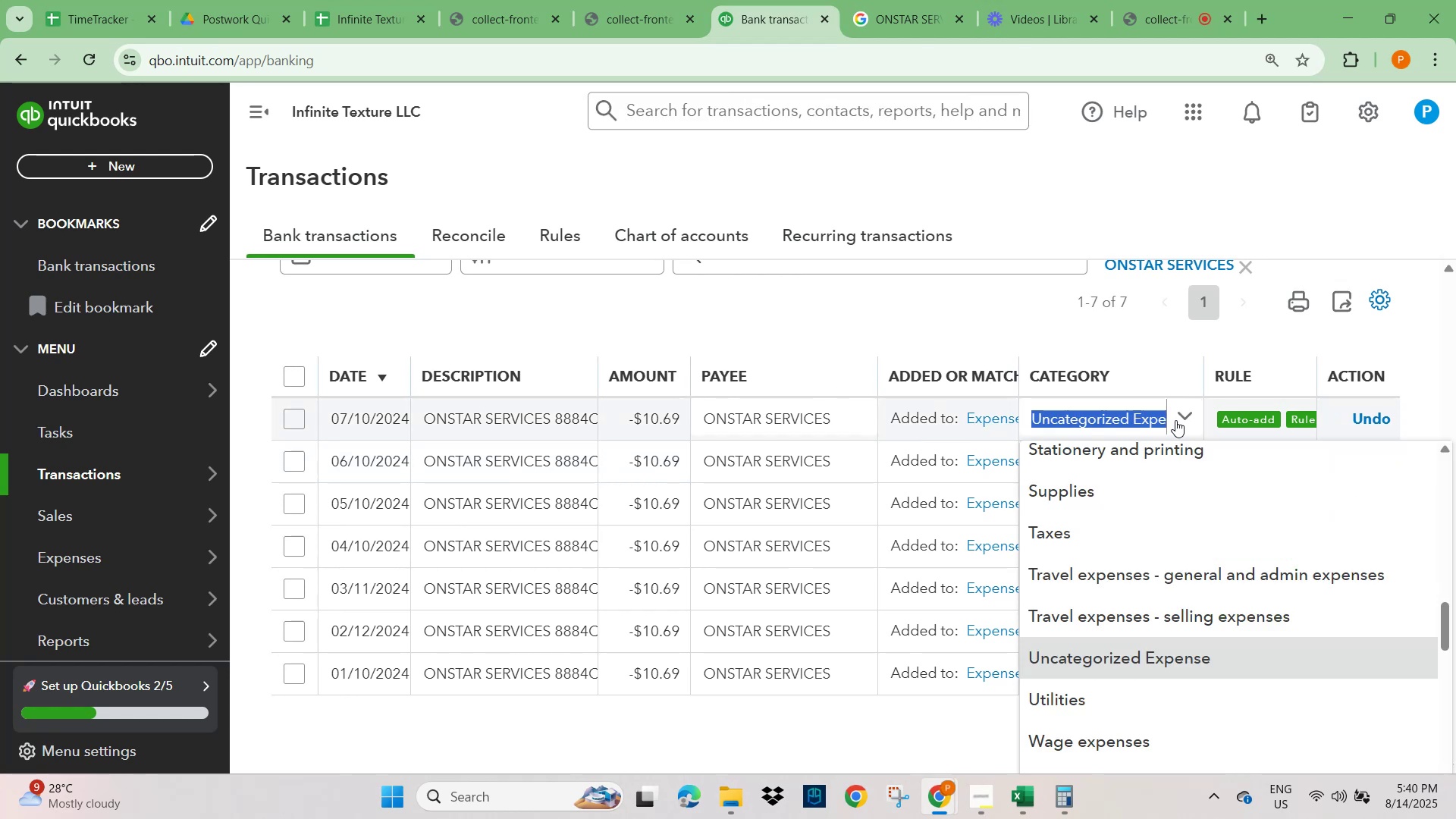 
type(du)
 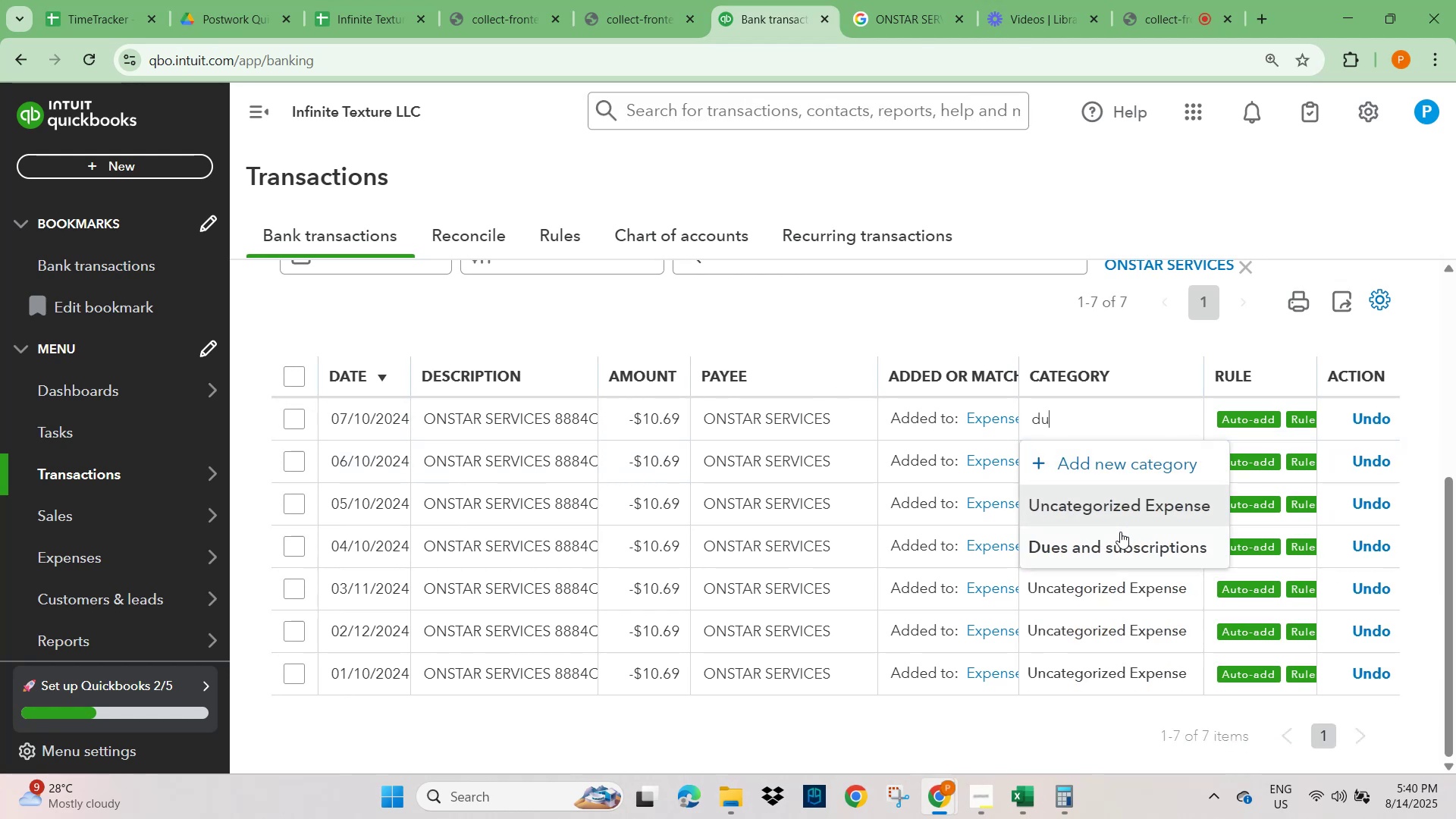 
left_click([1090, 555])
 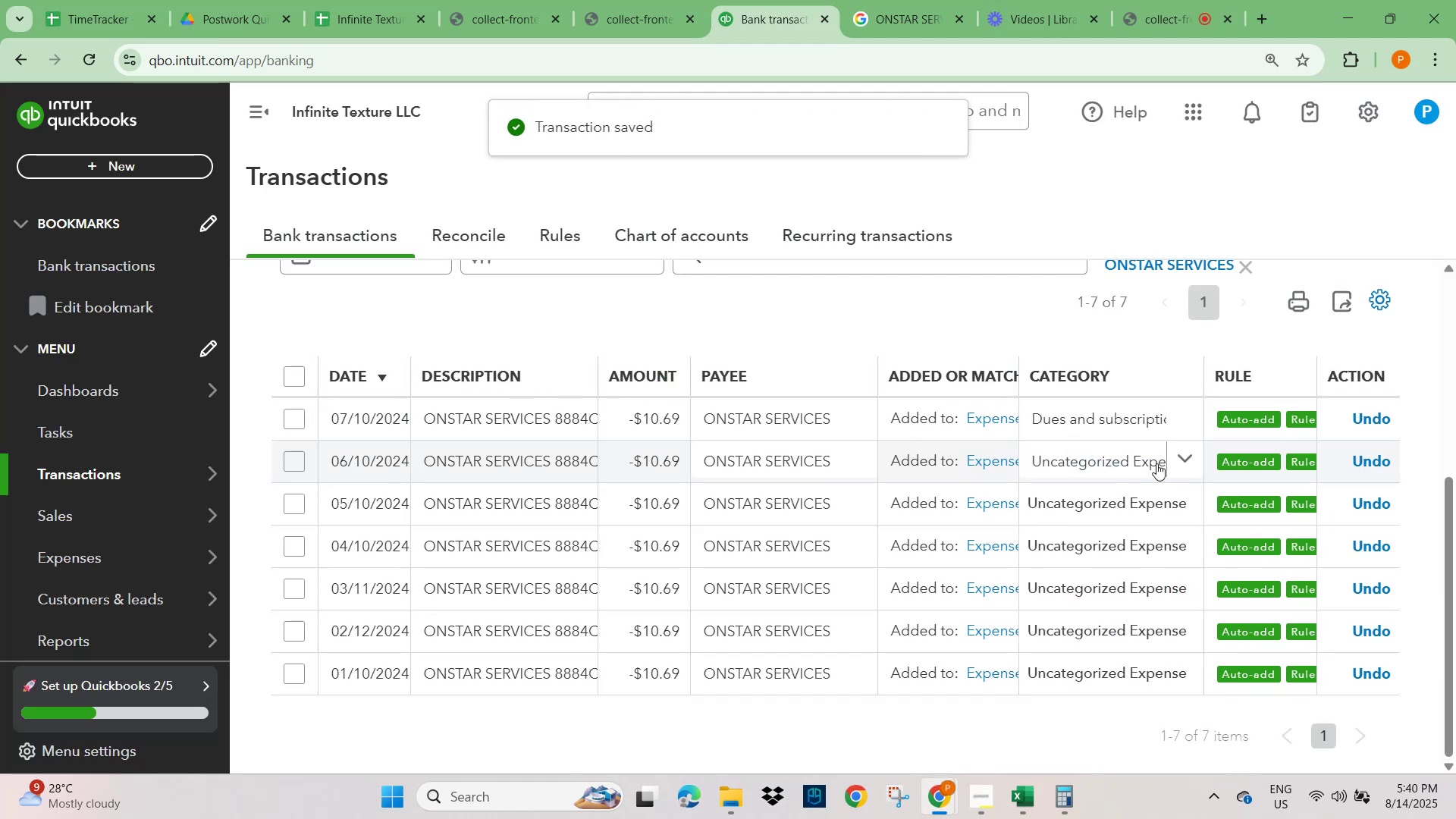 
left_click([1176, 463])
 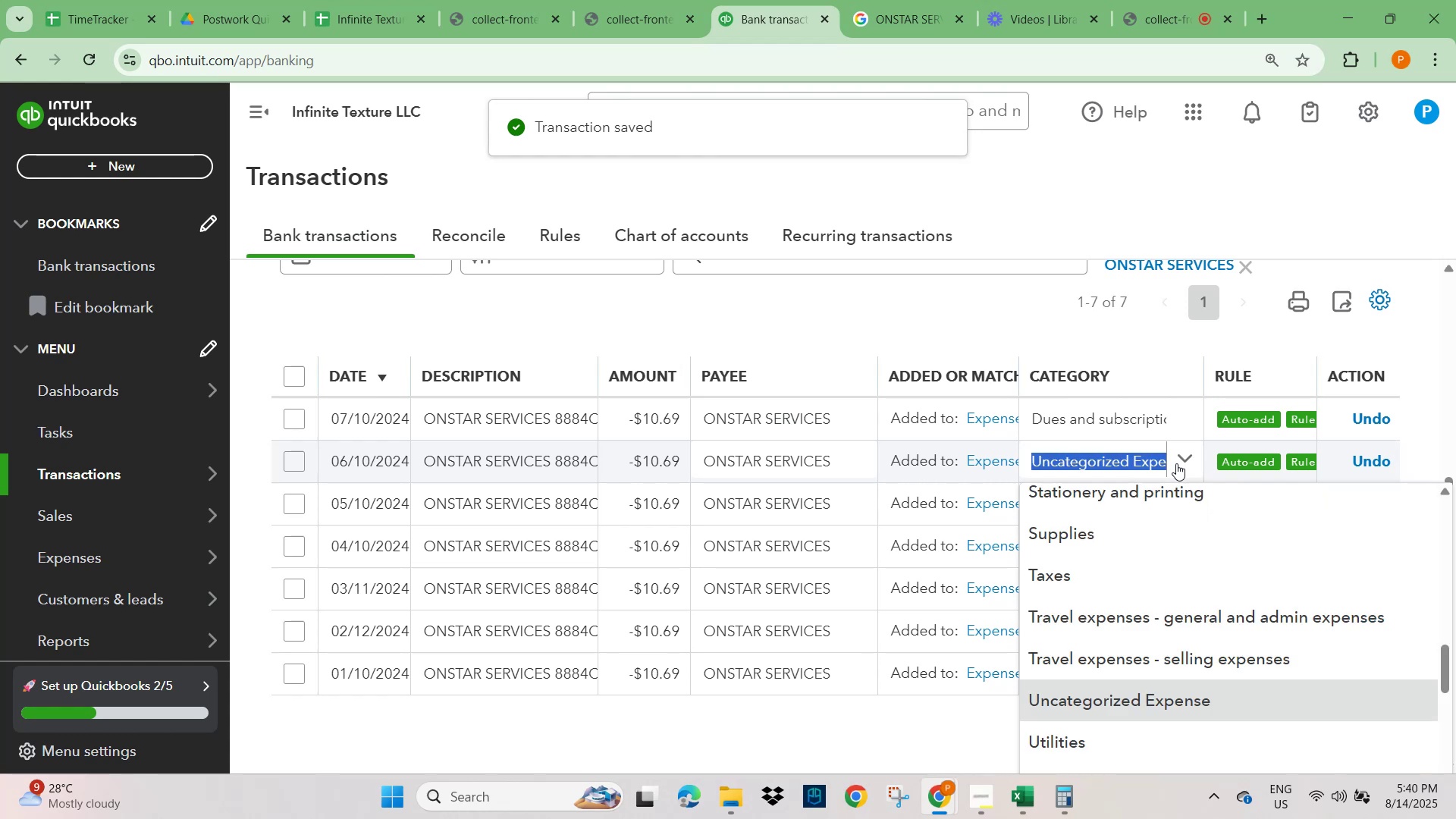 
type(du)
 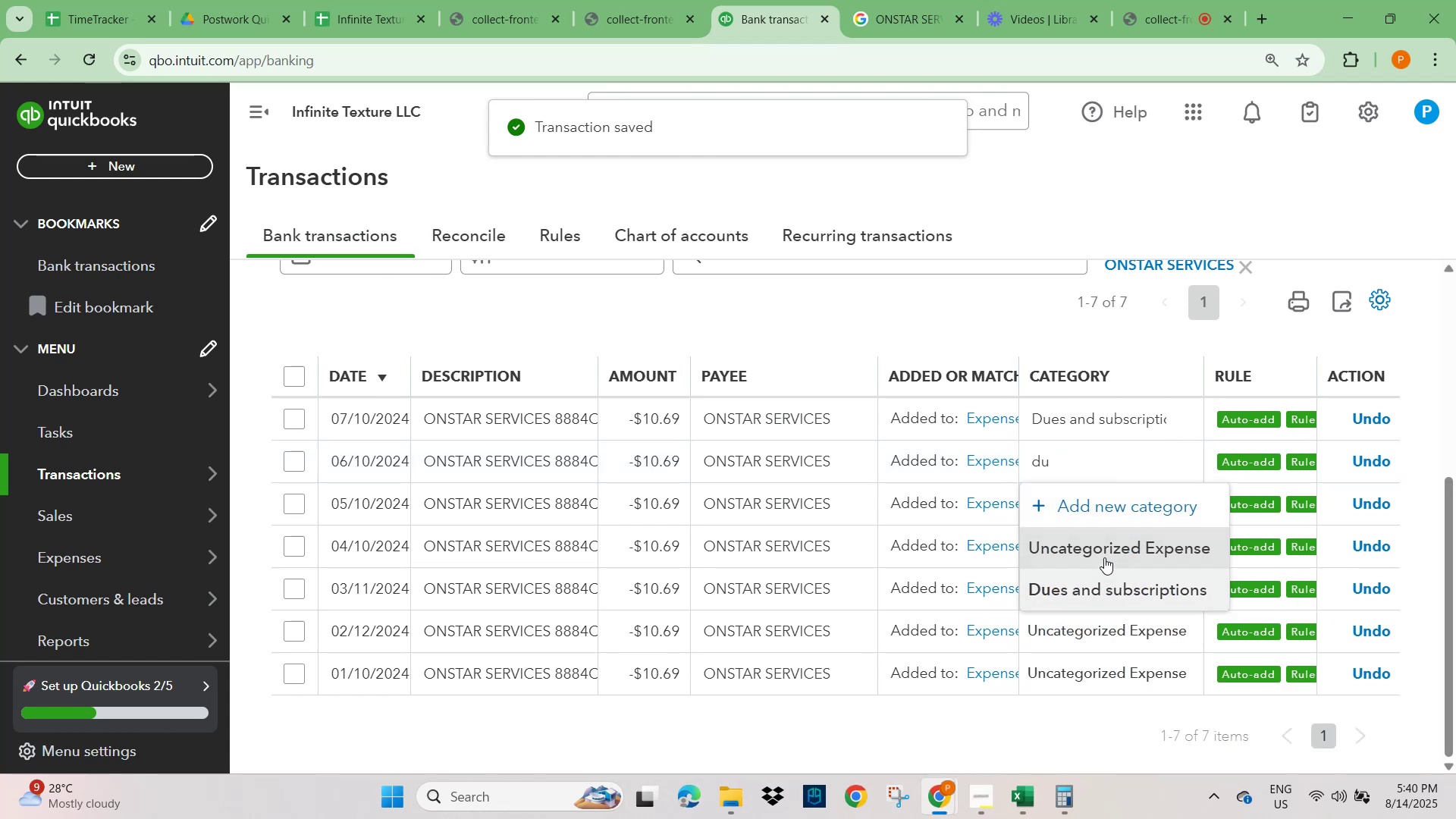 
left_click([1097, 595])
 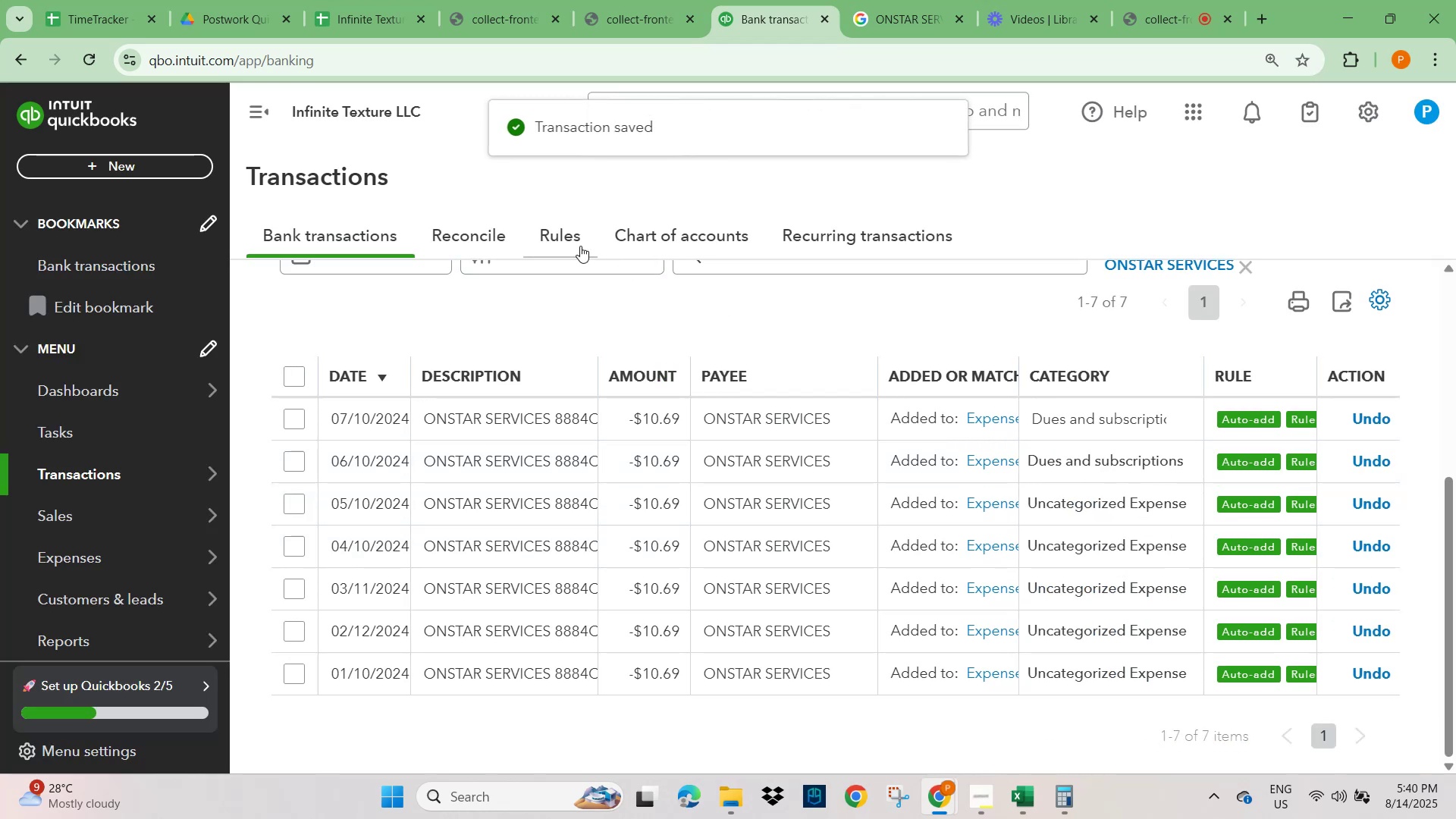 
left_click([545, 231])
 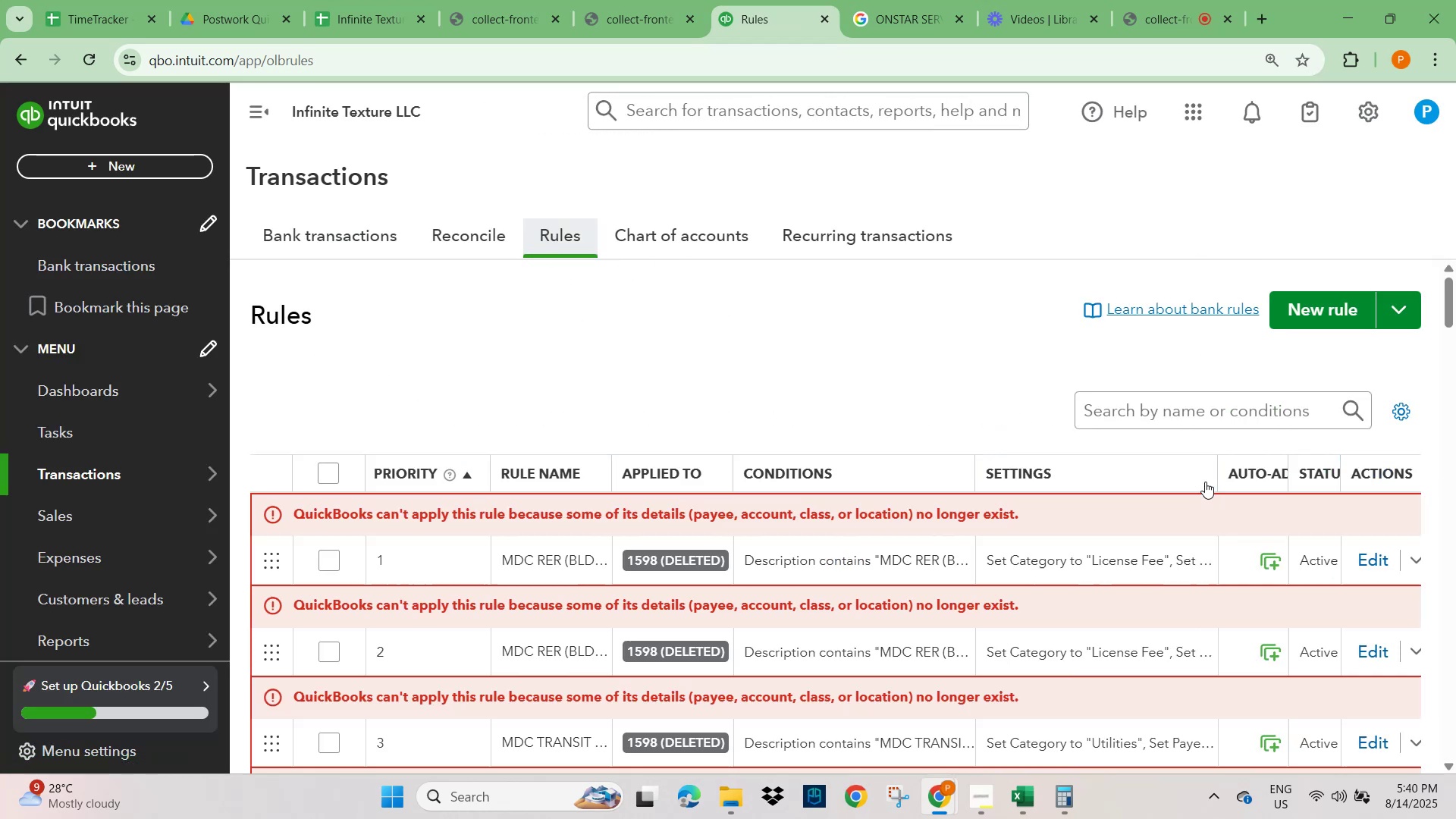 
left_click([1181, 410])
 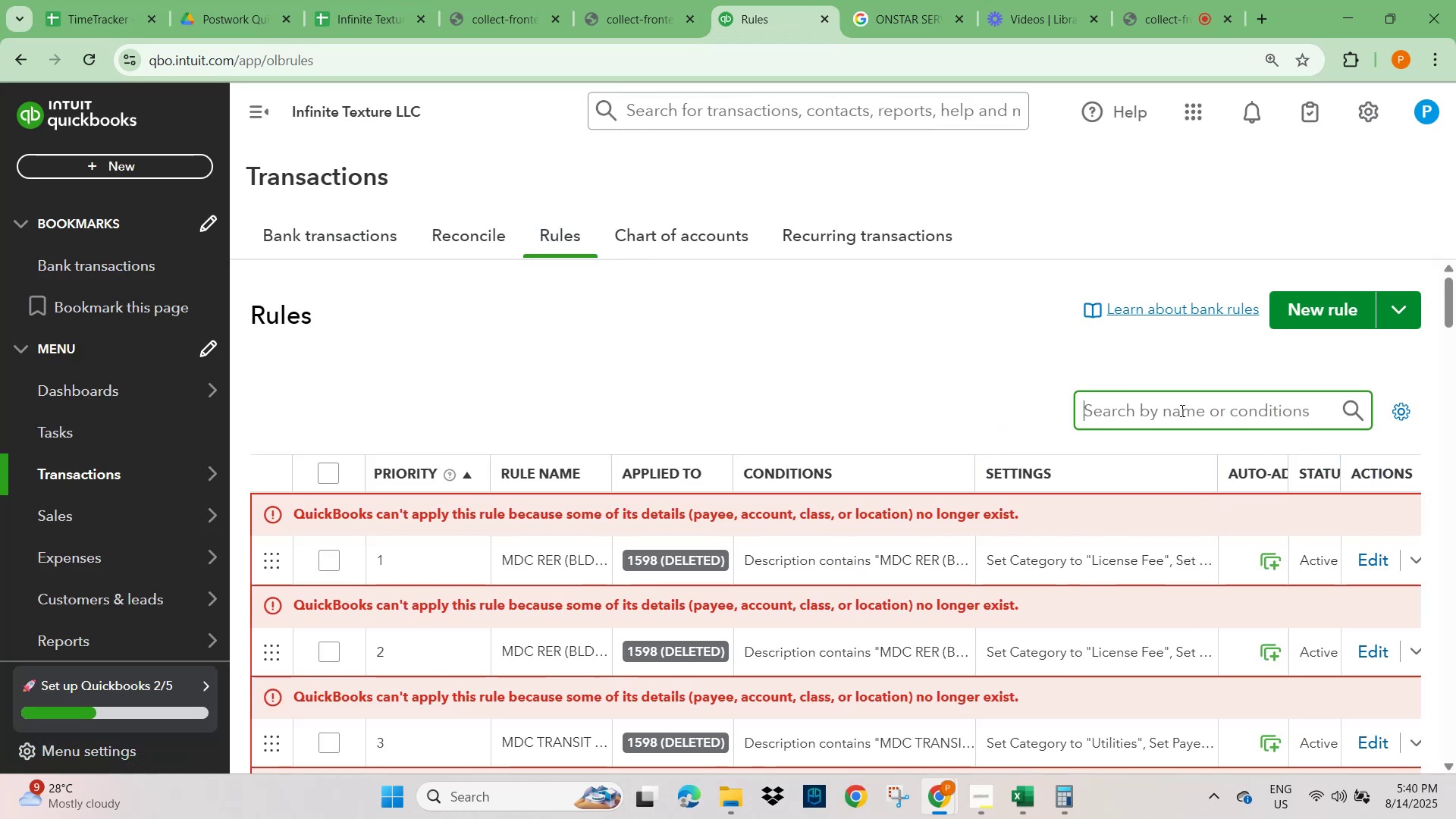 
key(Control+V)
 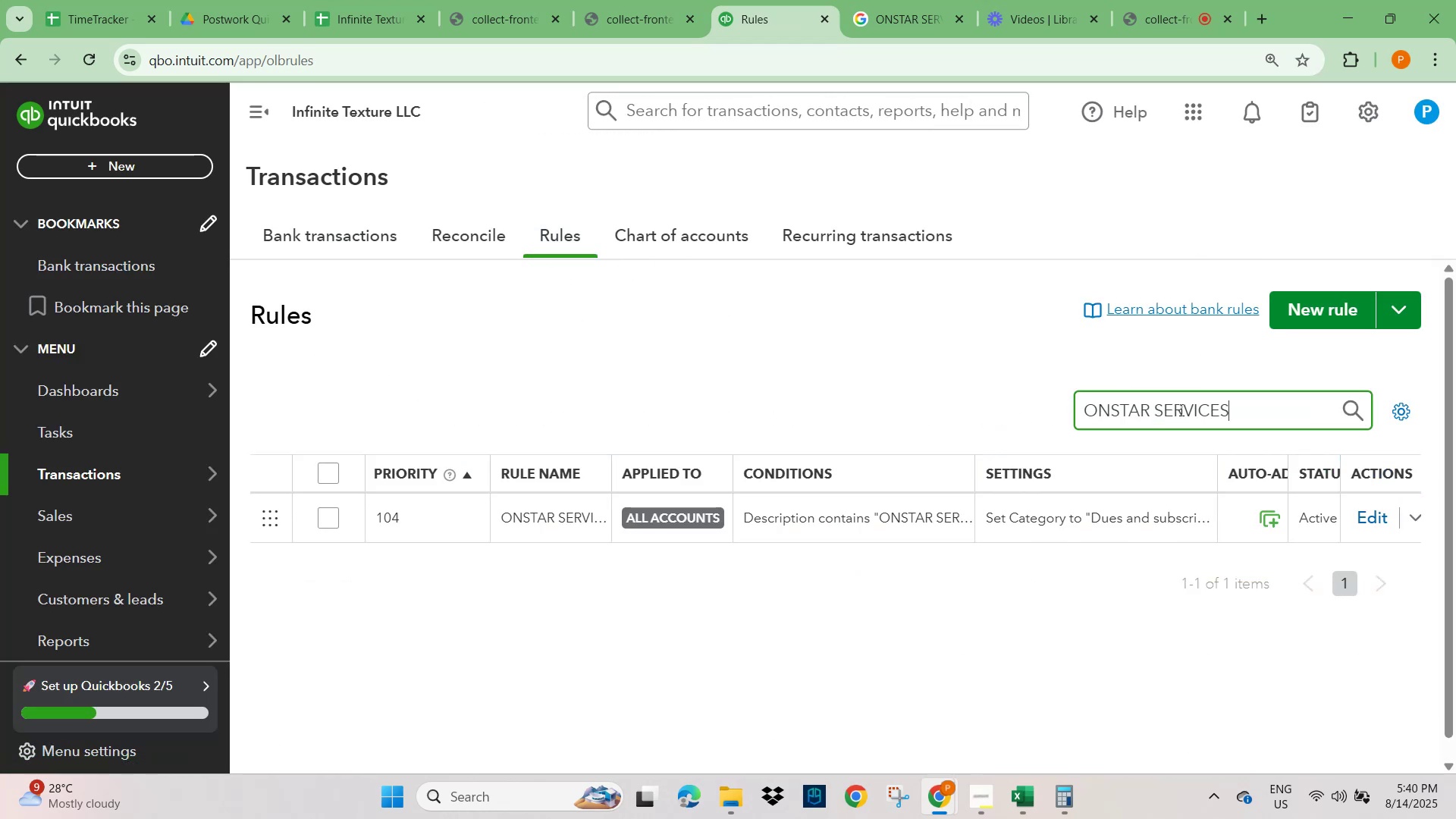 
key(NumpadEnter)
 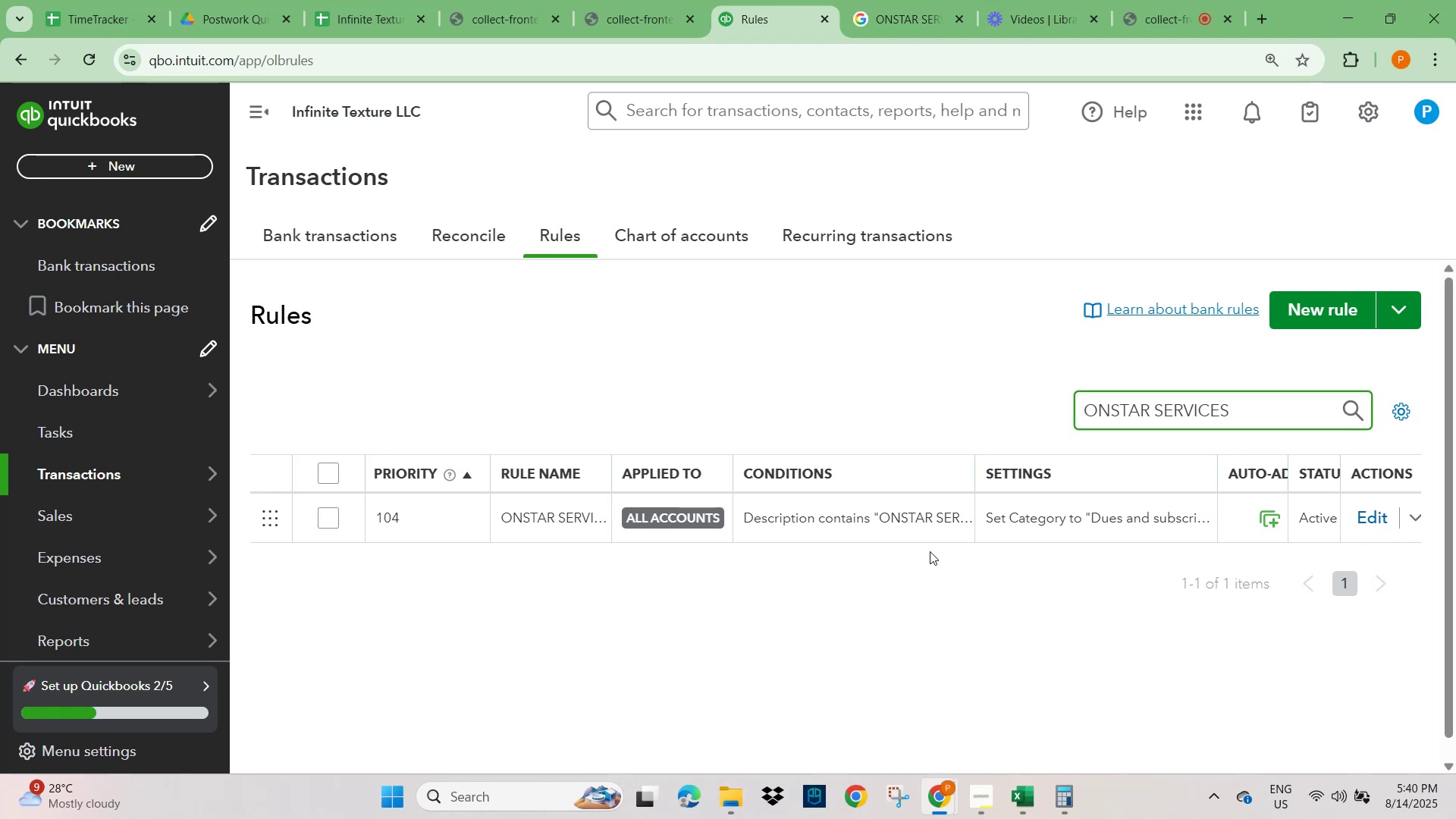 
left_click([1386, 524])
 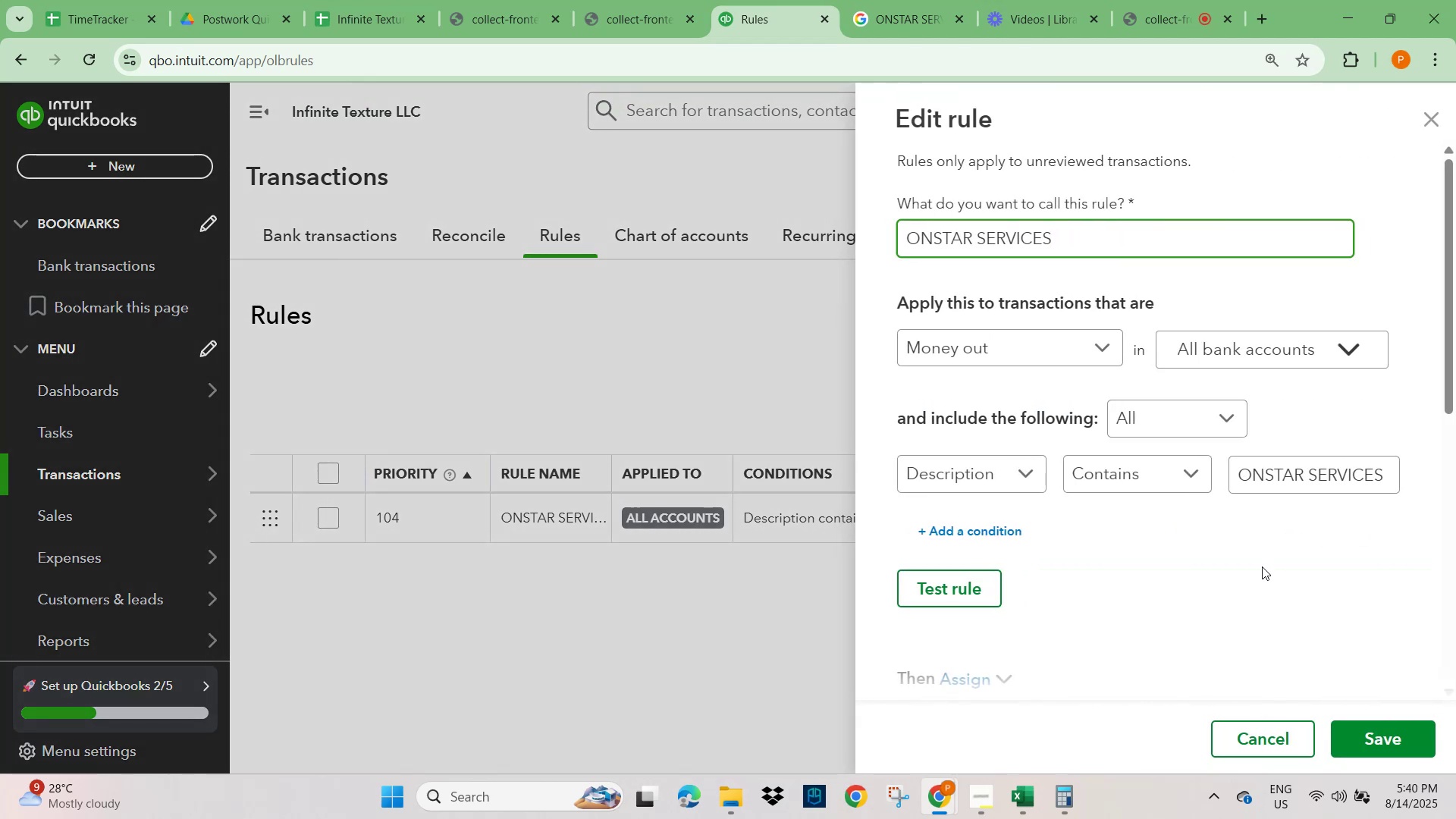 
scroll: coordinate [1239, 586], scroll_direction: down, amount: 5.0
 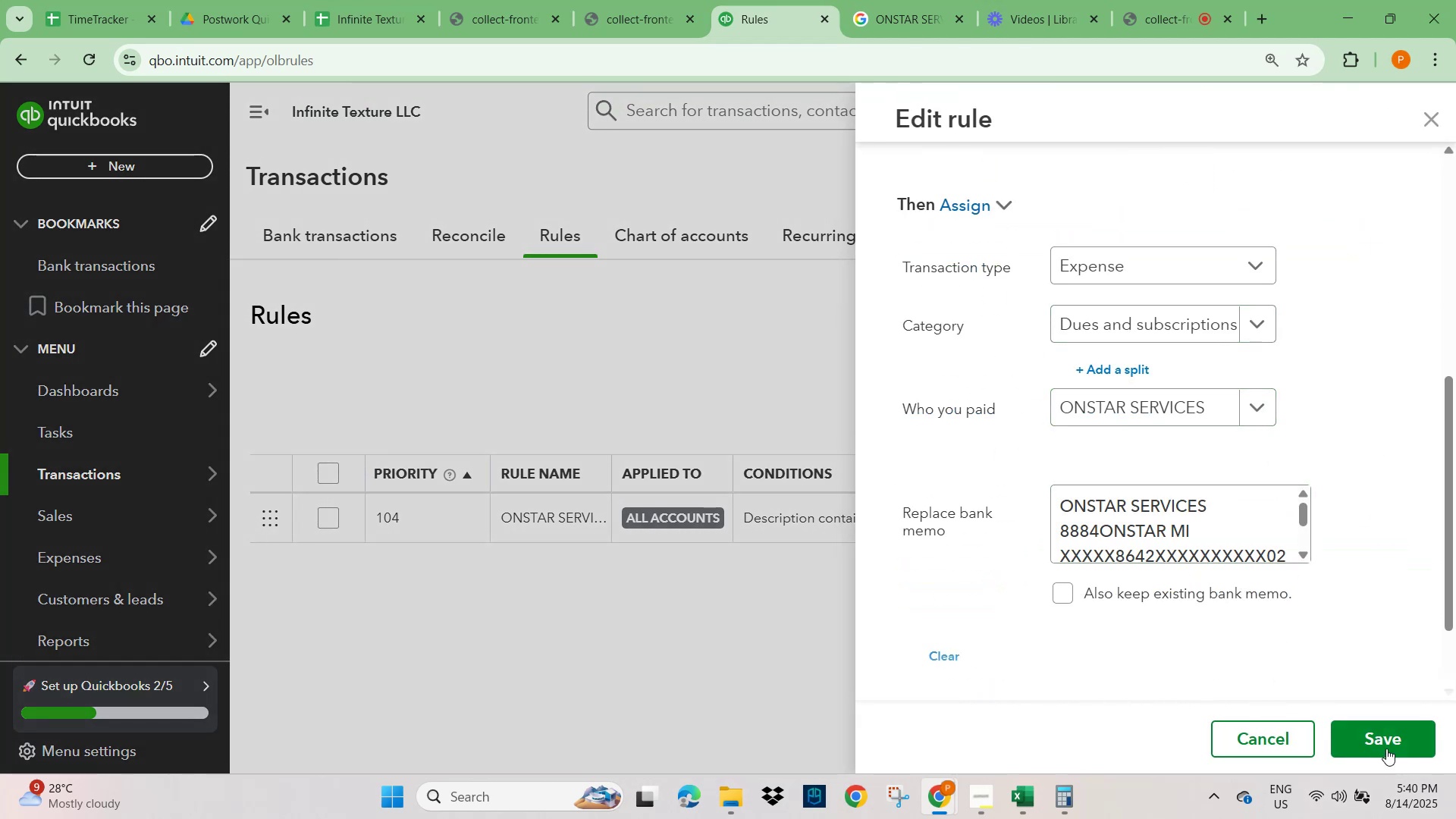 
left_click([1389, 734])
 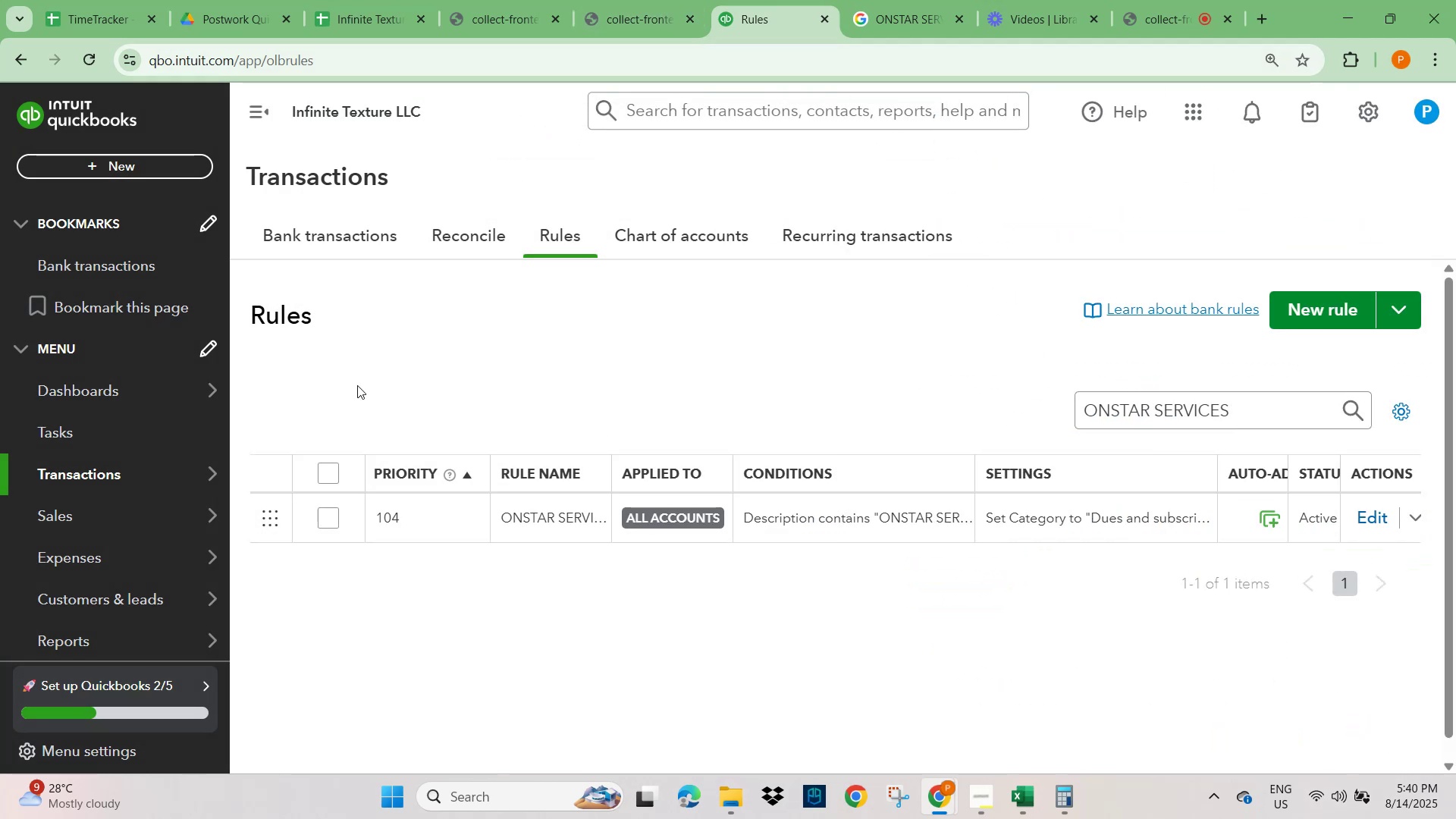 
wait(5.11)
 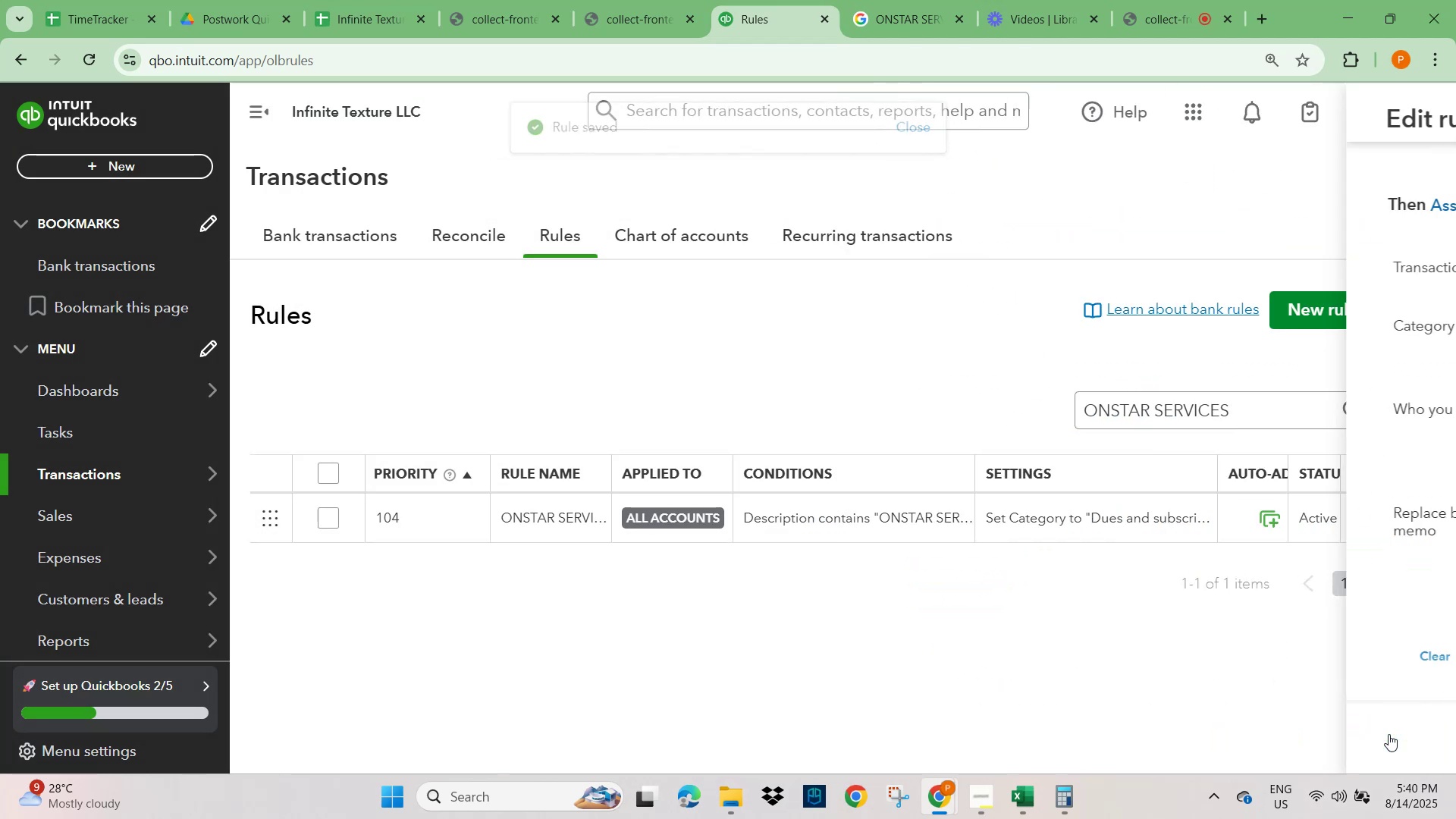 
left_click([352, 231])
 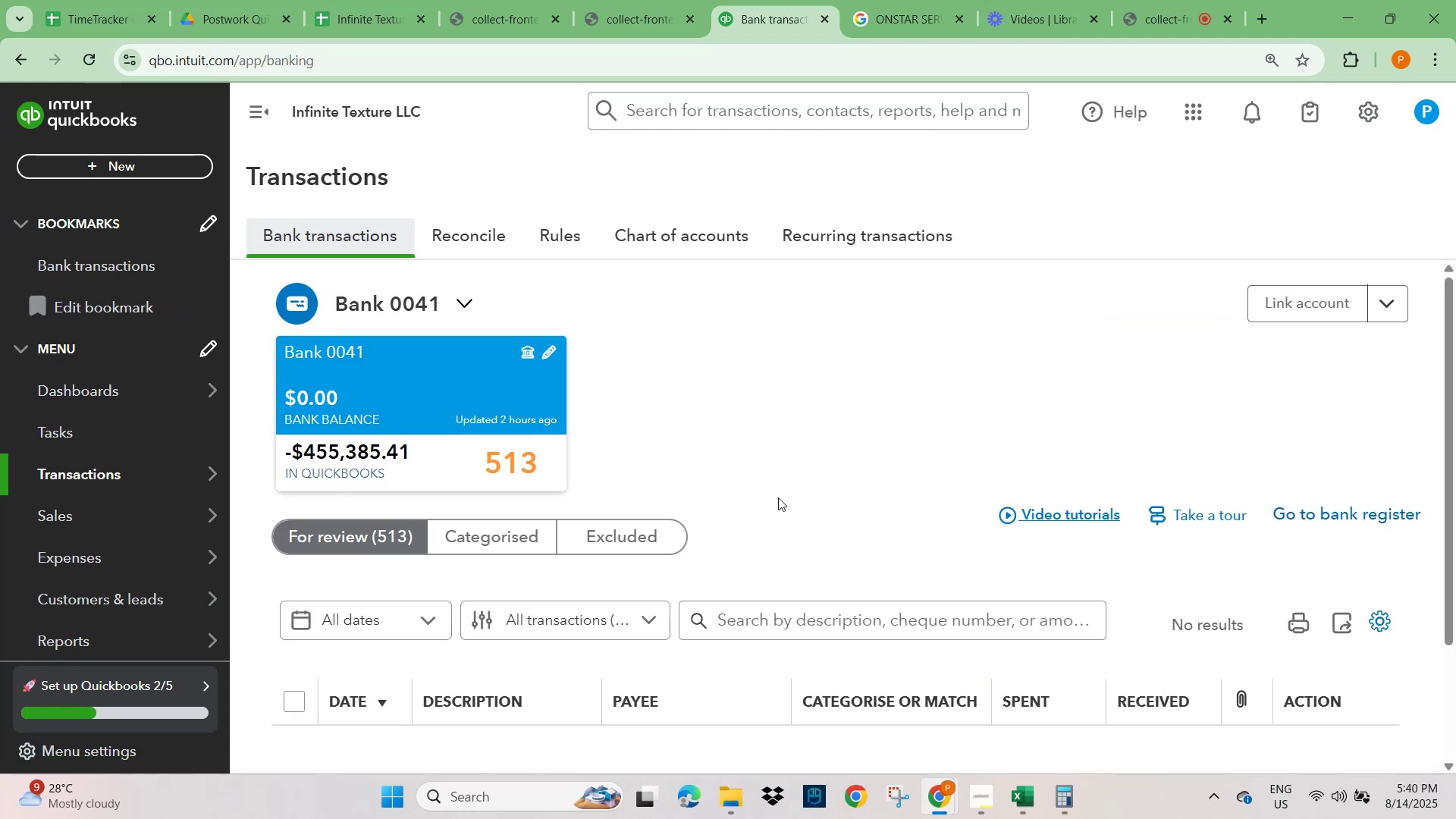 
key(F5)
 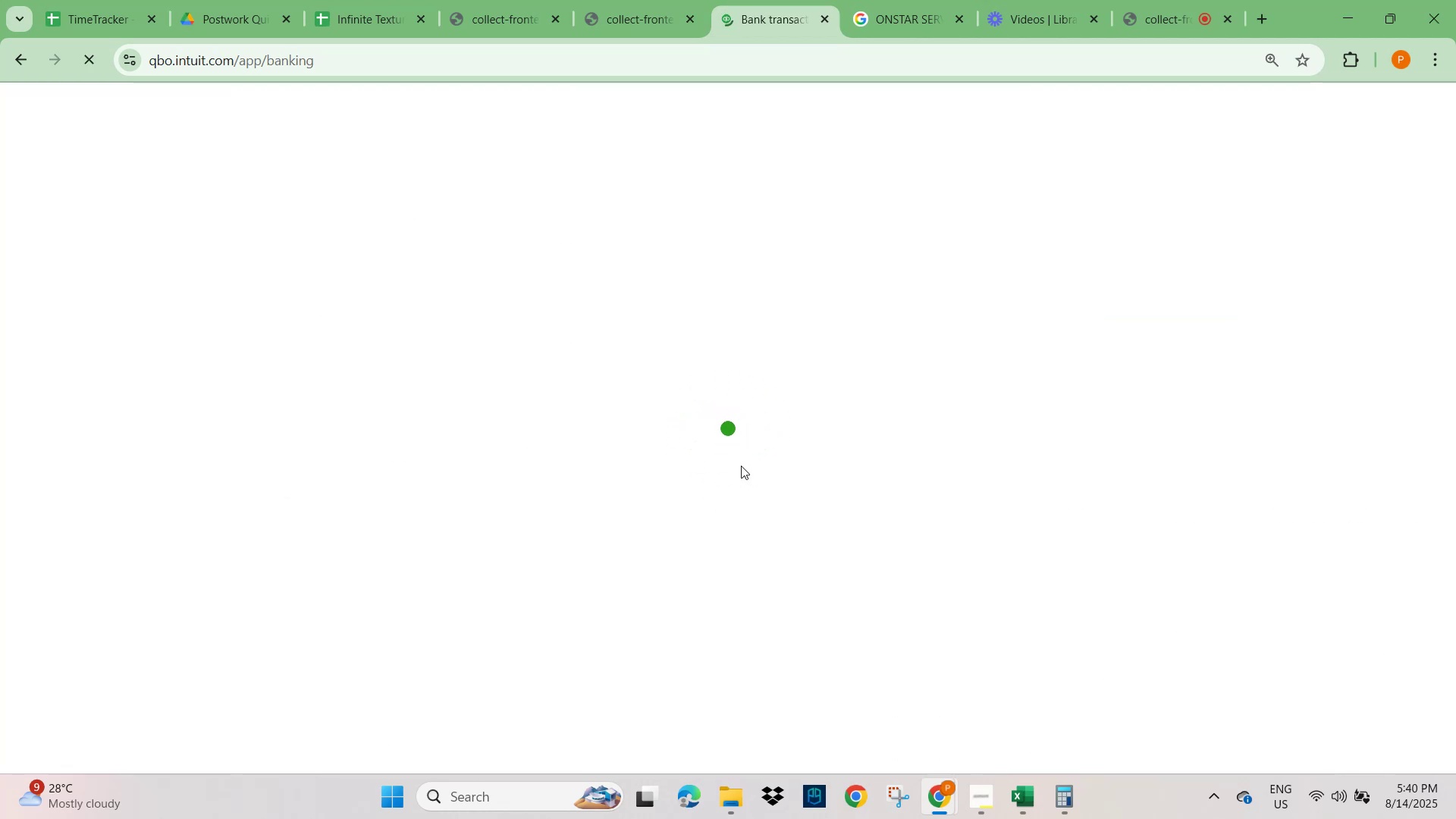 
scroll: coordinate [731, 476], scroll_direction: down, amount: 2.0
 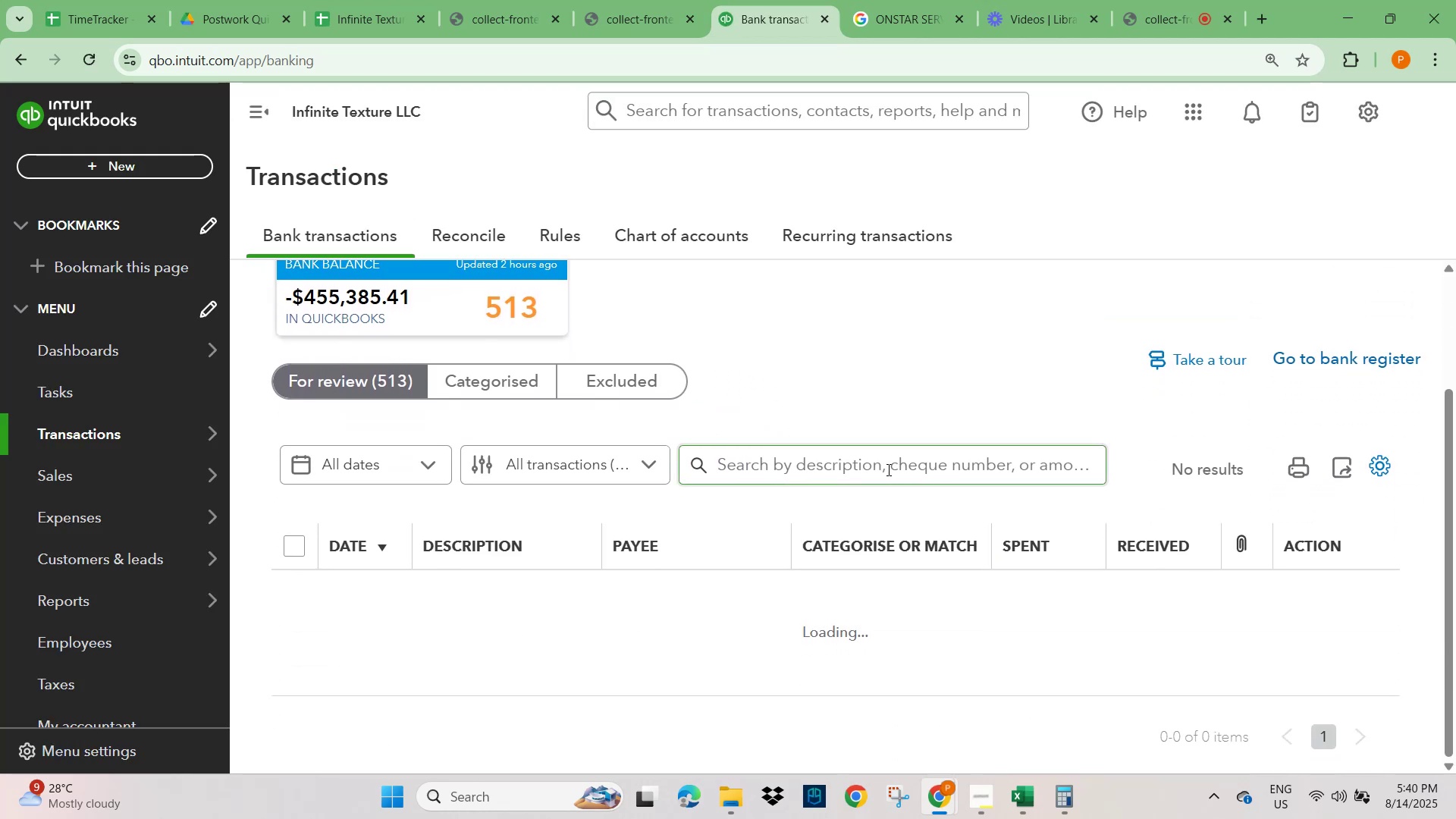 
left_click([845, 470])
 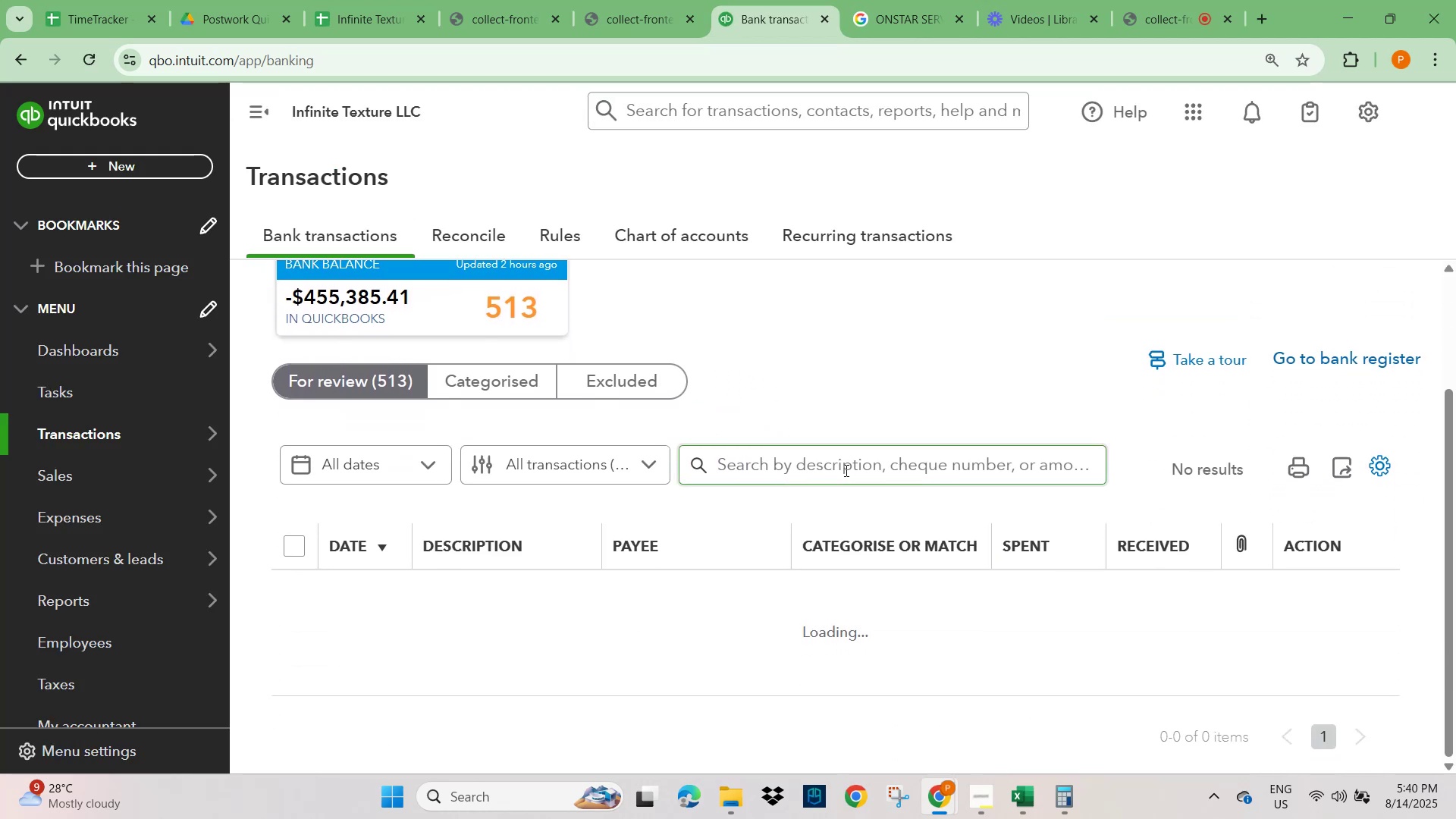 
key(Control+ControlLeft)
 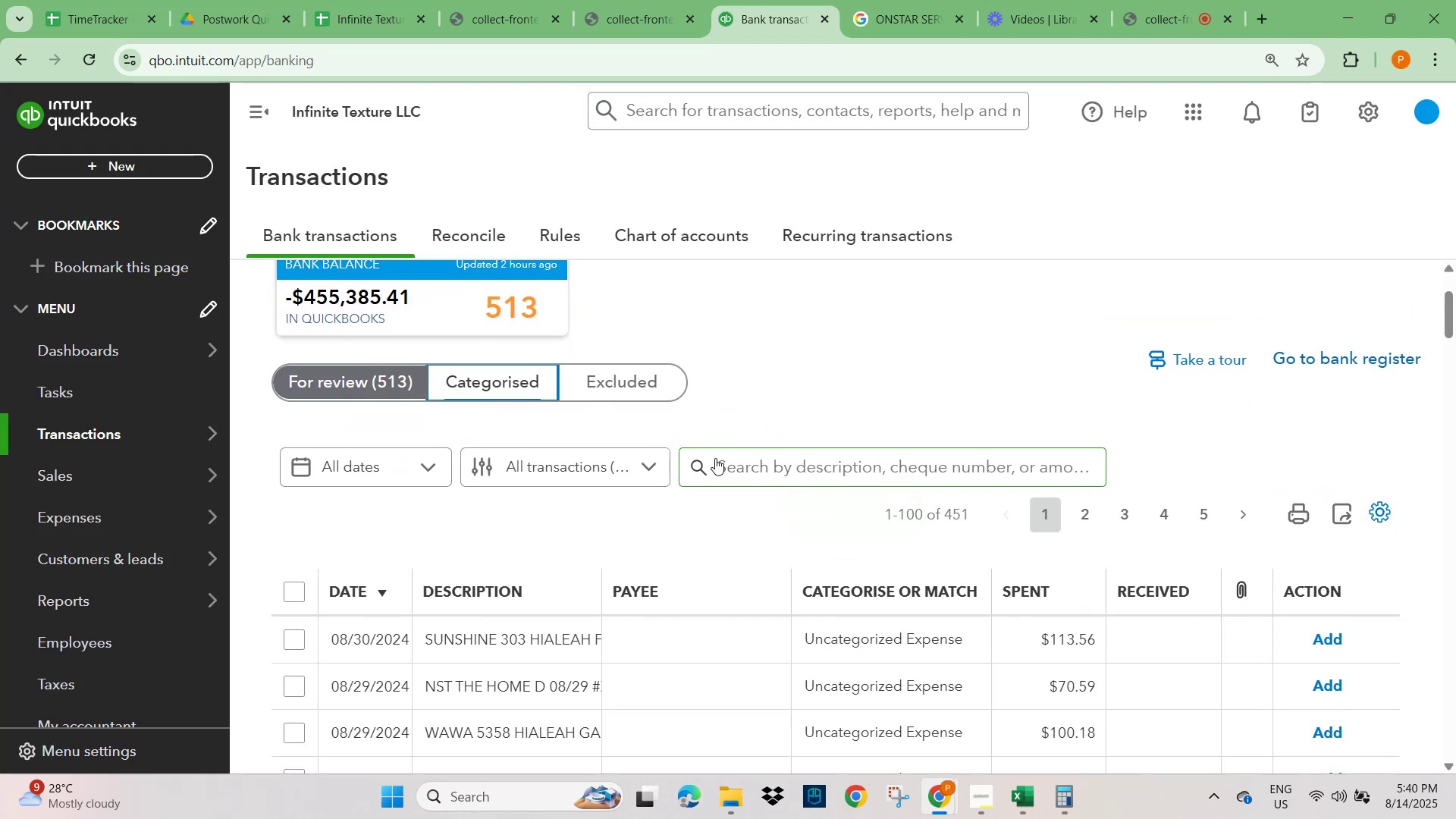 
left_click([785, 463])
 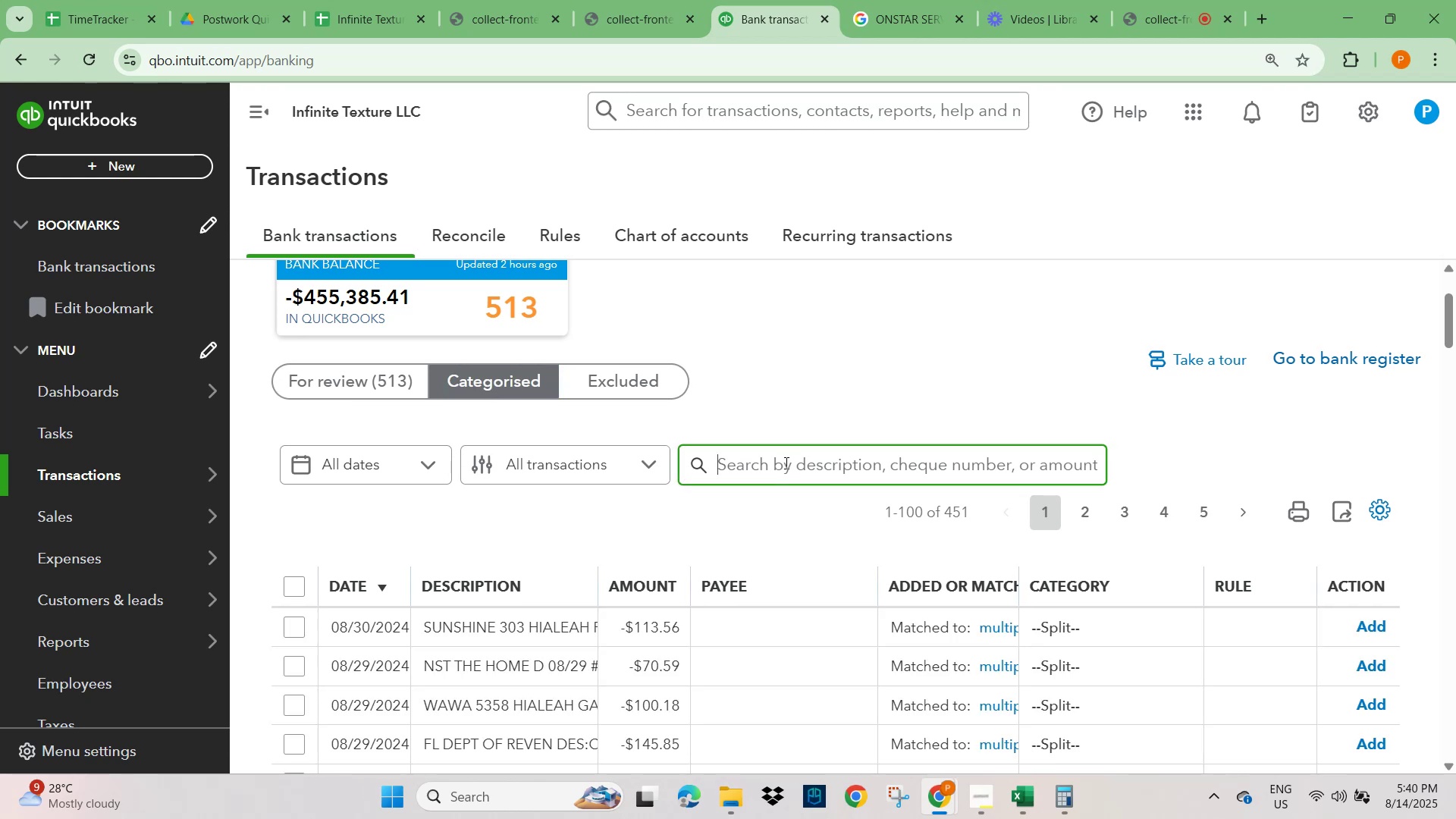 
key(Control+V)
 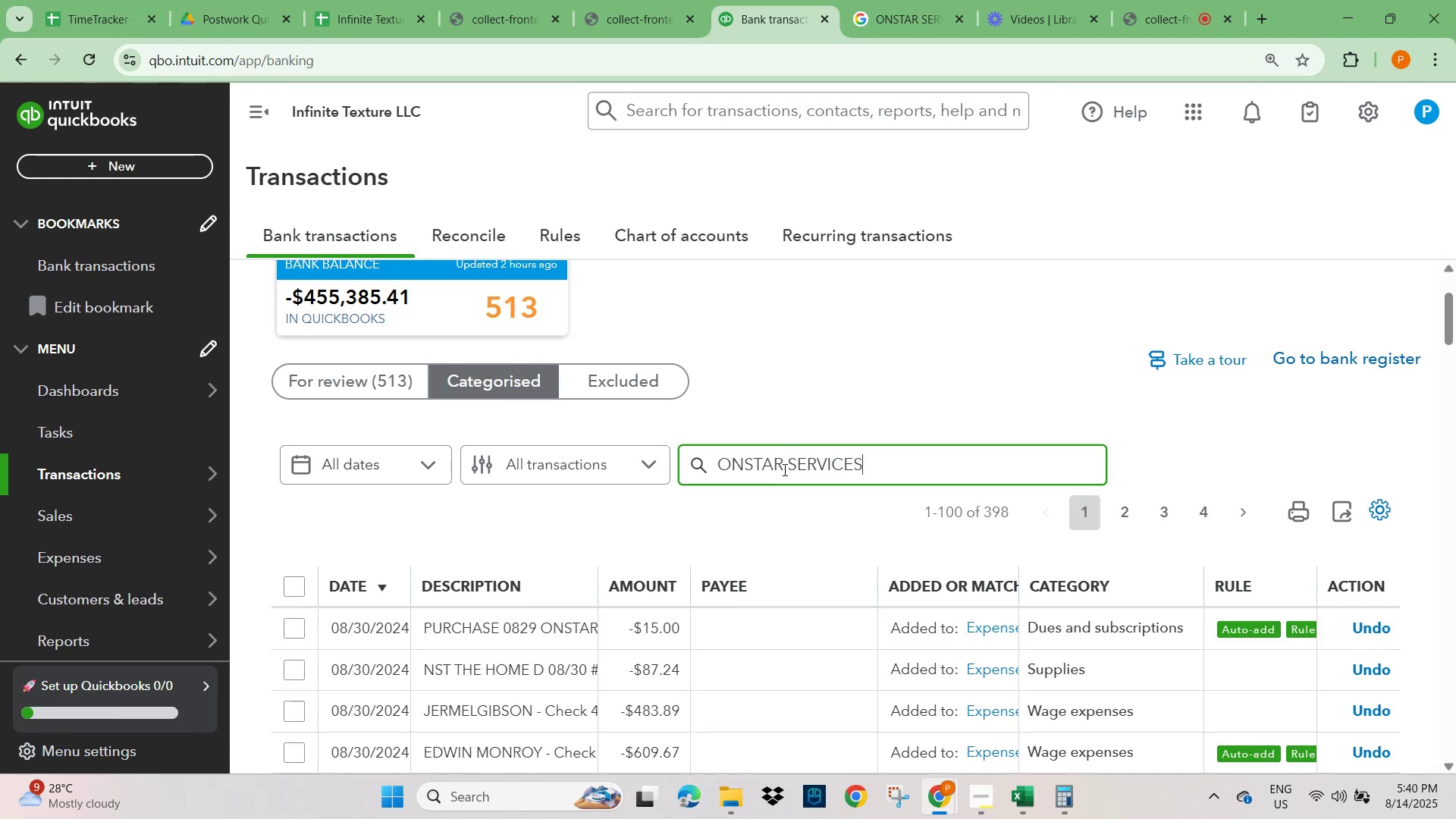 
scroll: coordinate [901, 488], scroll_direction: down, amount: 2.0
 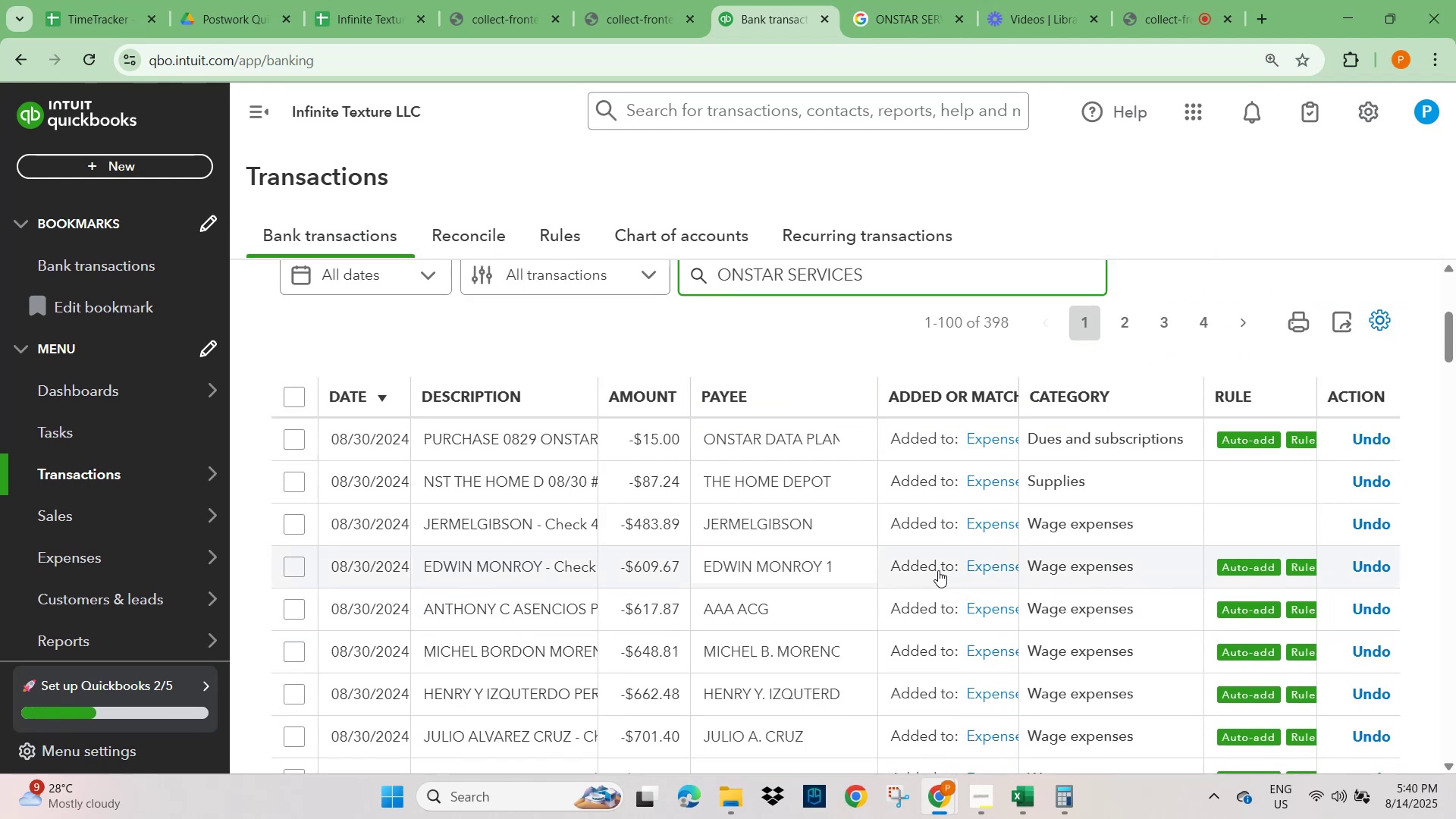 
wait(5.29)
 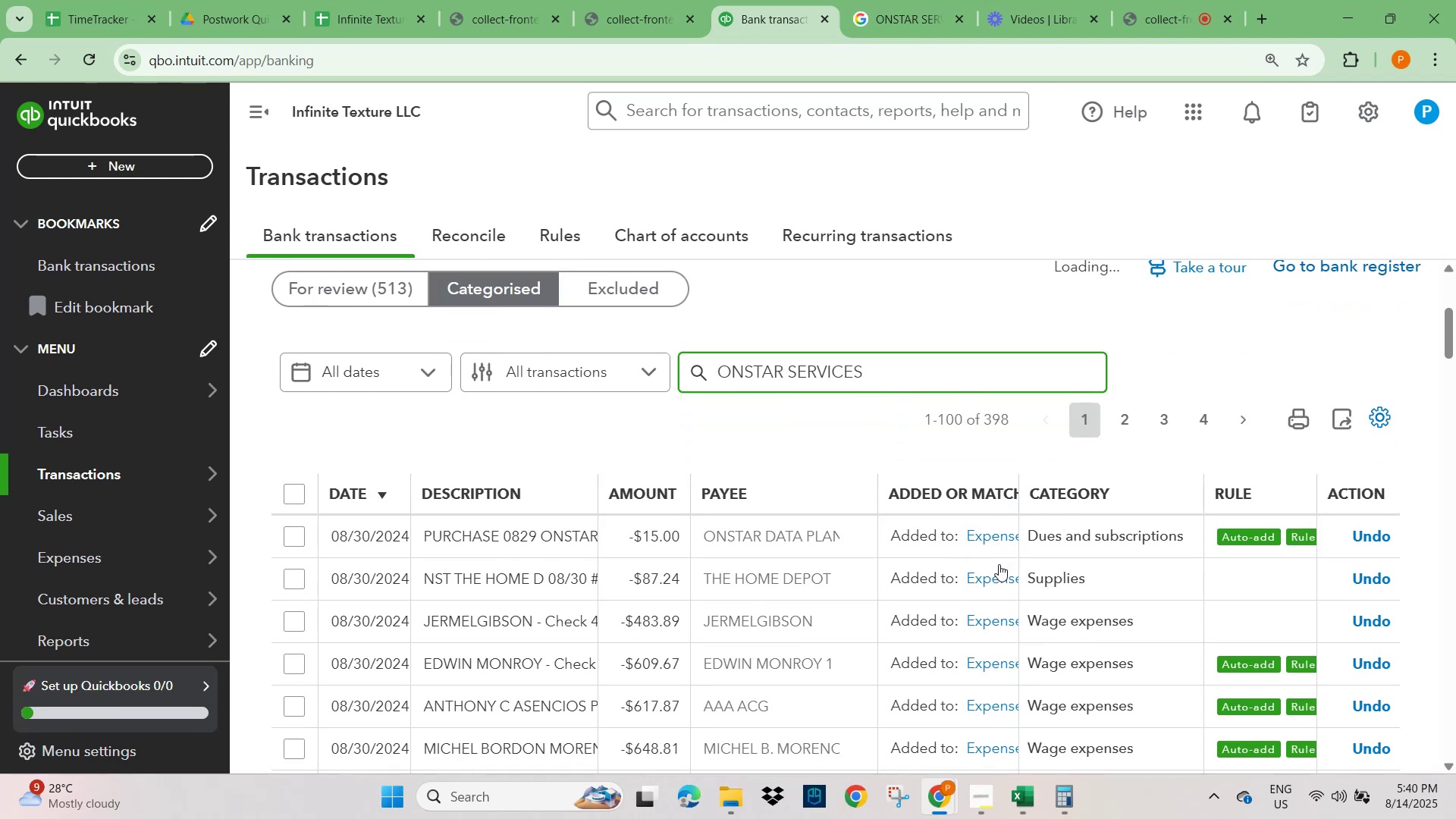 
key(NumpadEnter)
 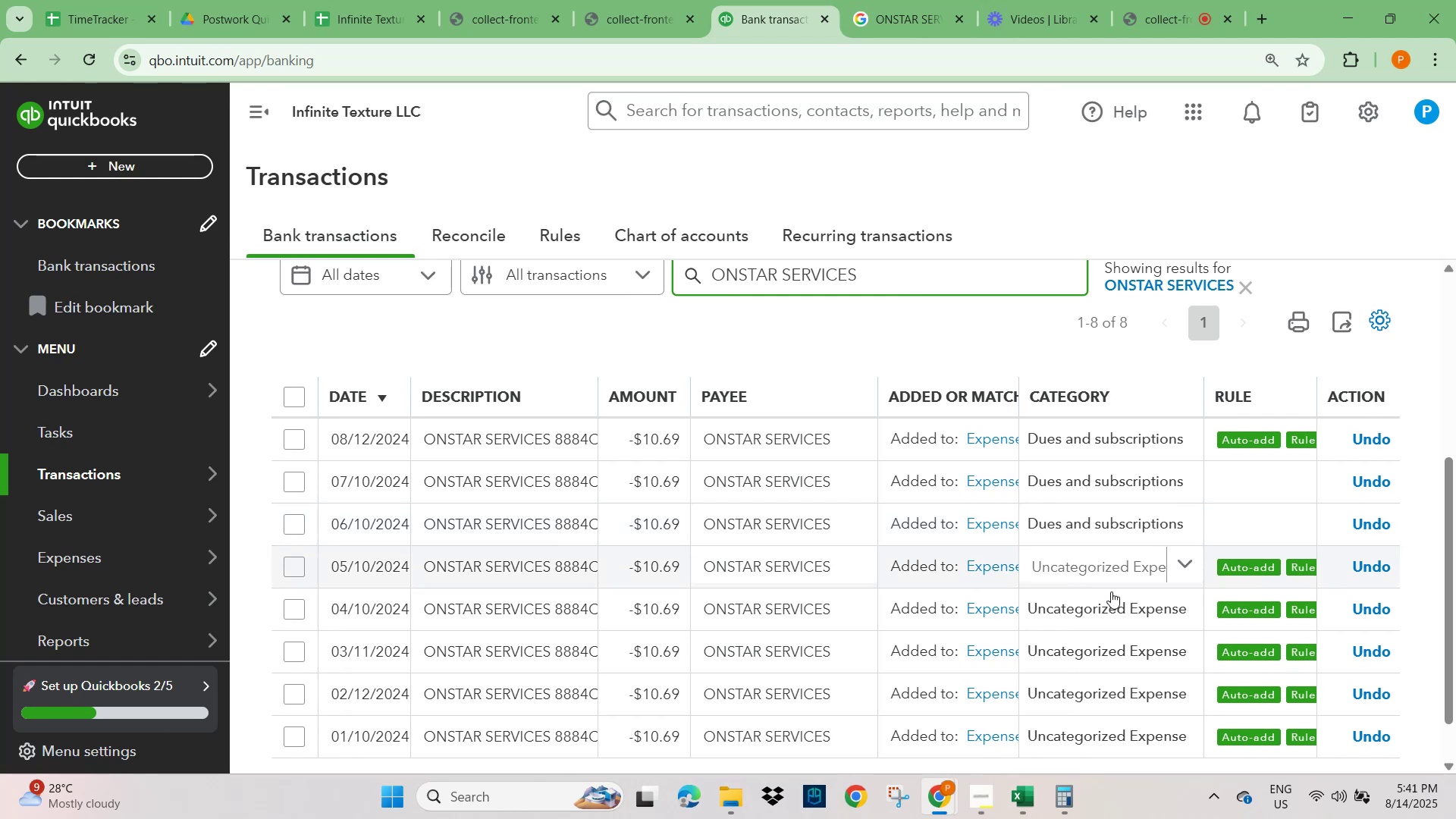 
scroll: coordinate [950, 550], scroll_direction: down, amount: 2.0
 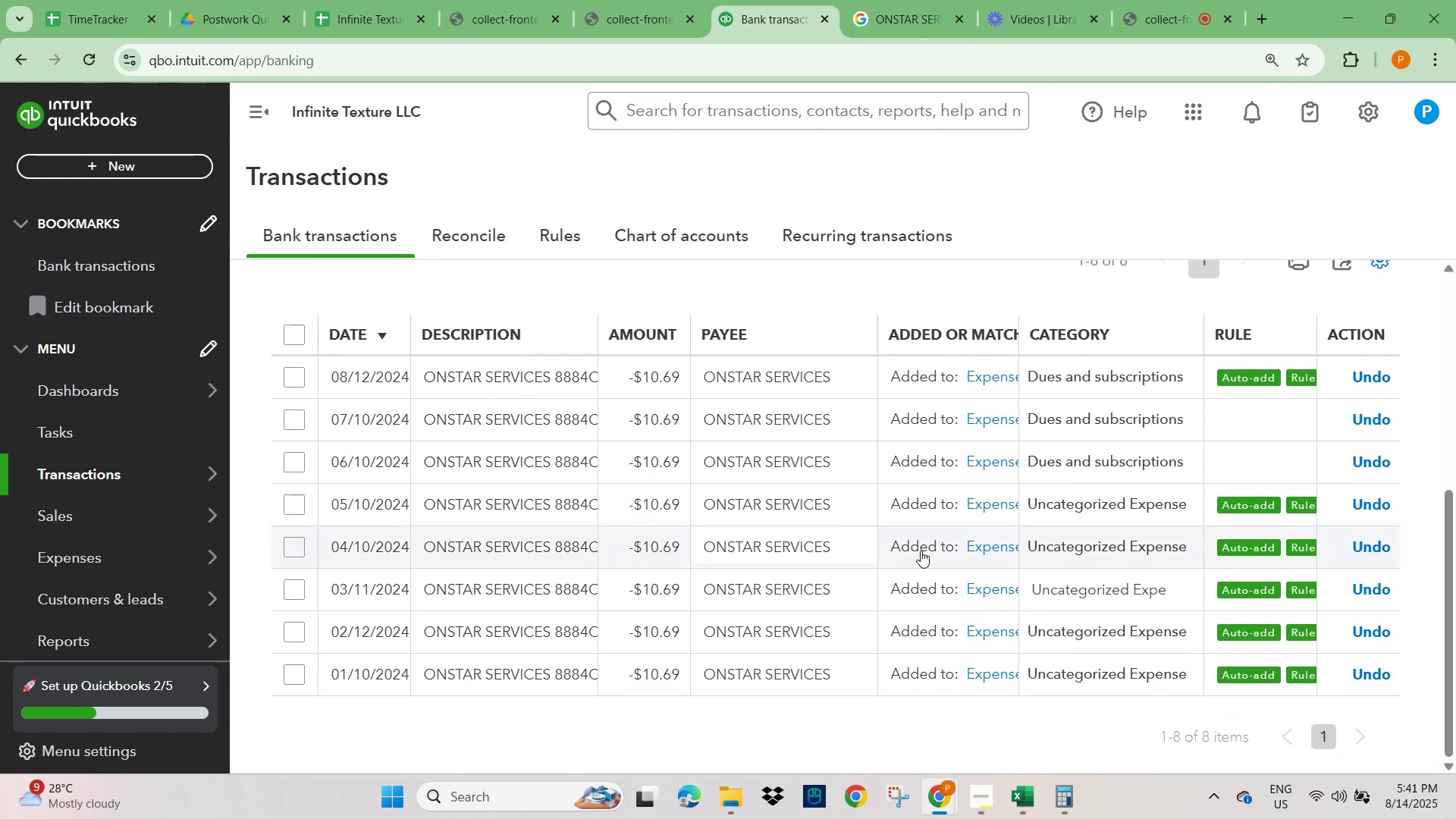 
mouse_move([726, 634])
 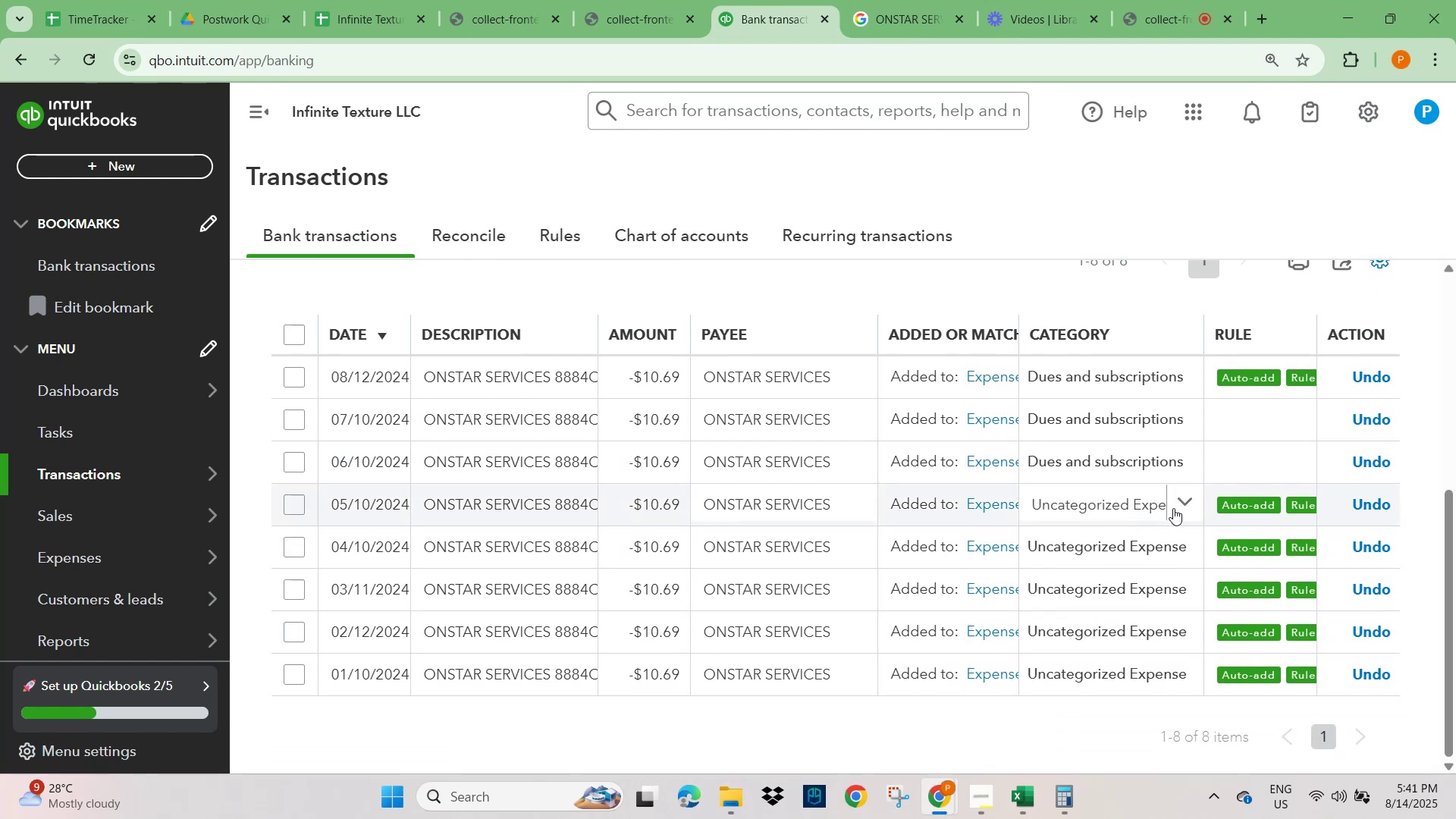 
left_click([1184, 507])
 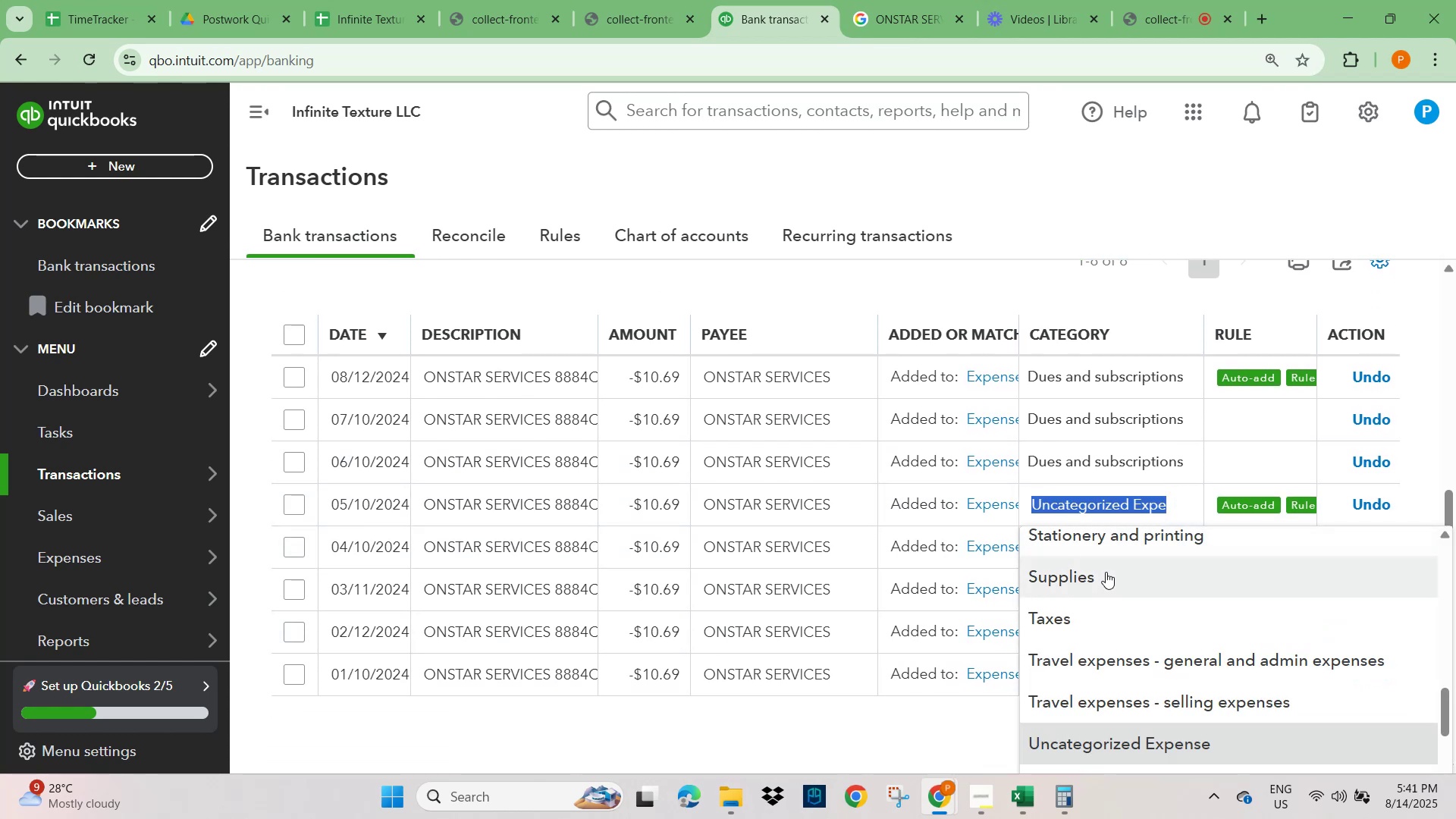 
type(du)
 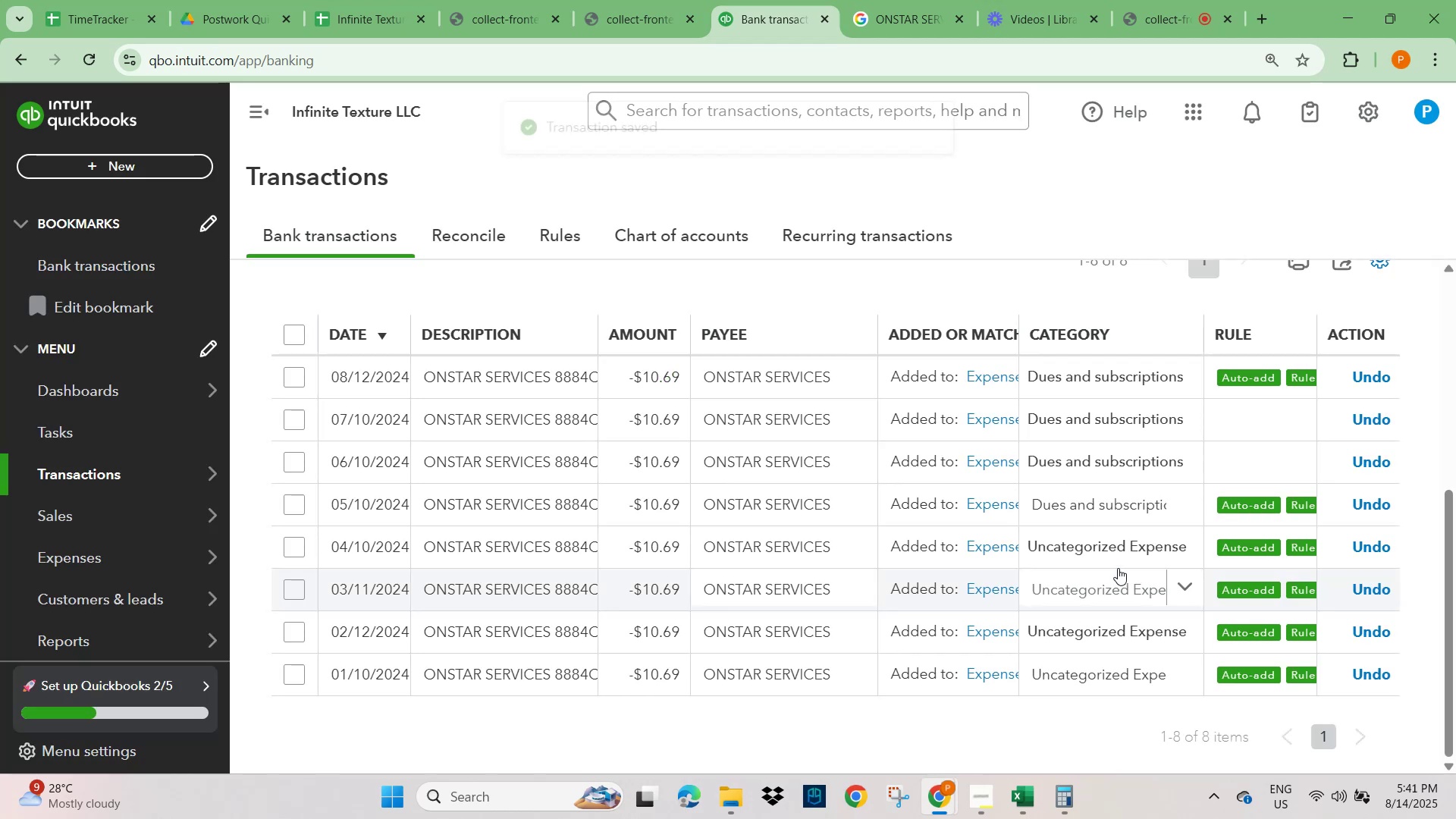 
left_click([1178, 548])
 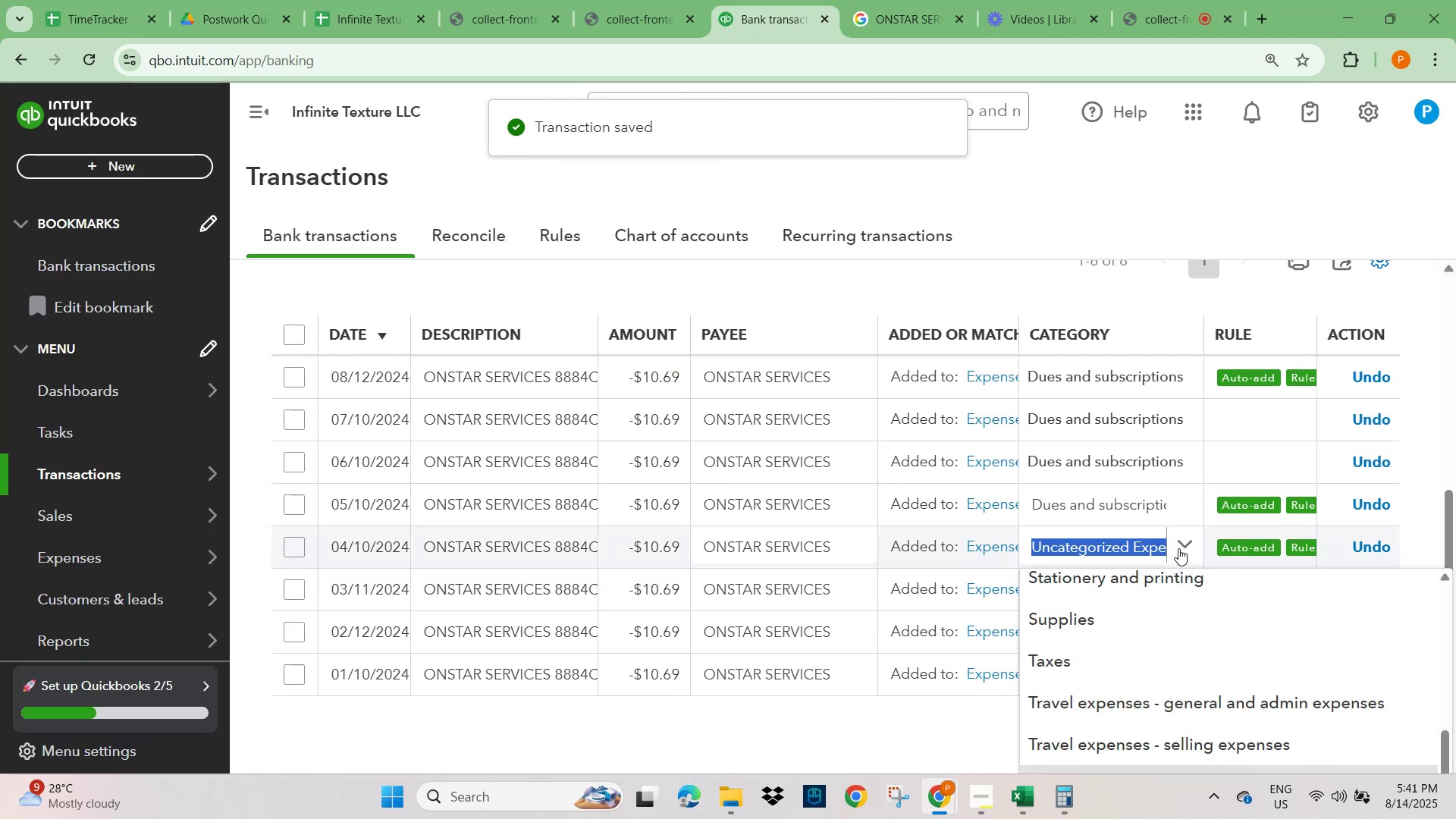 
type(du)
 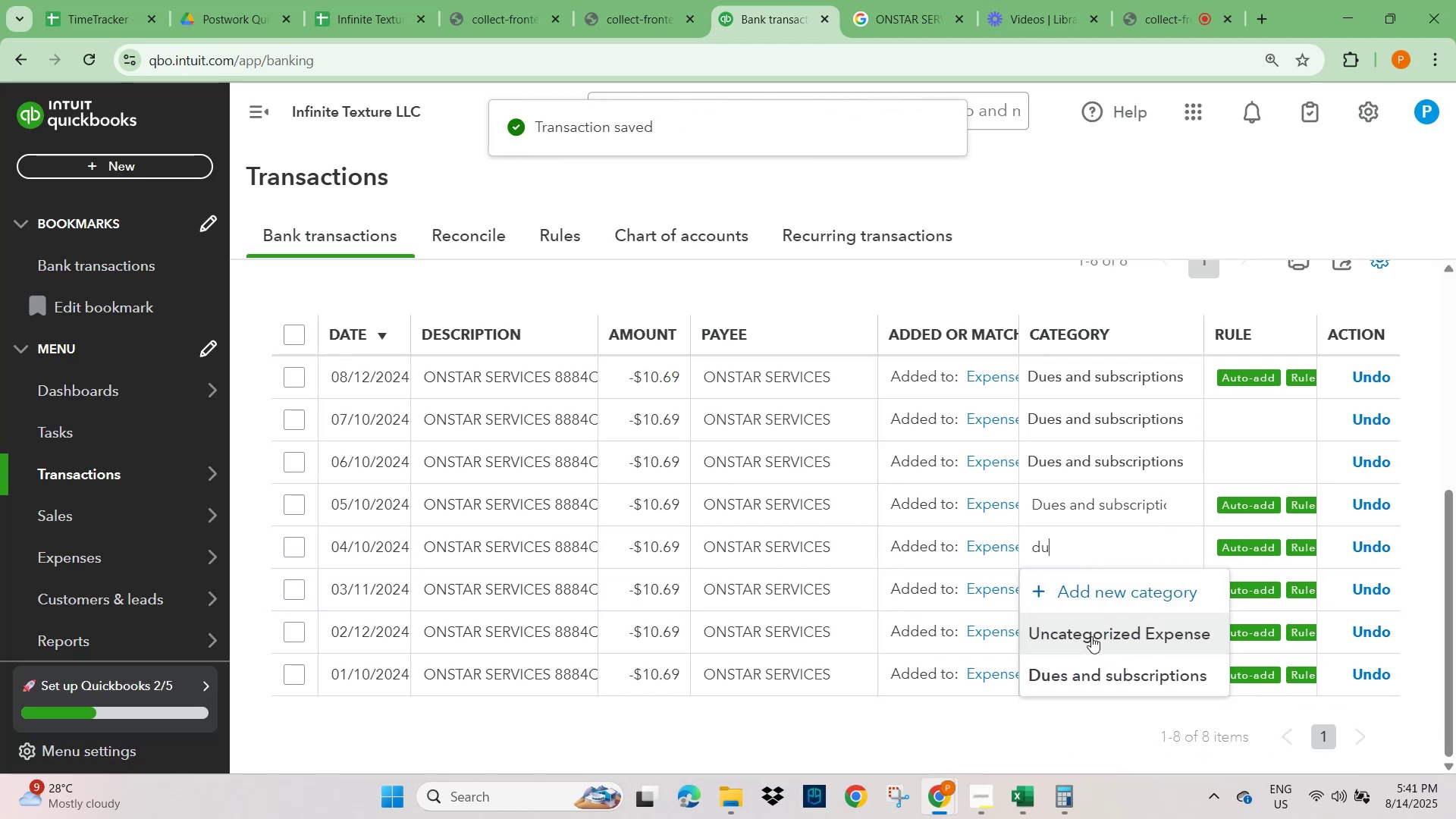 
left_click([1088, 686])
 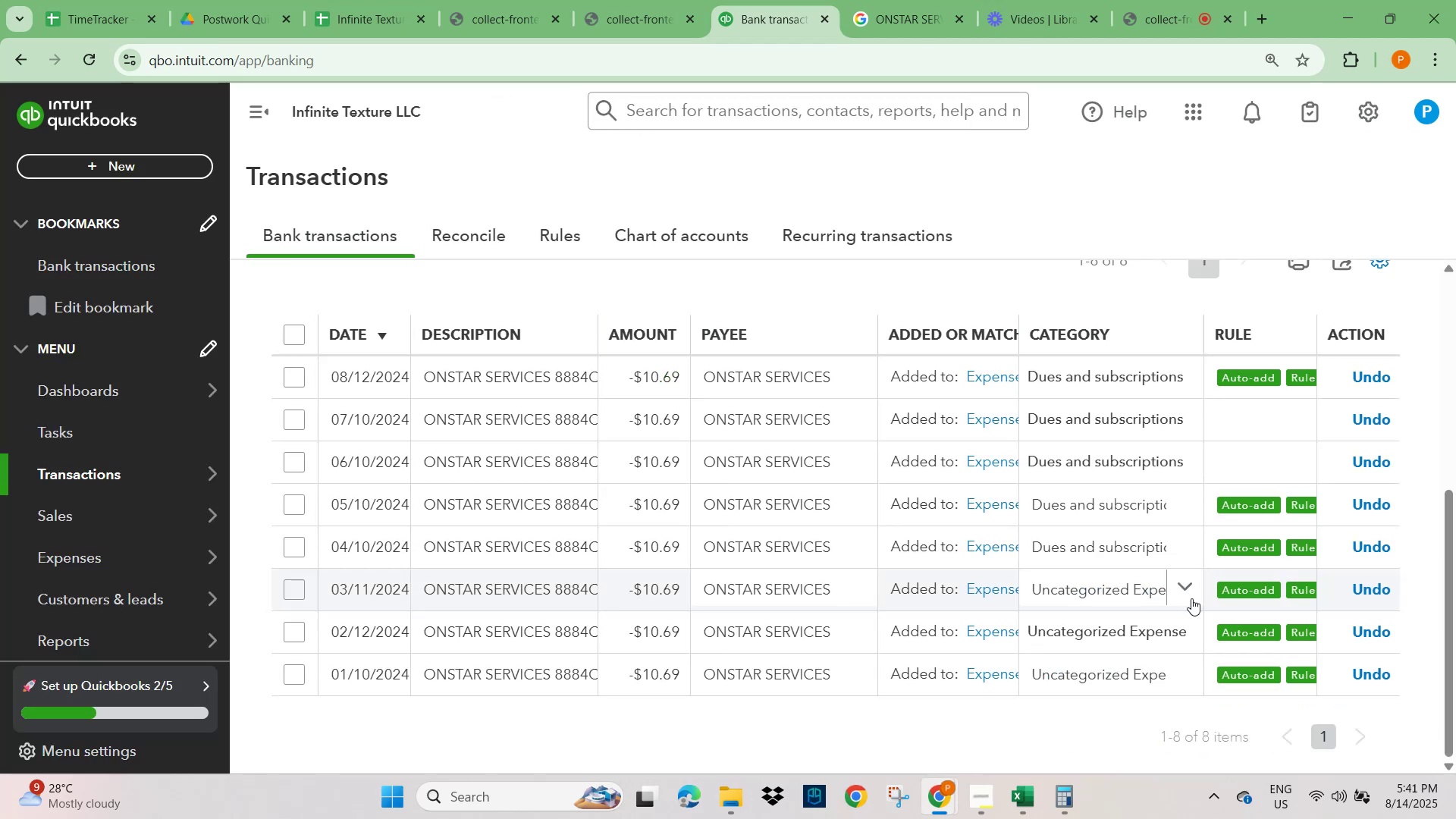 
left_click([1195, 595])
 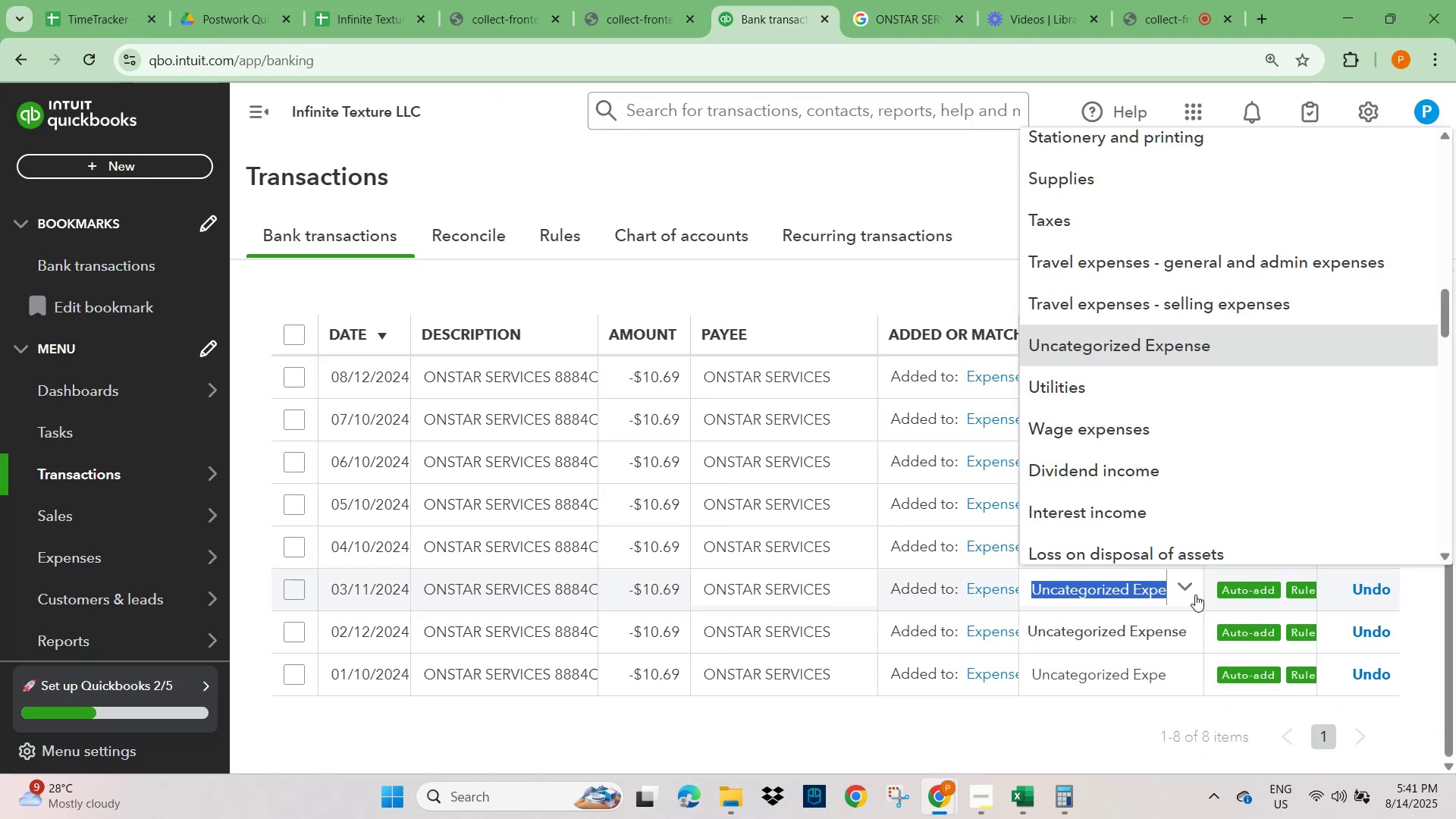 
type(due)
 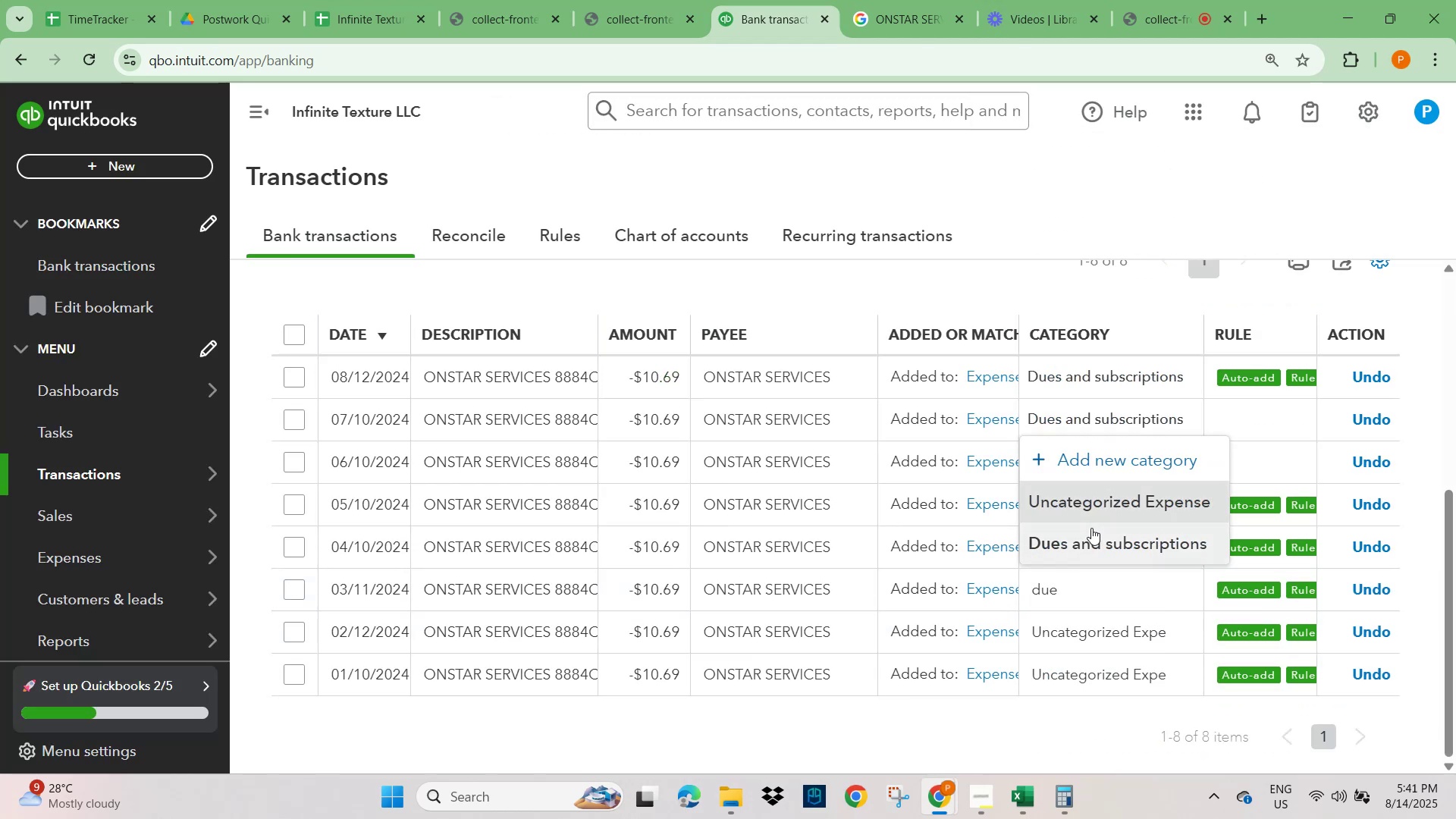 
left_click([1082, 550])
 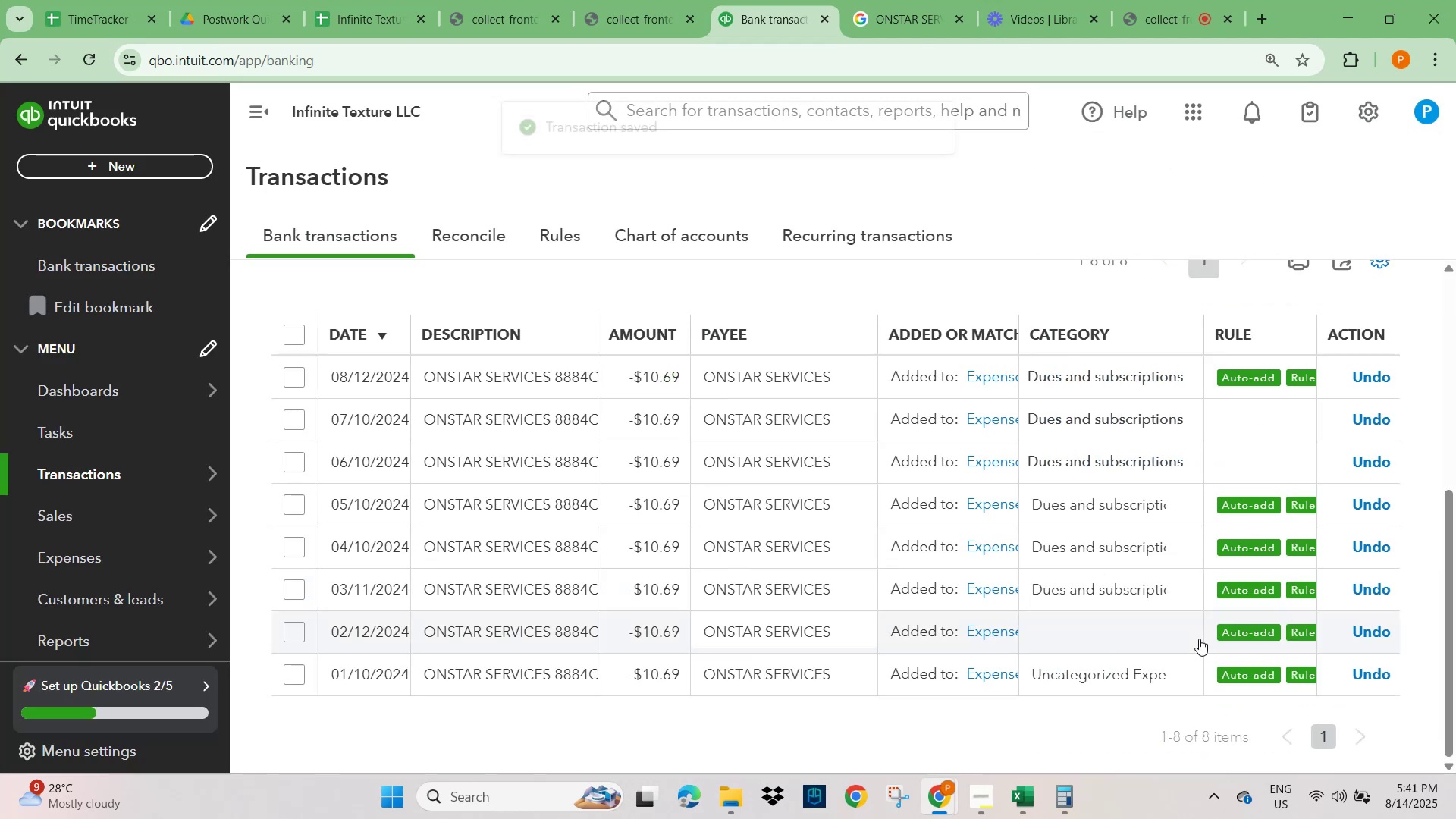 
left_click([1184, 635])
 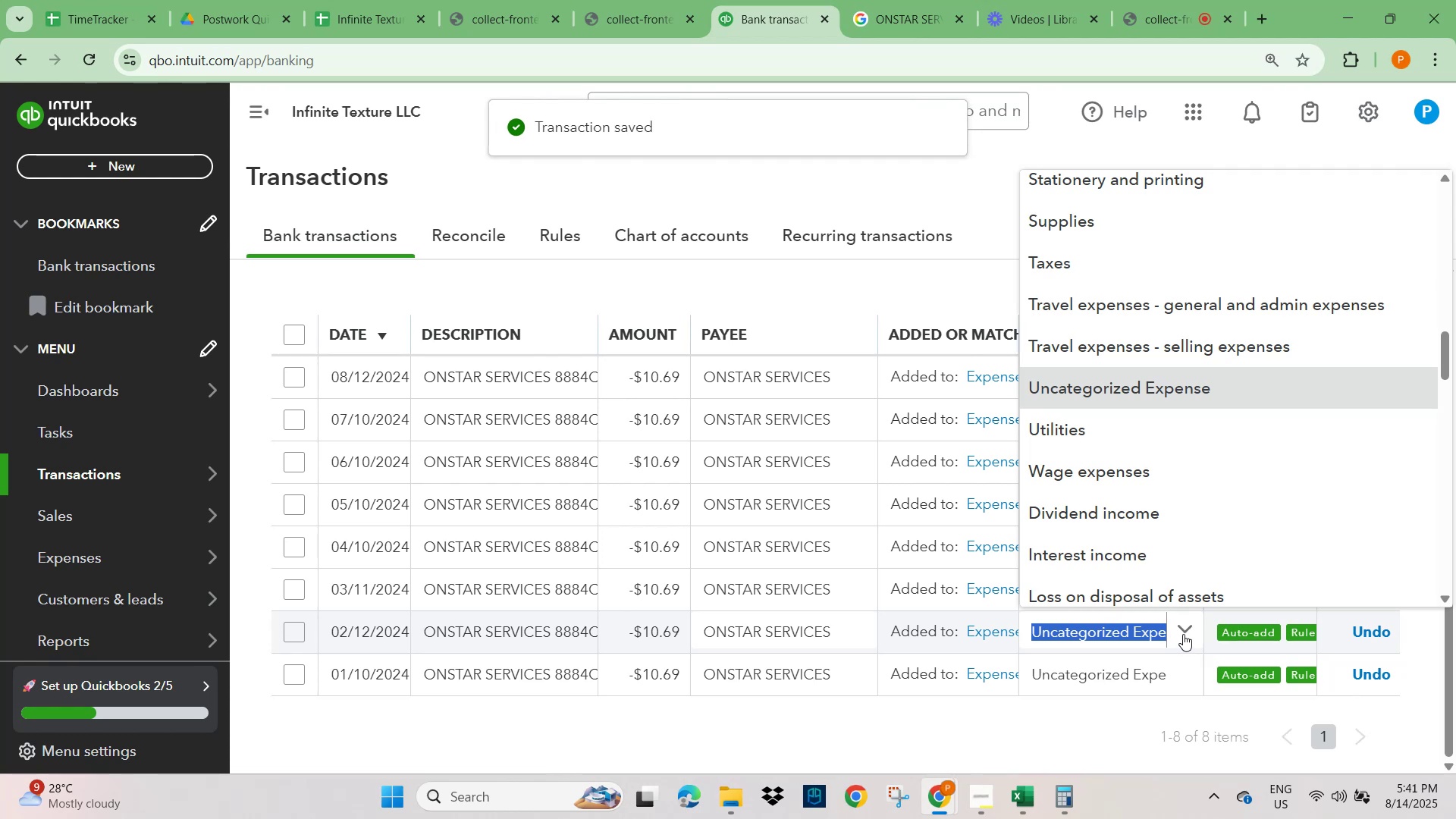 
type(due)
 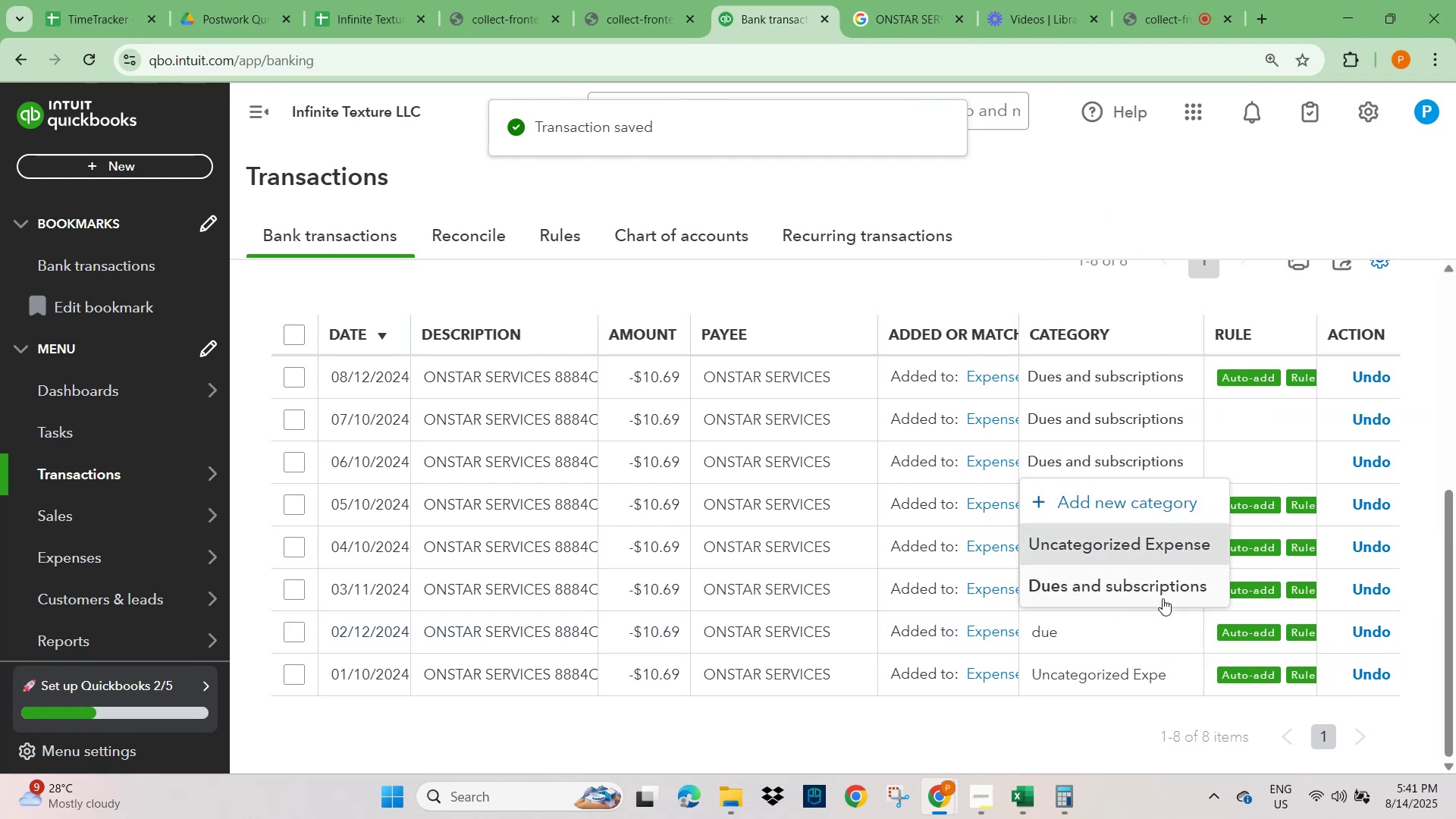 
left_click([1159, 595])
 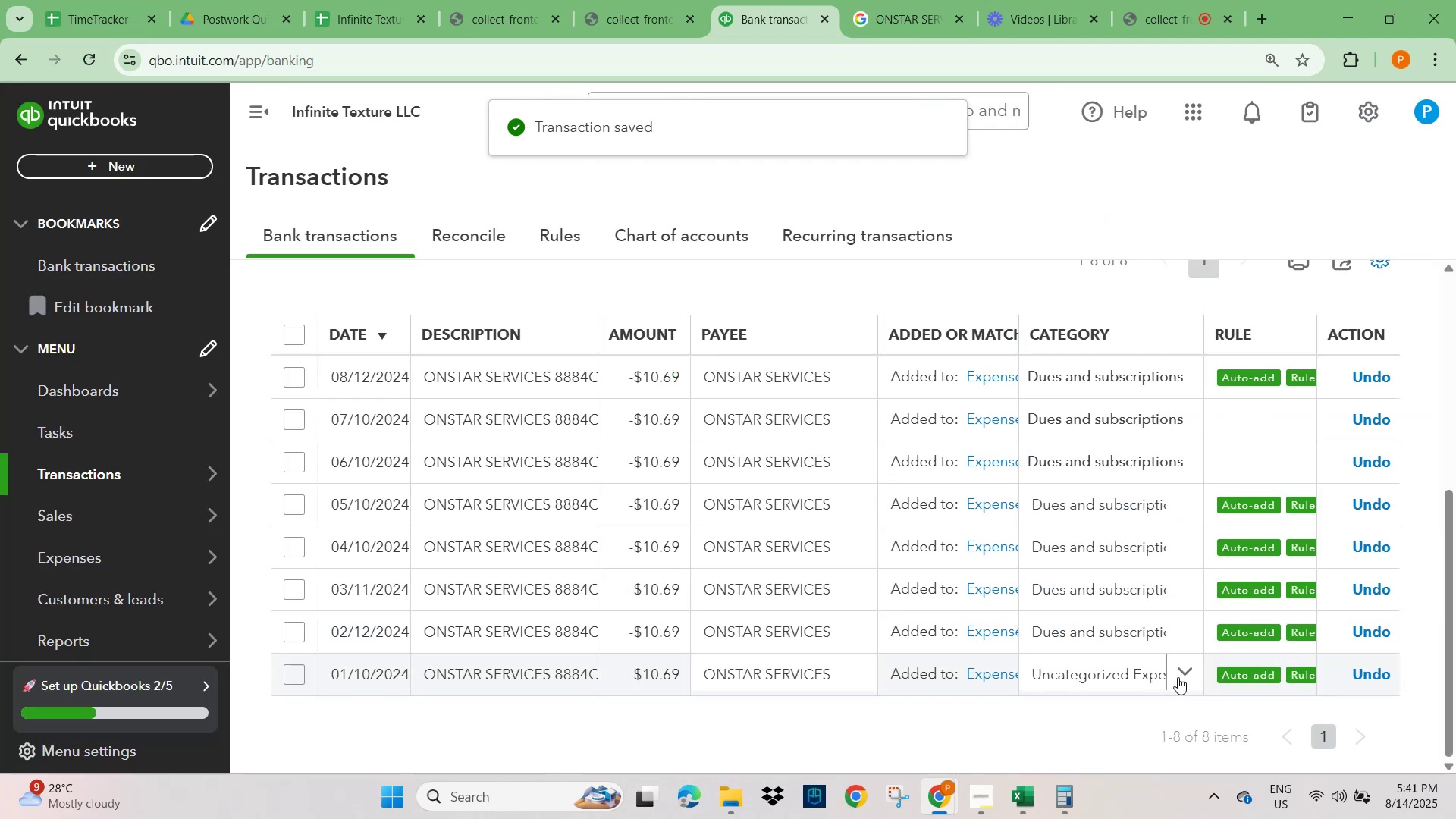 
left_click([1181, 676])
 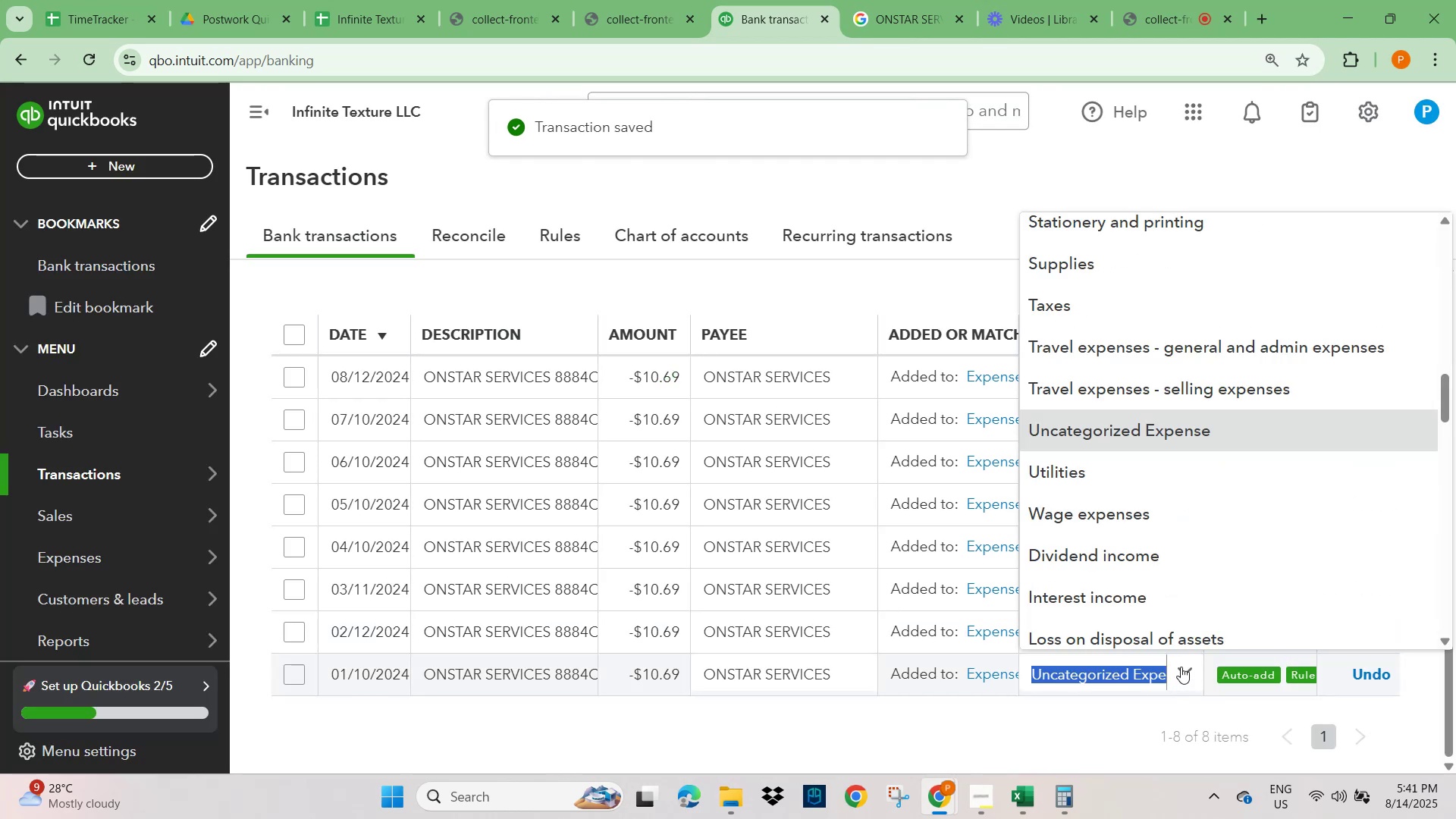 
type(due)
 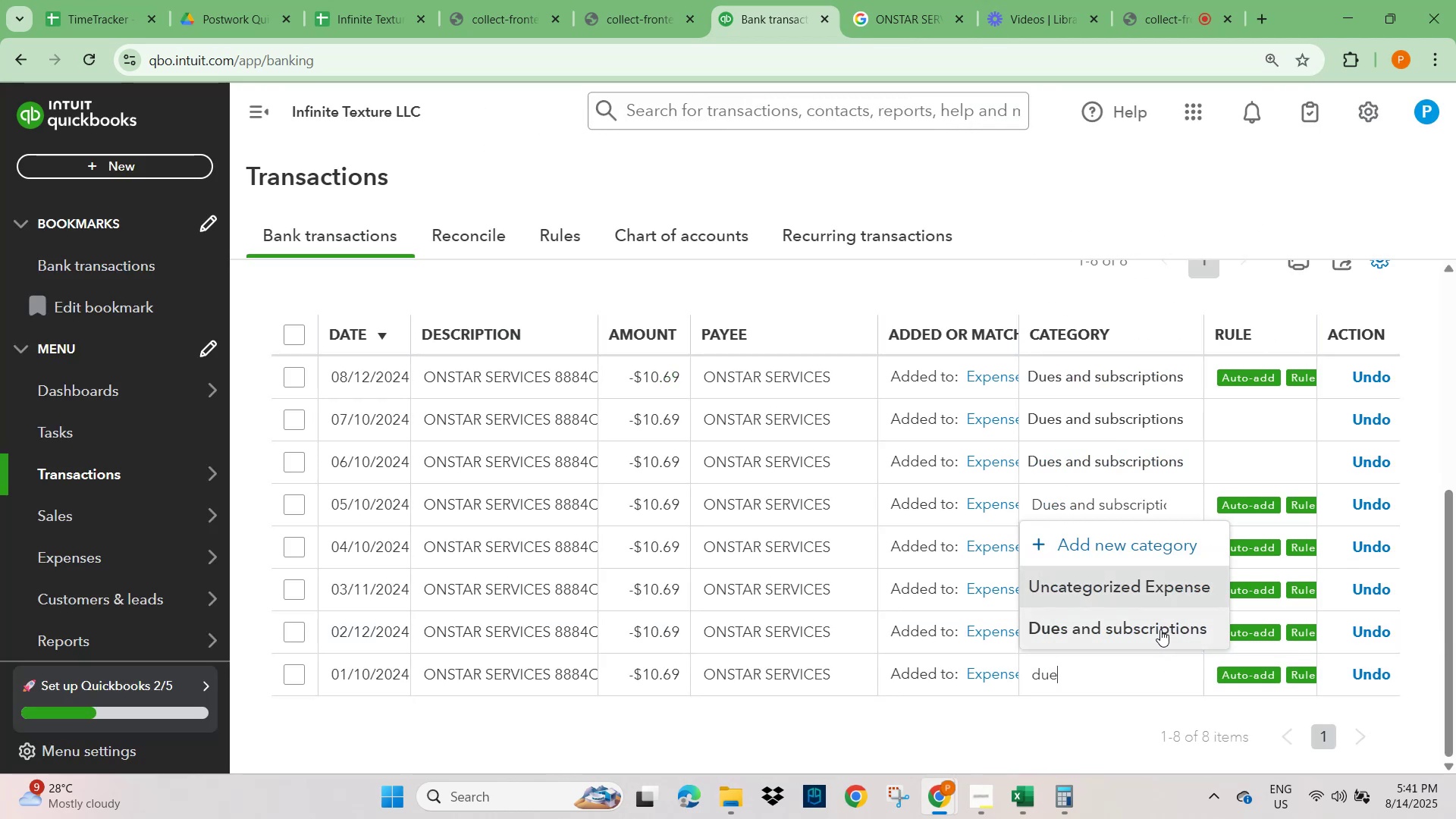 
left_click([1160, 629])
 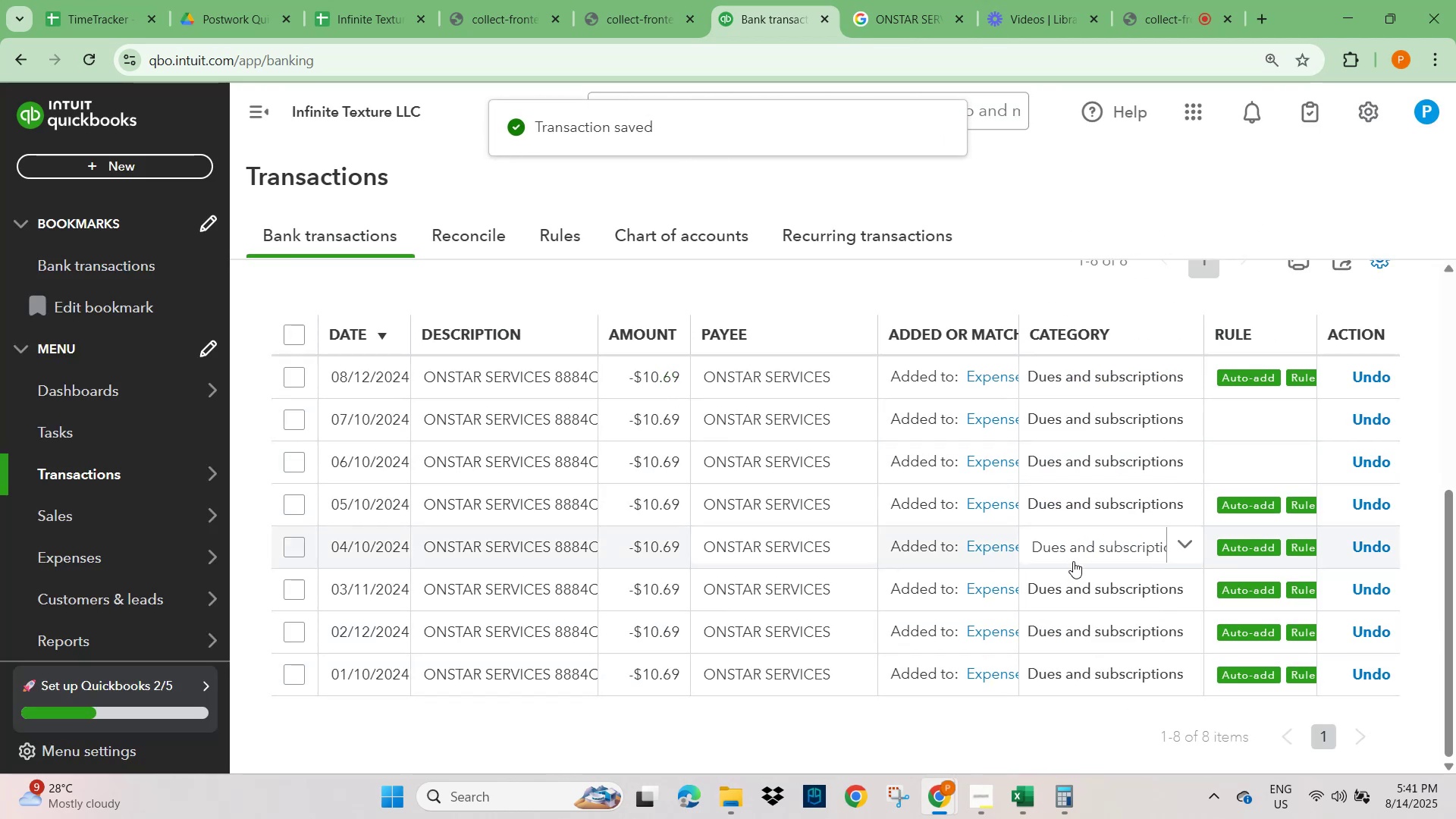 
scroll: coordinate [1150, 571], scroll_direction: down, amount: 3.0
 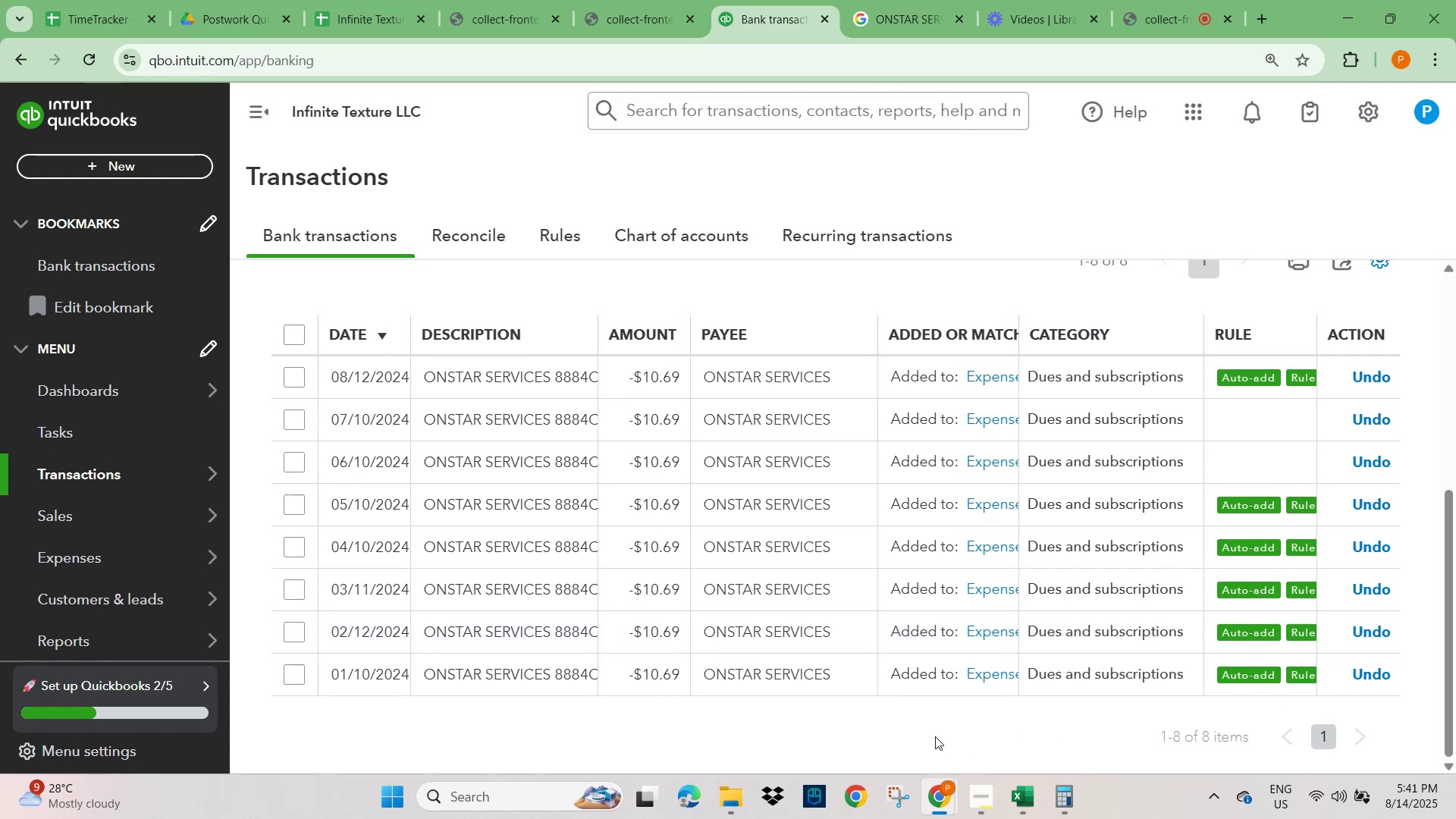 
key(F5)
 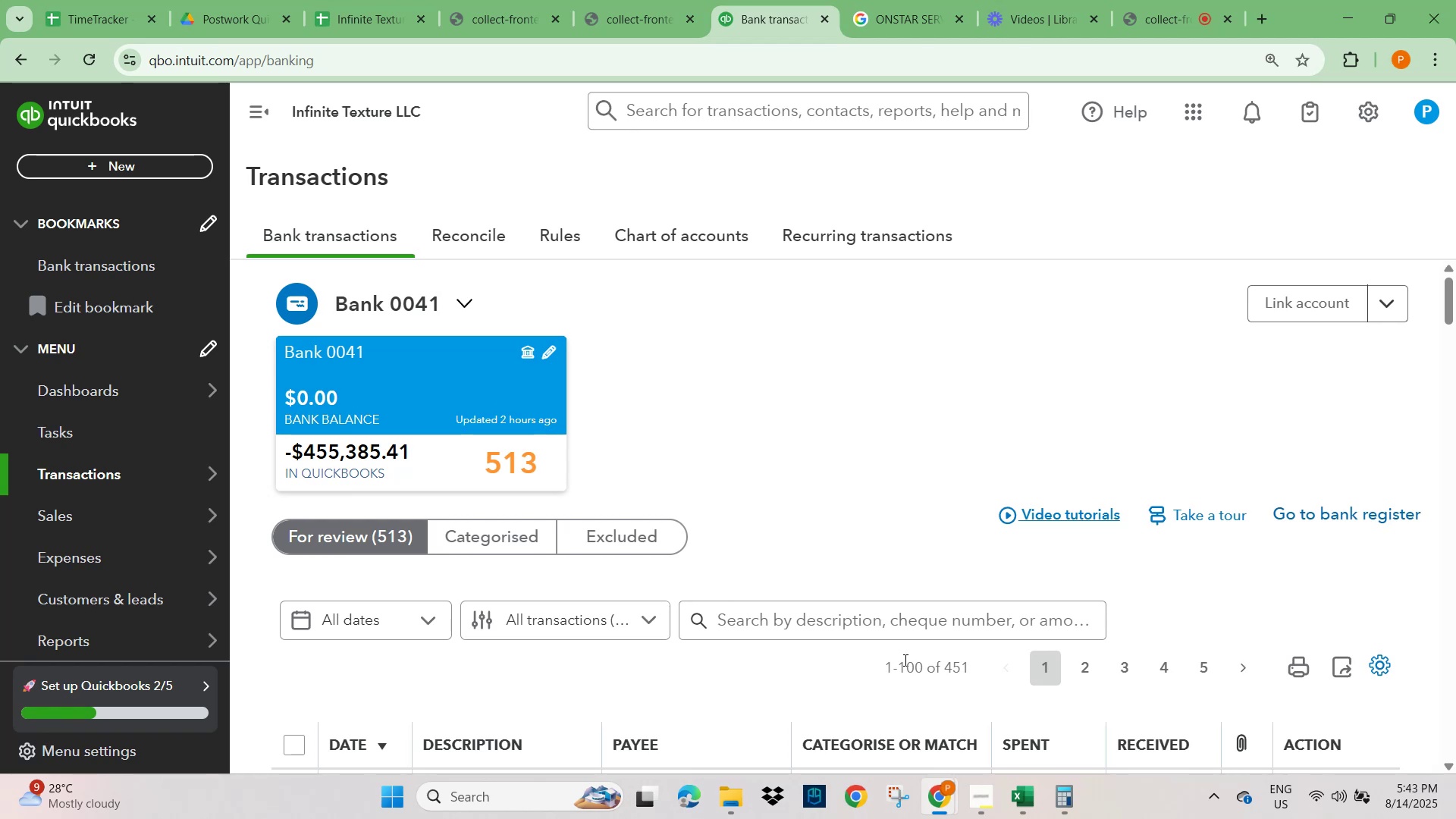 
wait(91.39)
 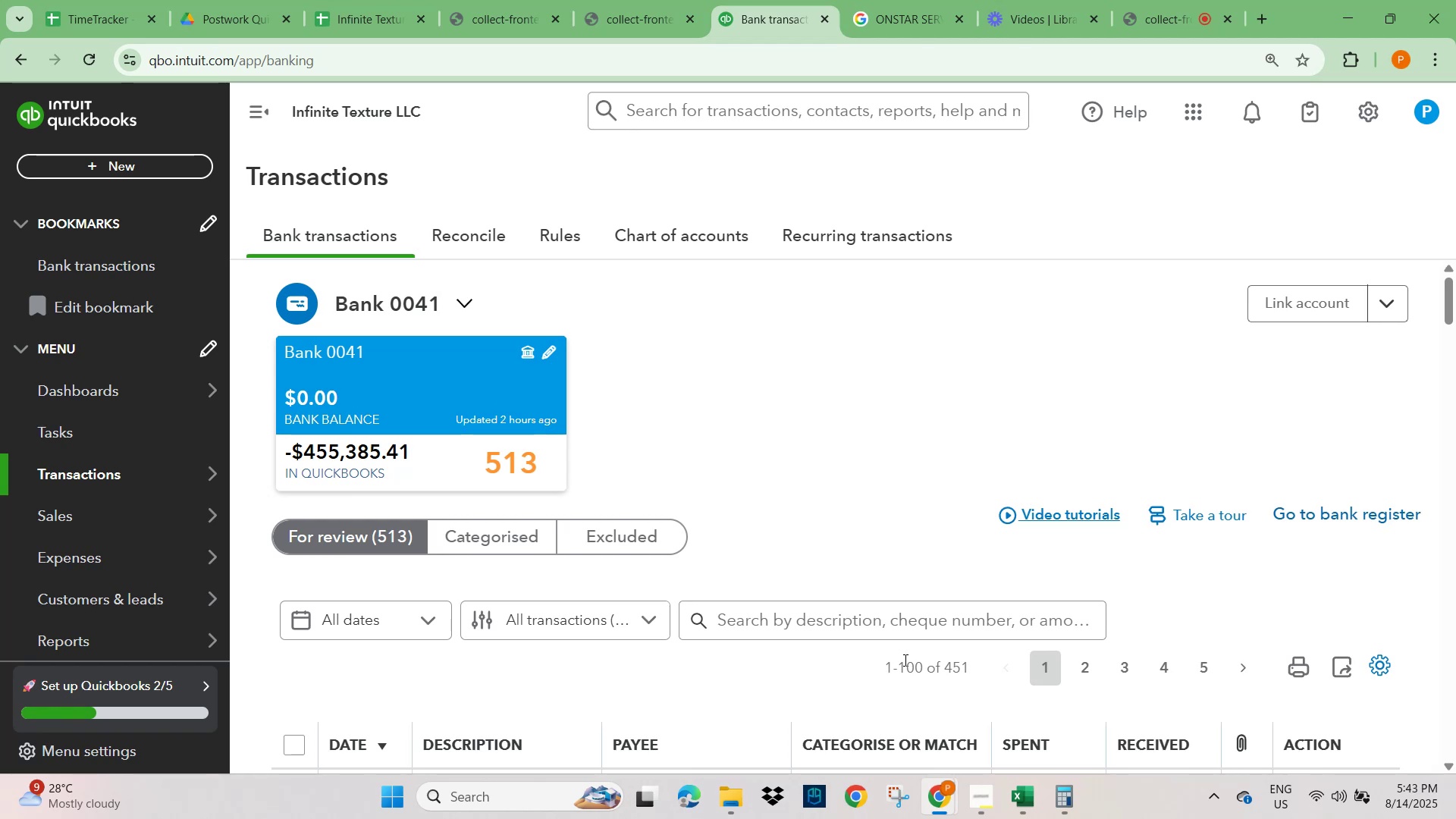 
scroll: coordinate [476, 632], scroll_direction: down, amount: 6.0
 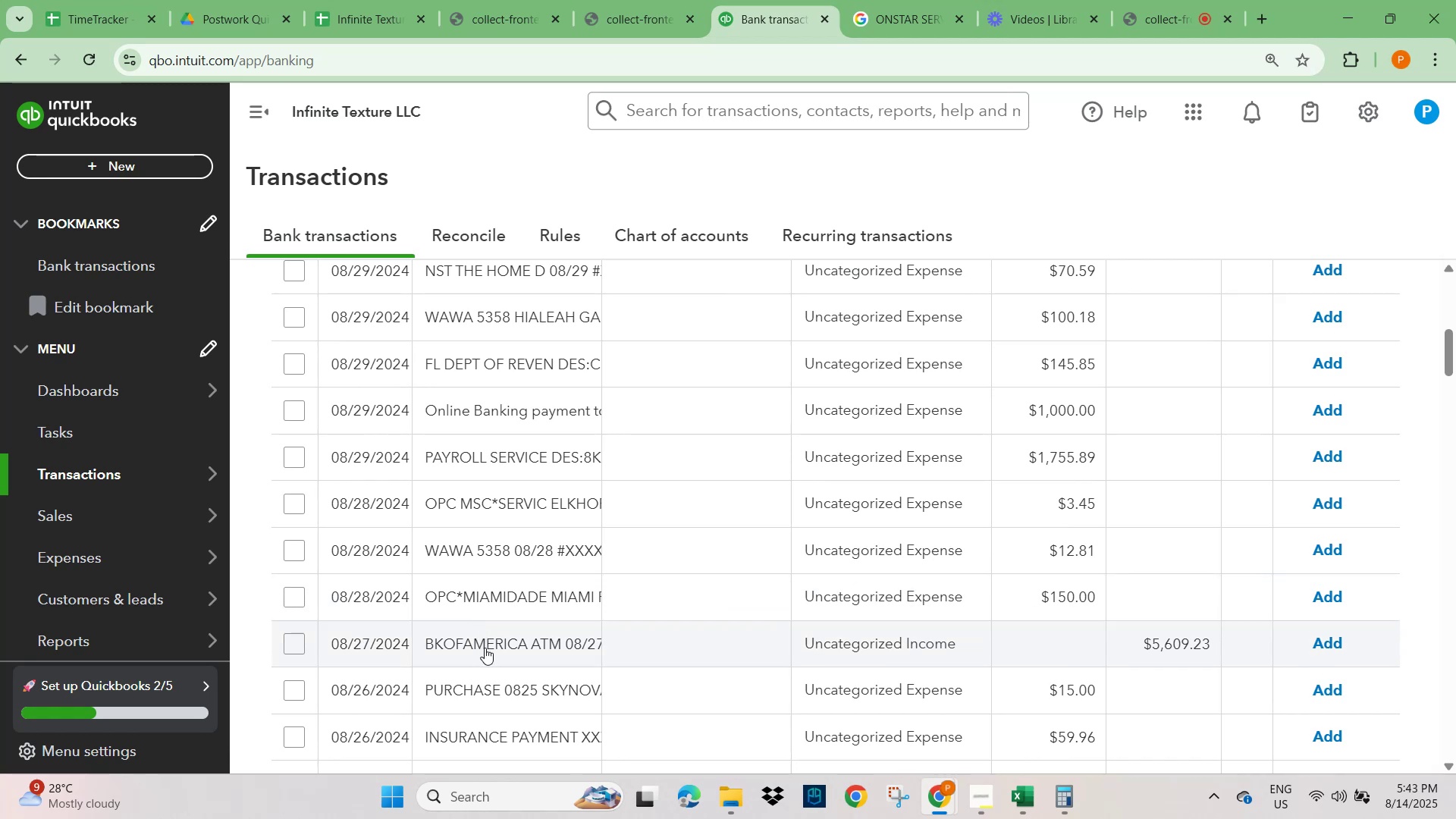 
scroll: coordinate [512, 642], scroll_direction: down, amount: 1.0
 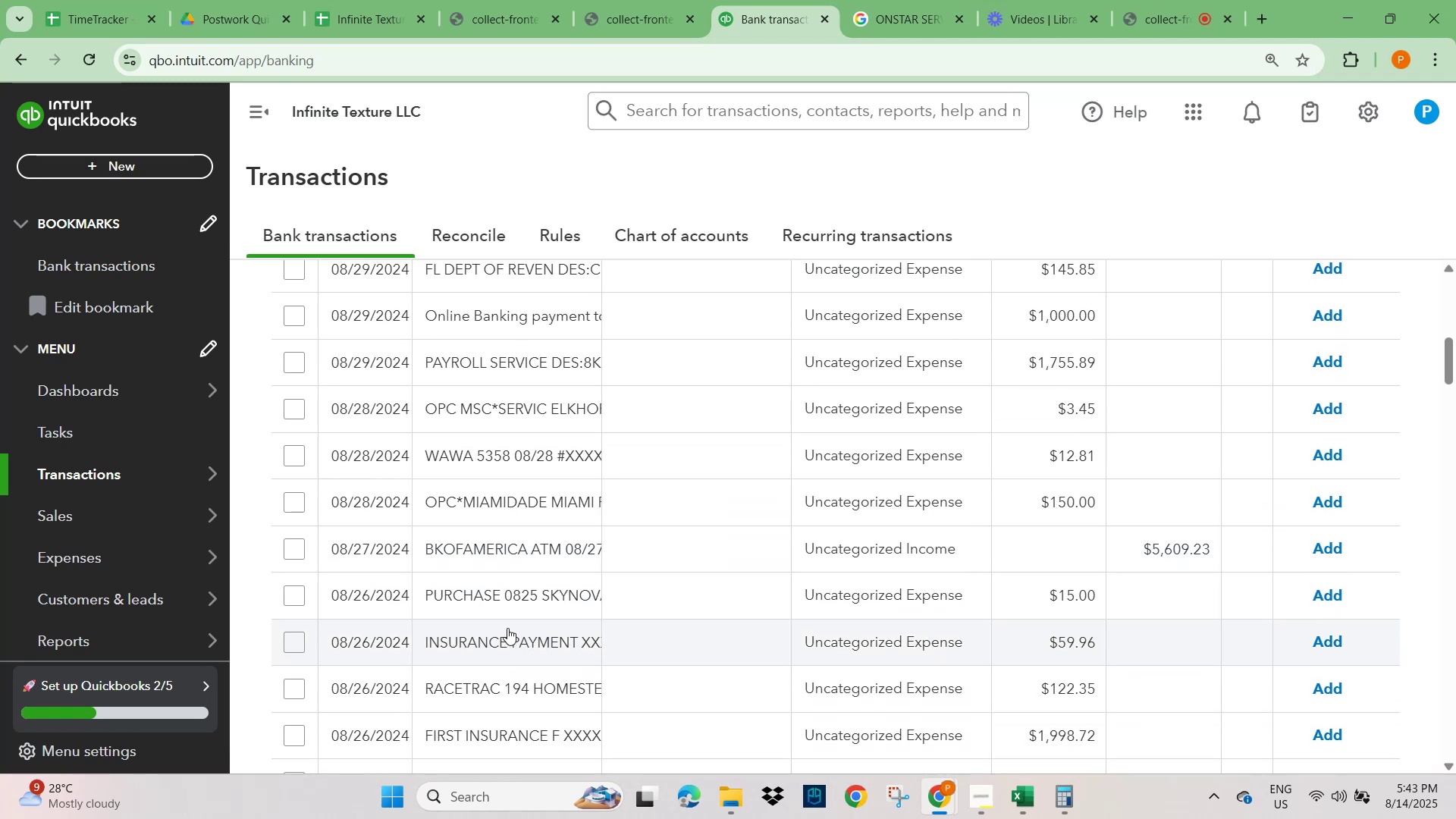 
left_click([494, 598])
 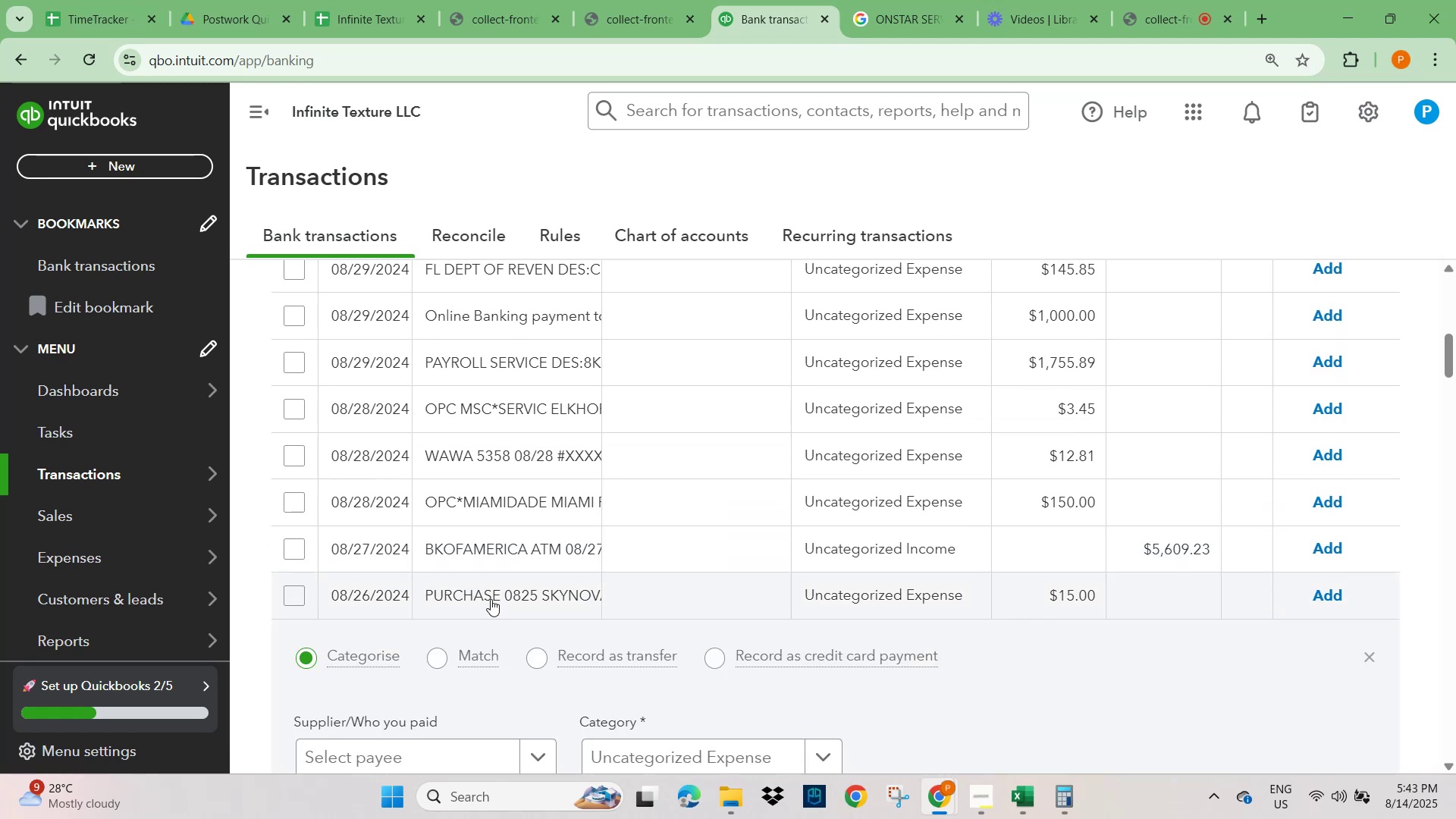 
scroll: coordinate [491, 599], scroll_direction: down, amount: 3.0
 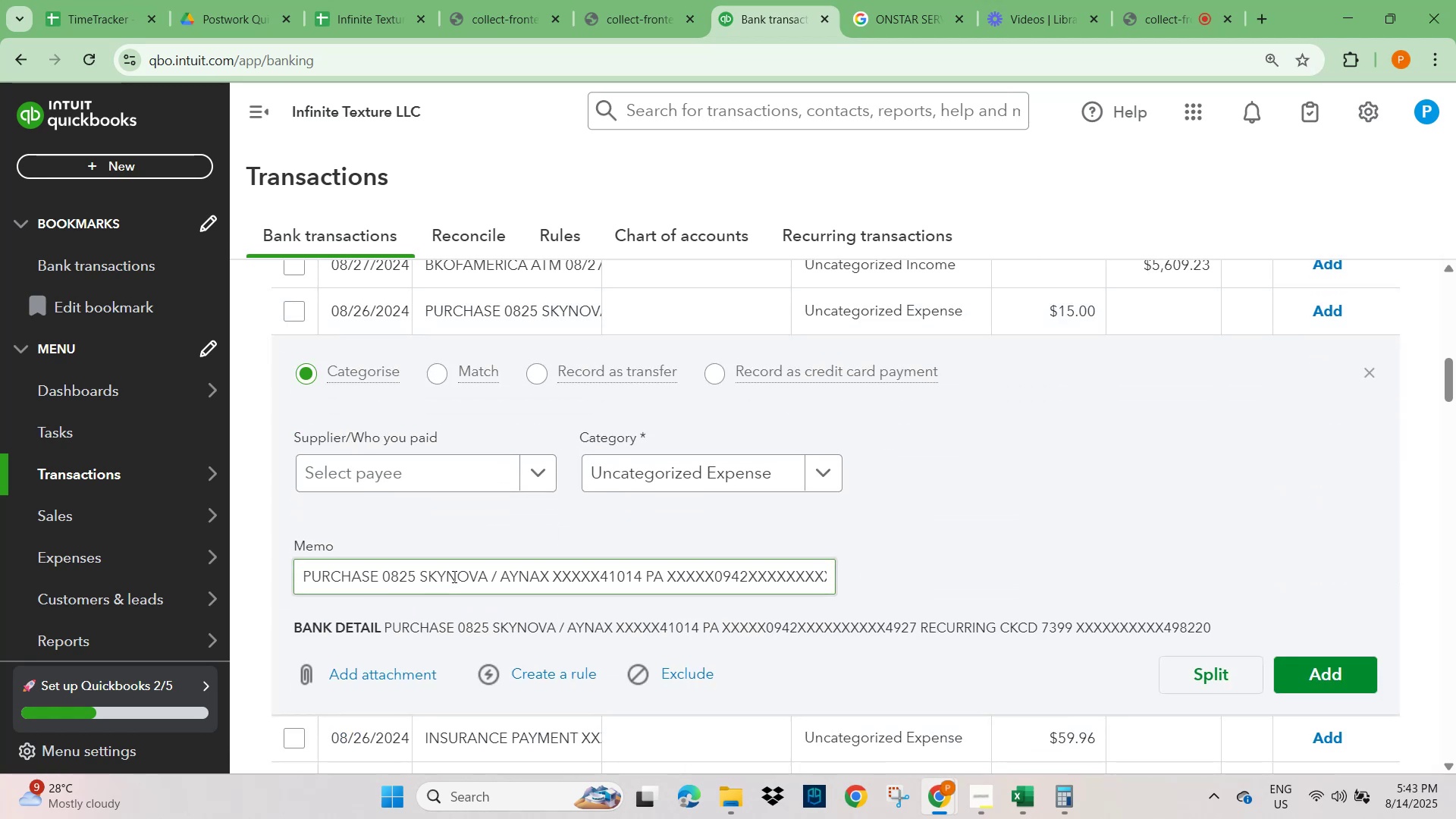 
double_click([477, 574])
 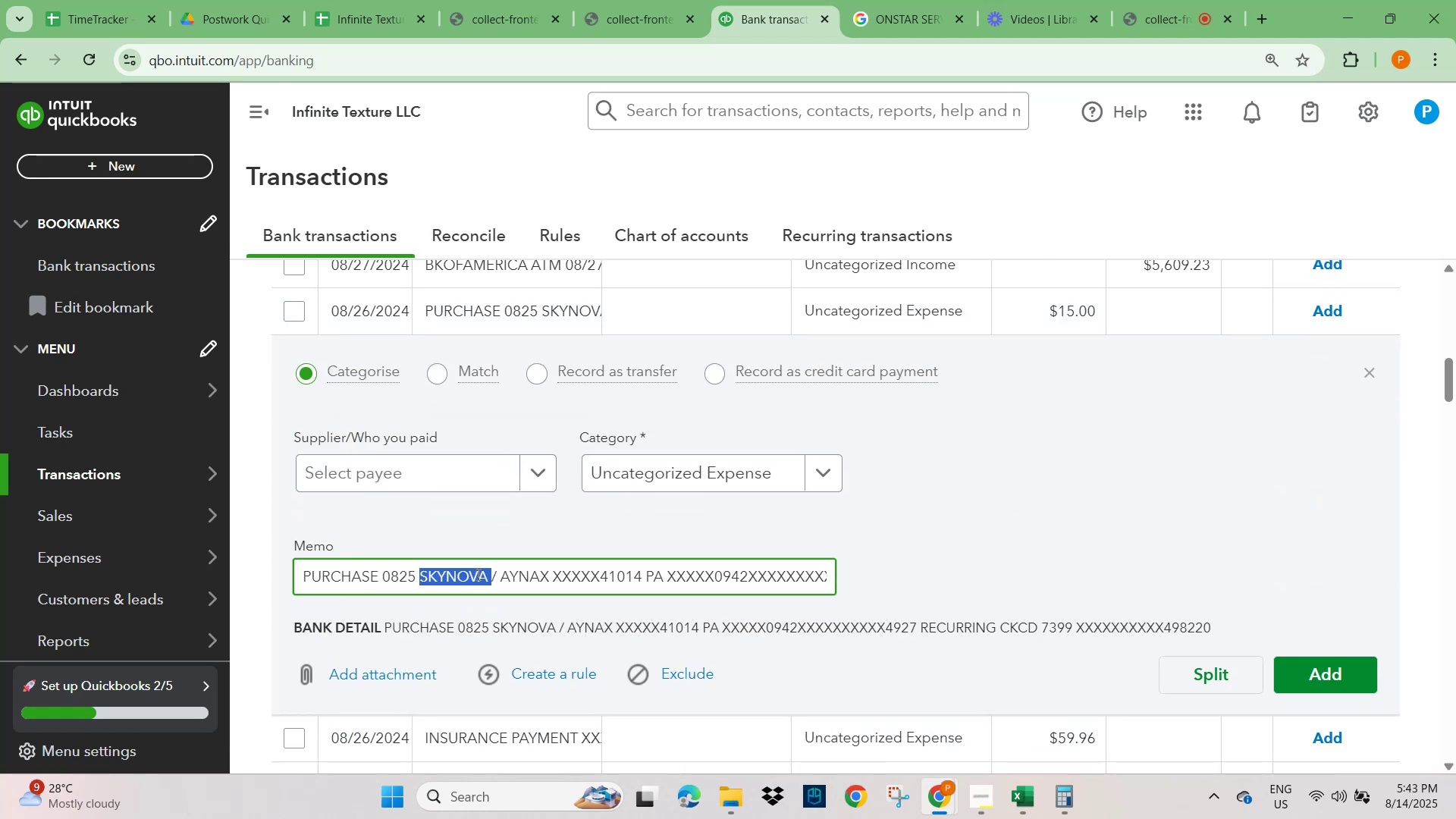 
key(Control+C)
 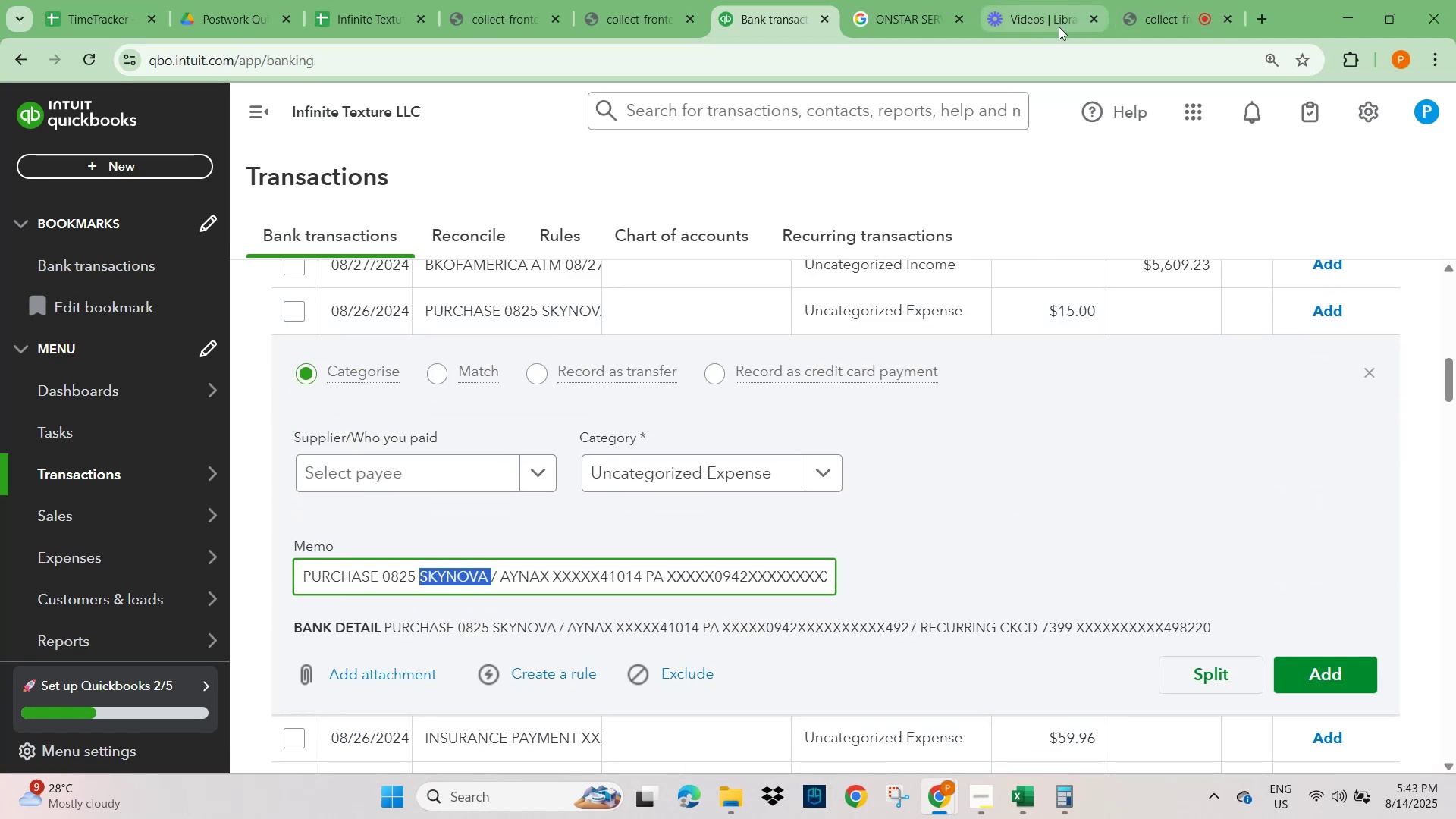 
left_click([902, 20])
 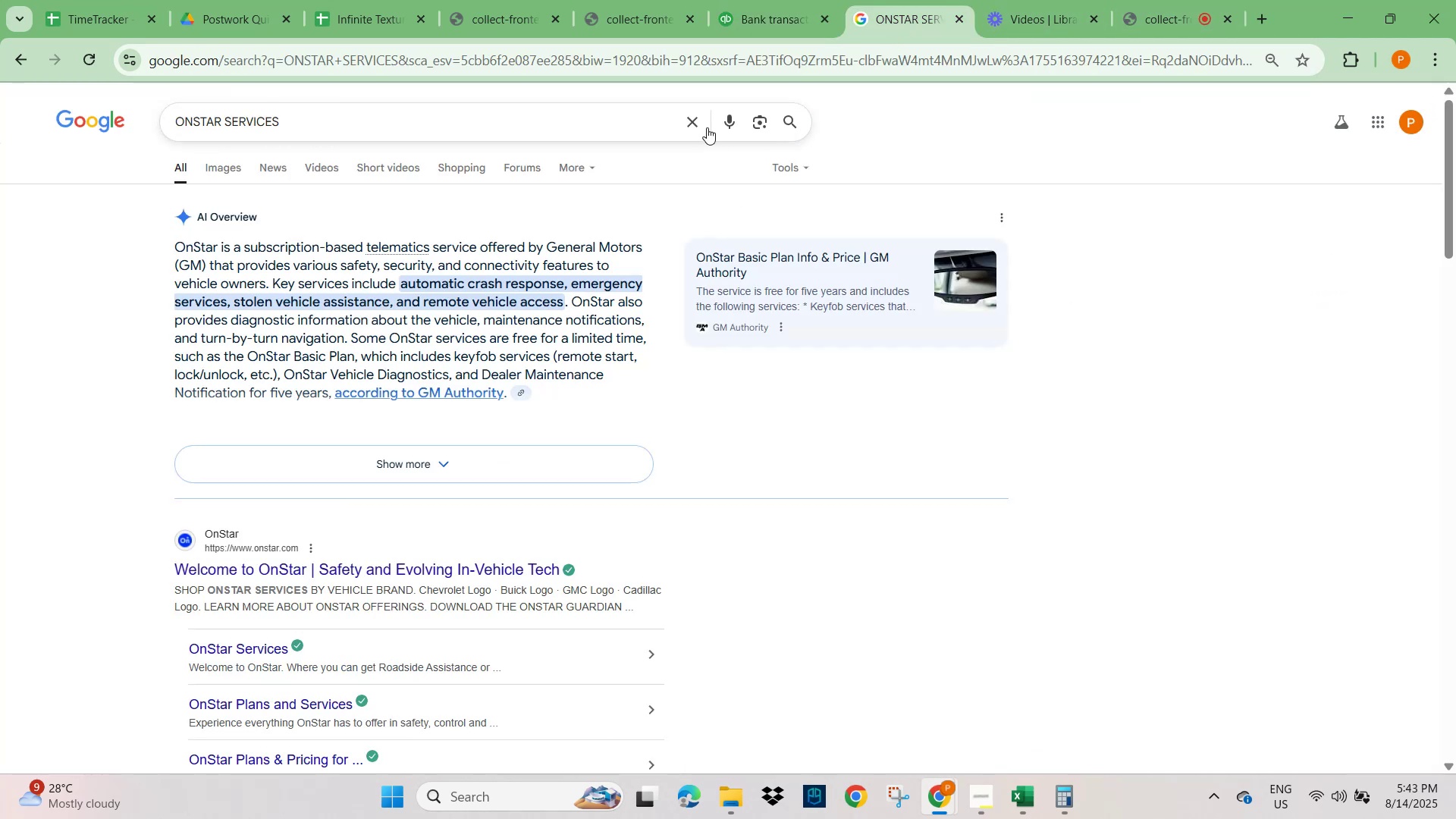 
key(Control+V)
 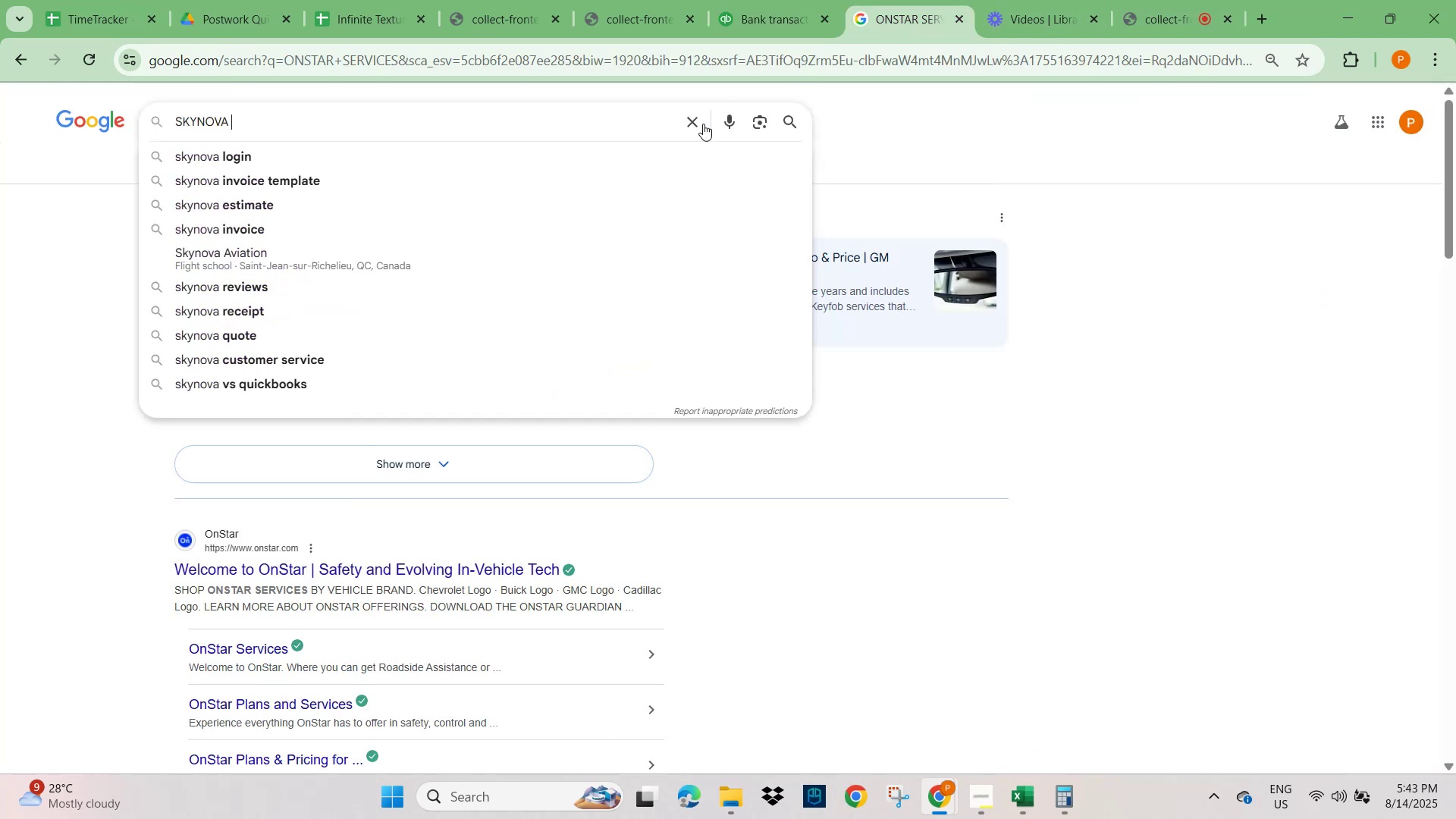 
key(NumpadEnter)
 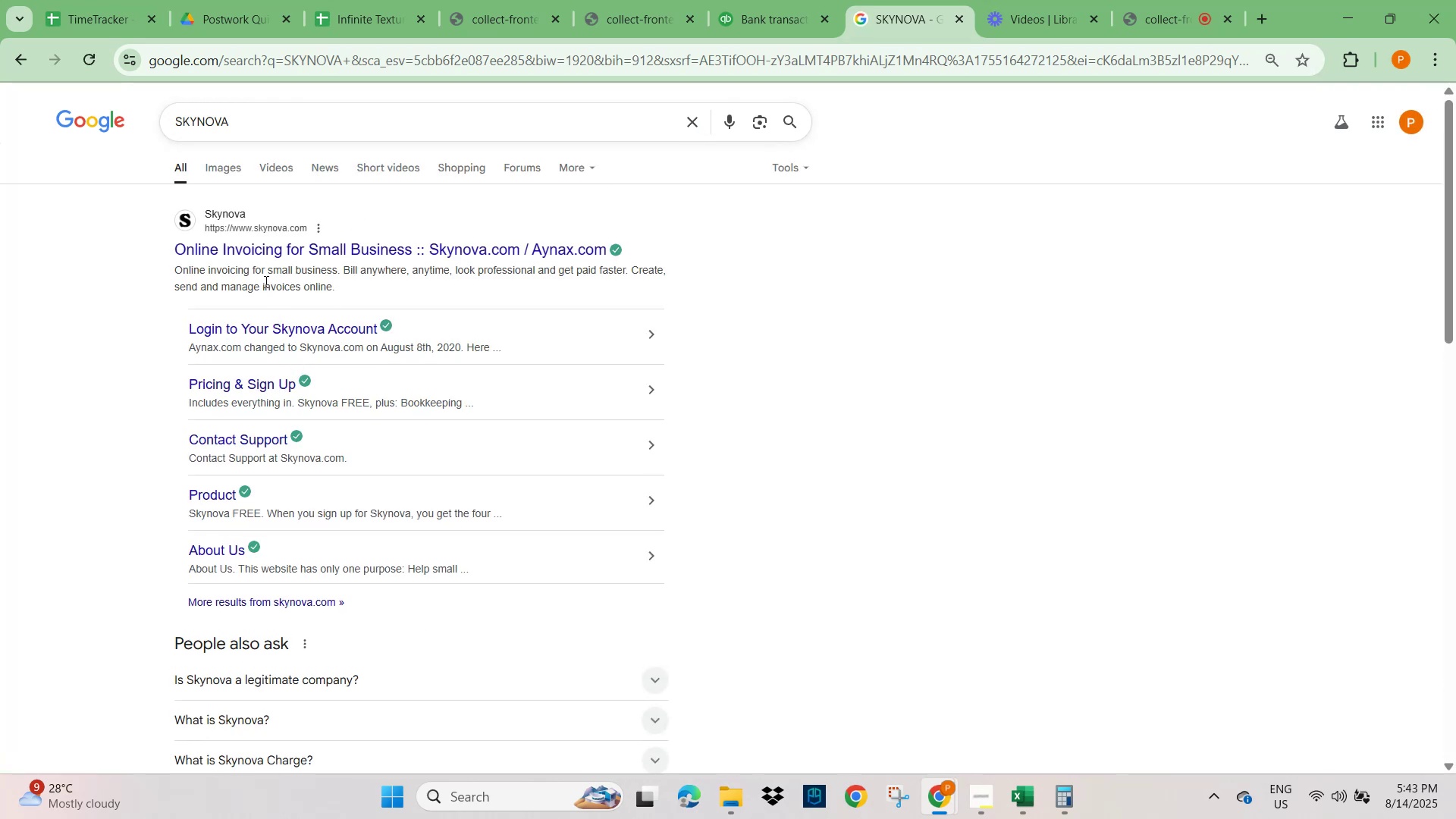 
wait(11.81)
 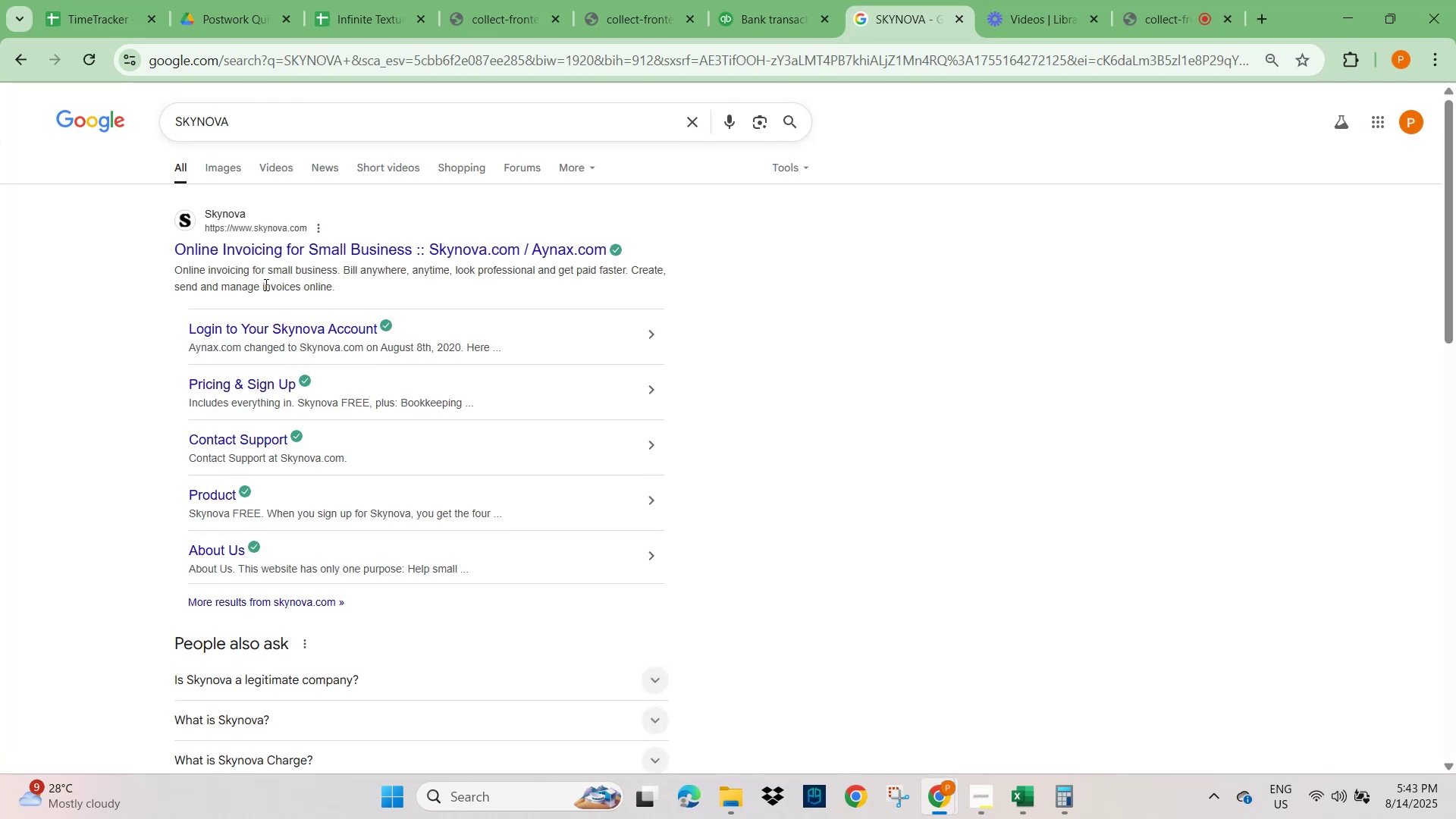 
key(Control+V)
 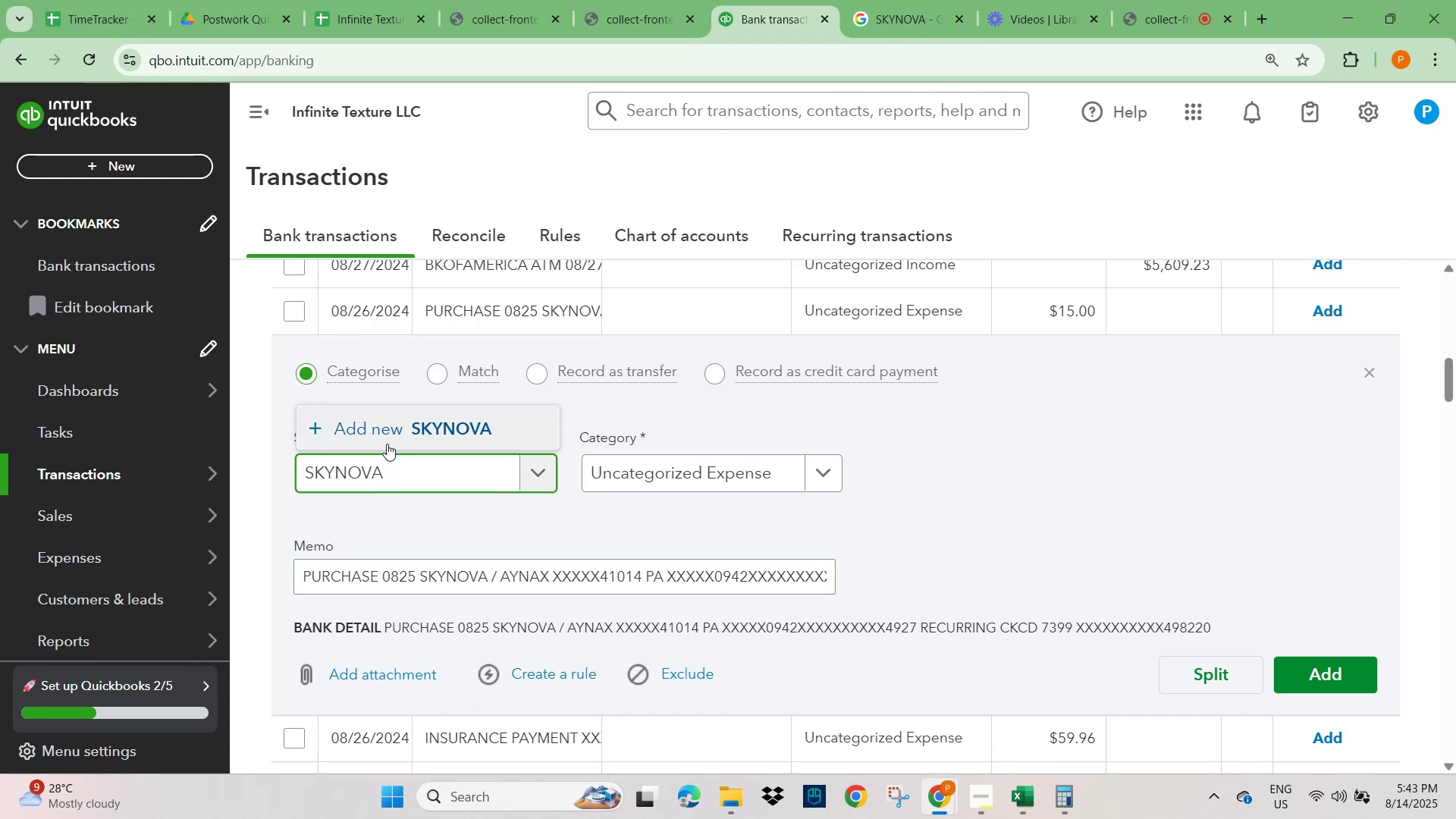 
key(Backspace)
 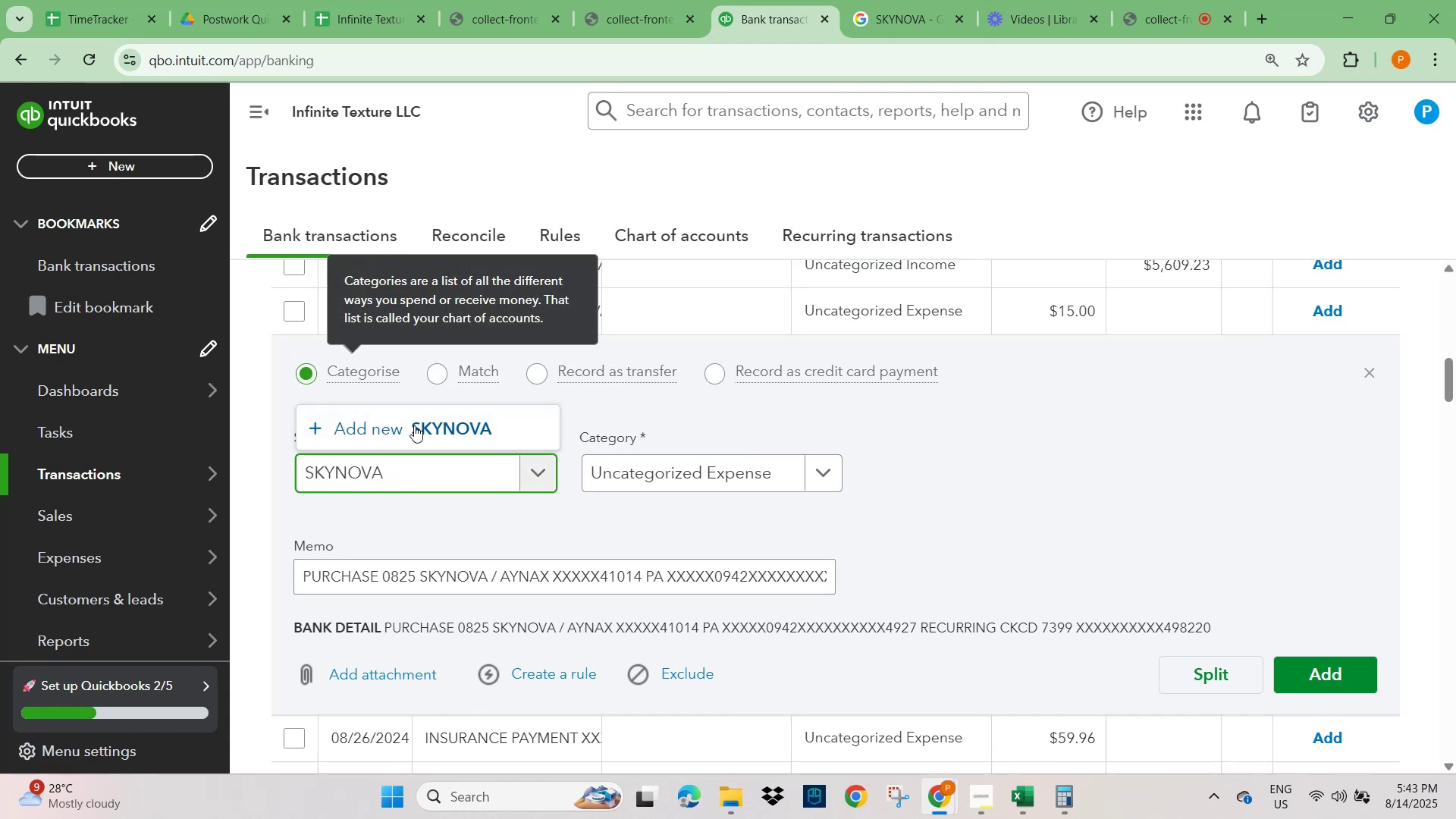 
left_click([463, 424])
 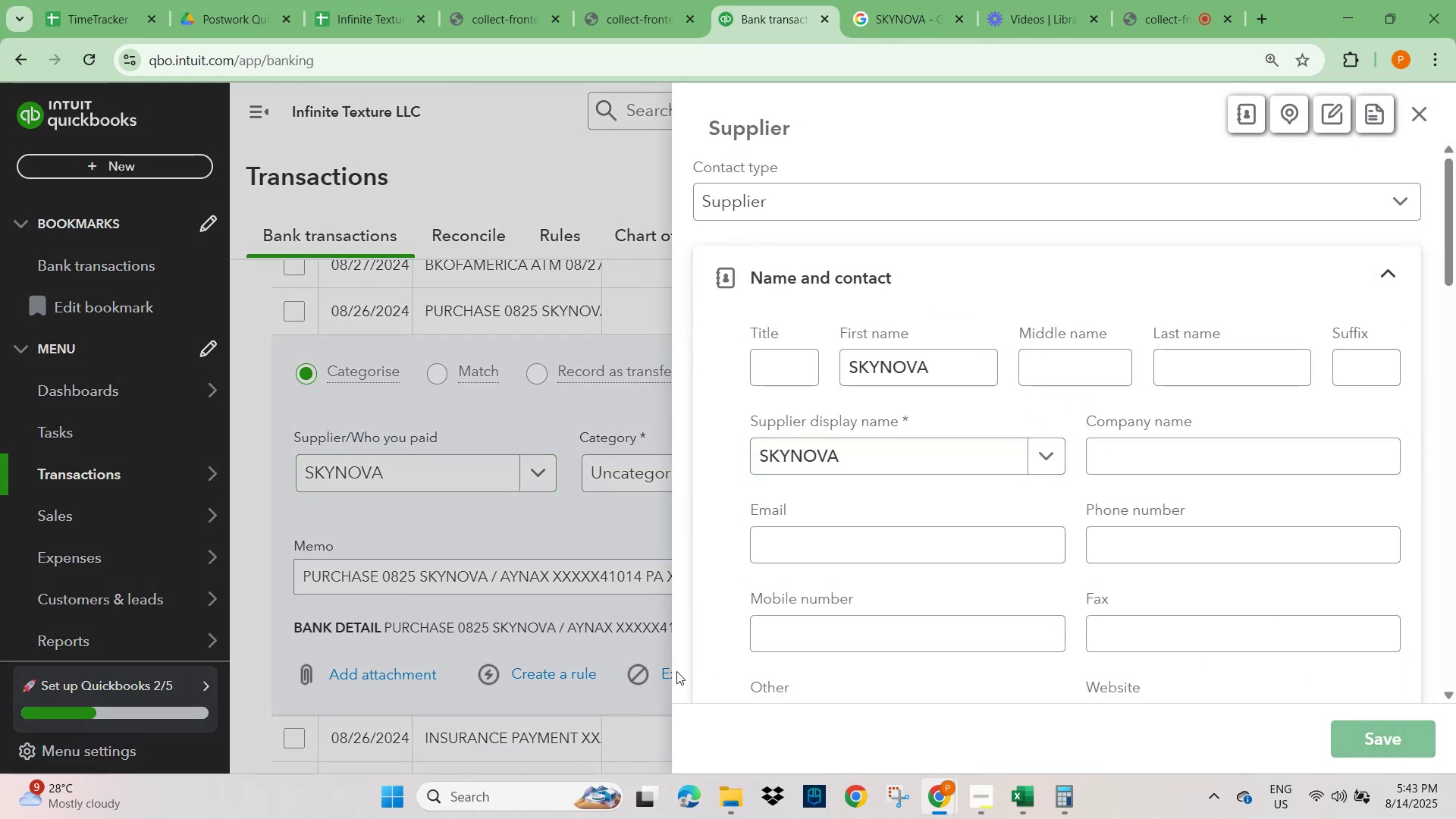 
wait(9.22)
 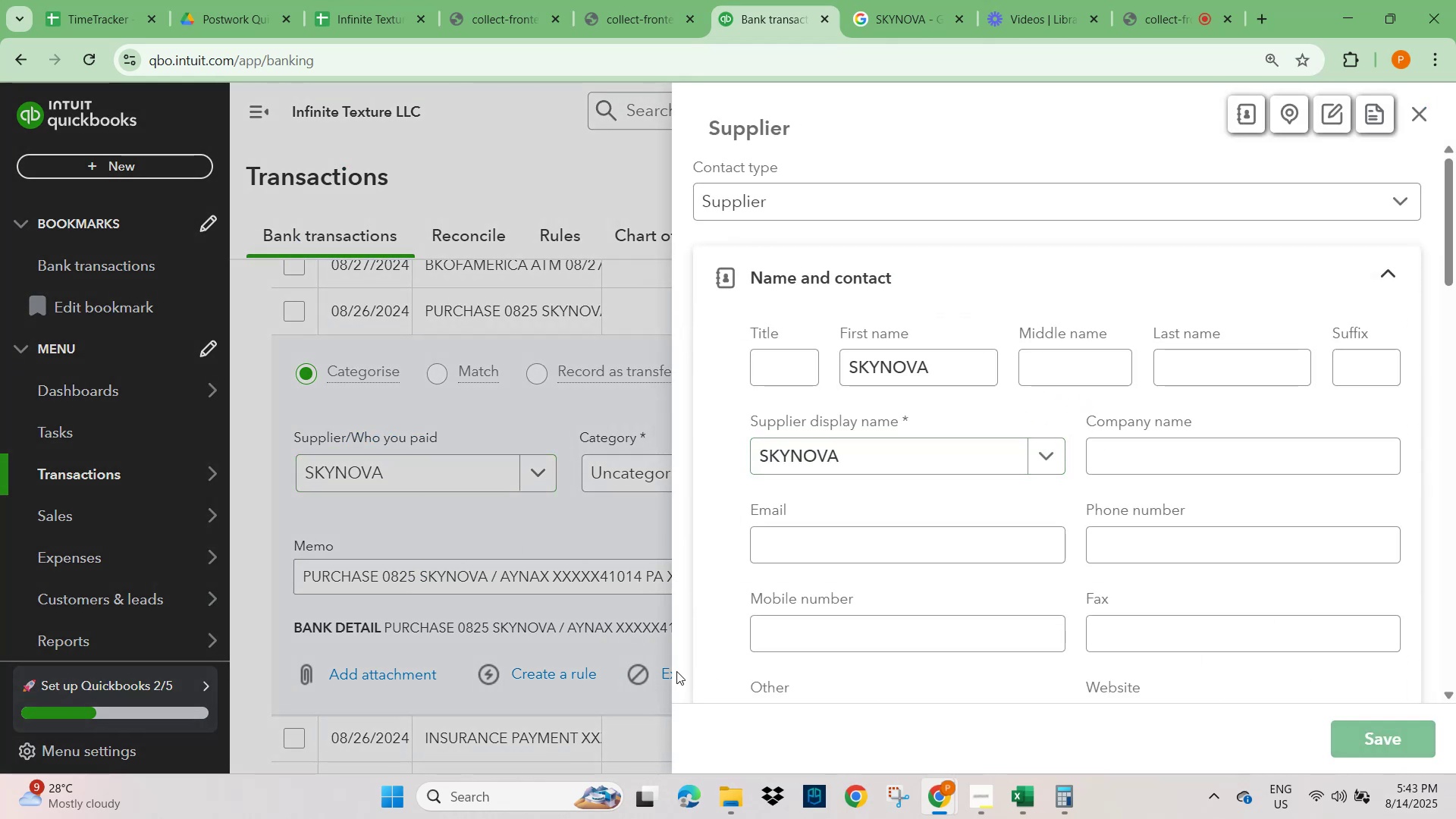 
left_click([548, 672])
 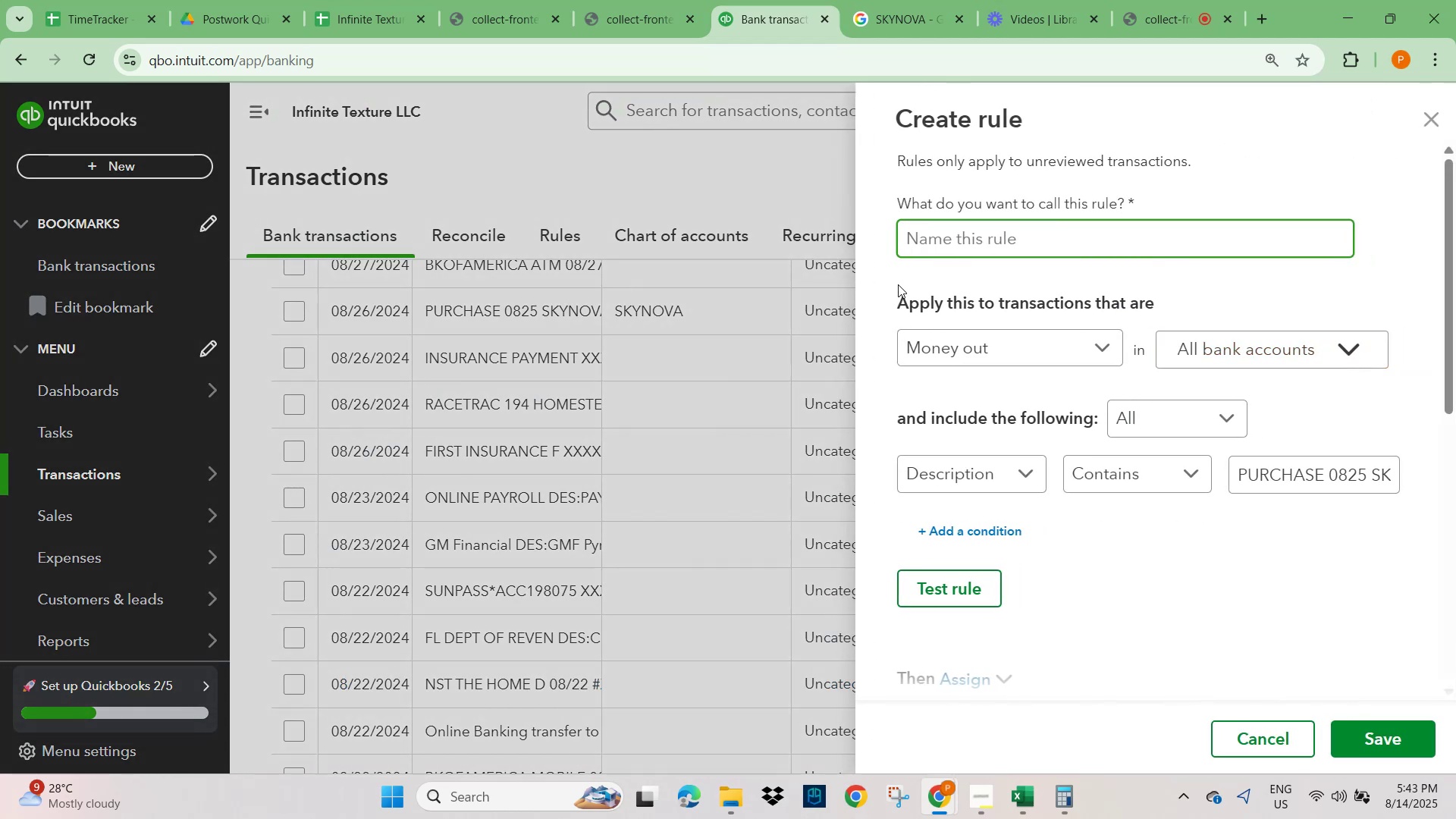 
key(Control+V)
 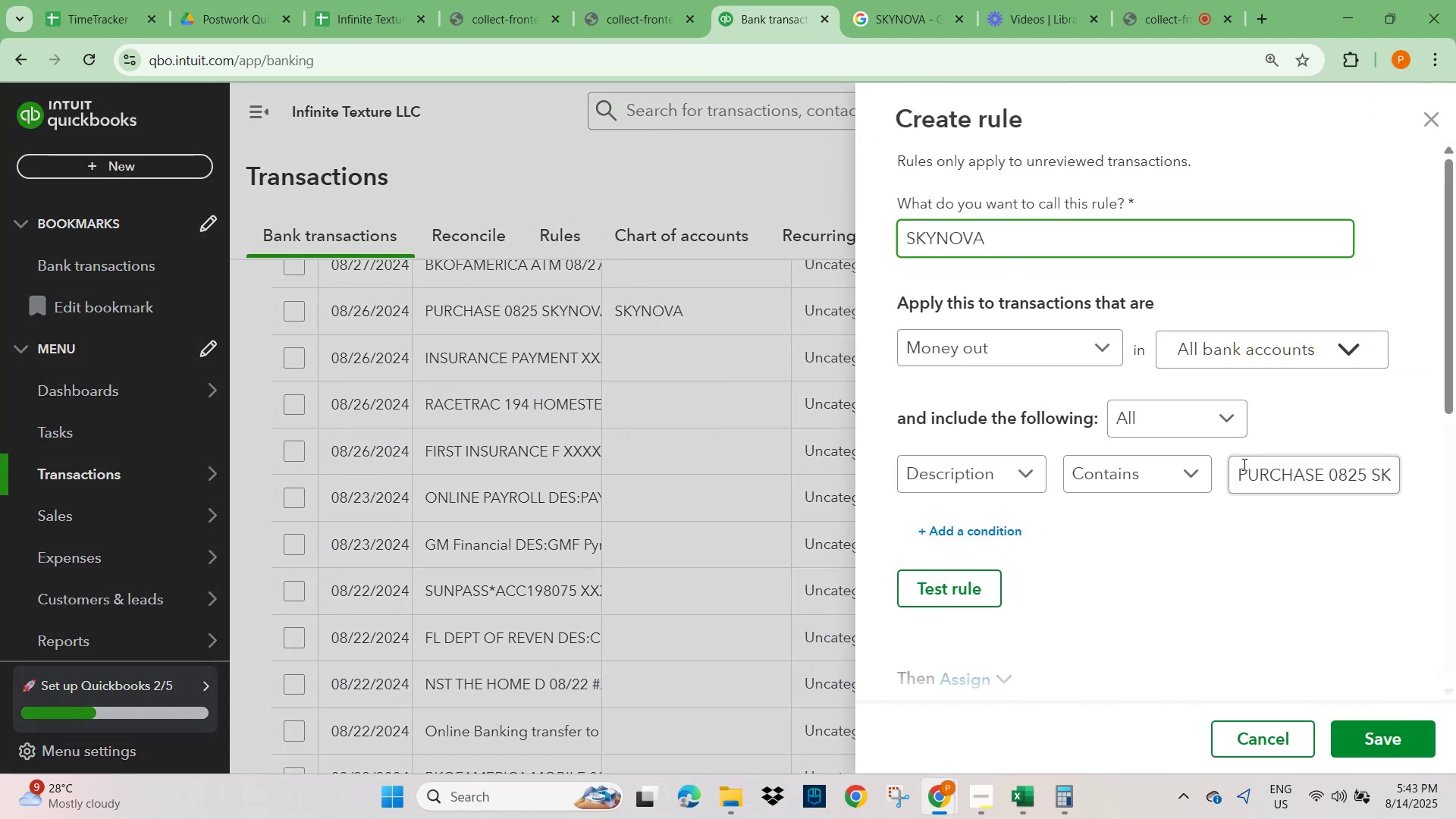 
left_click([1263, 486])
 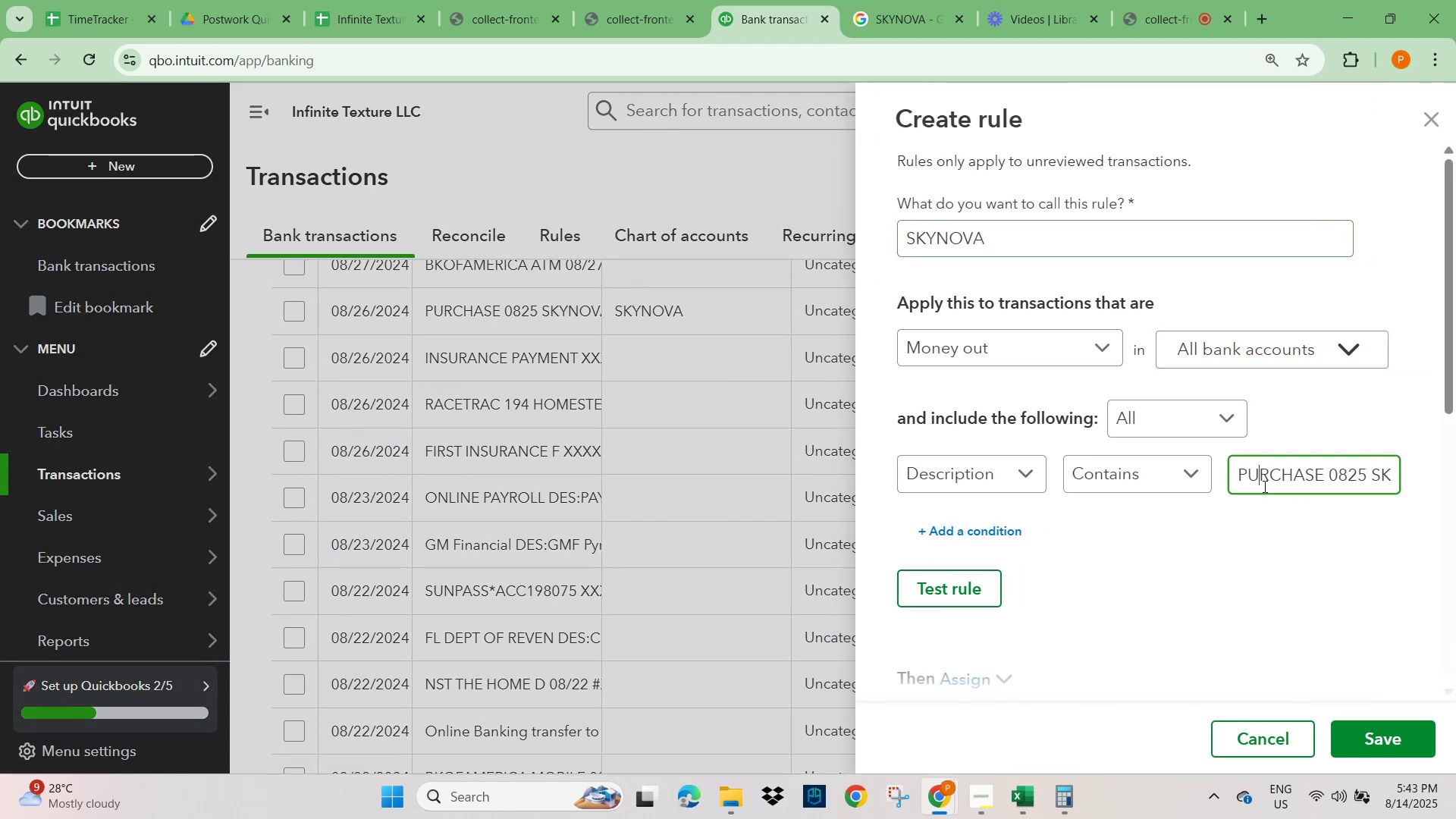 
key(Control+A)
 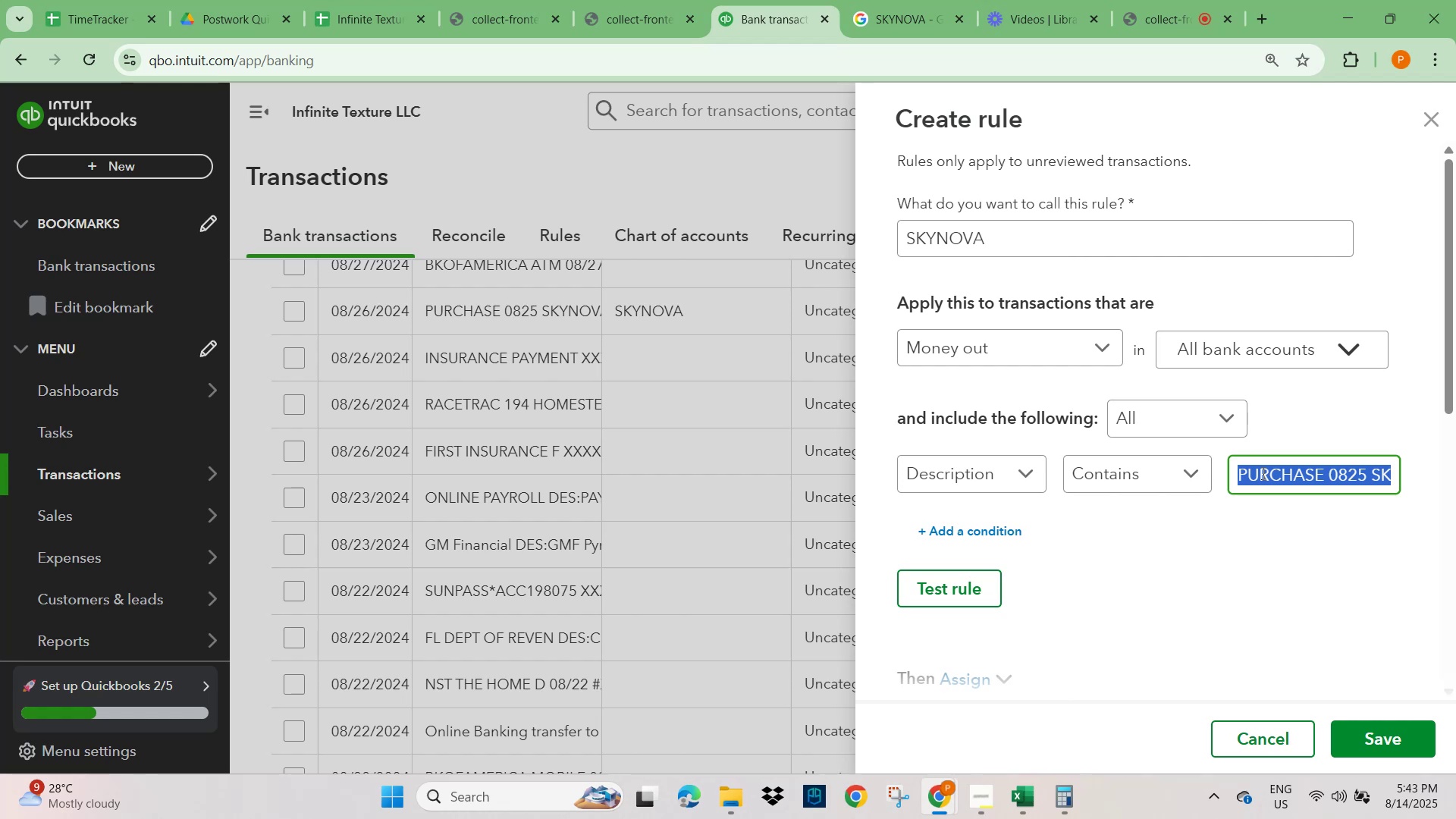 
key(Control+V)
 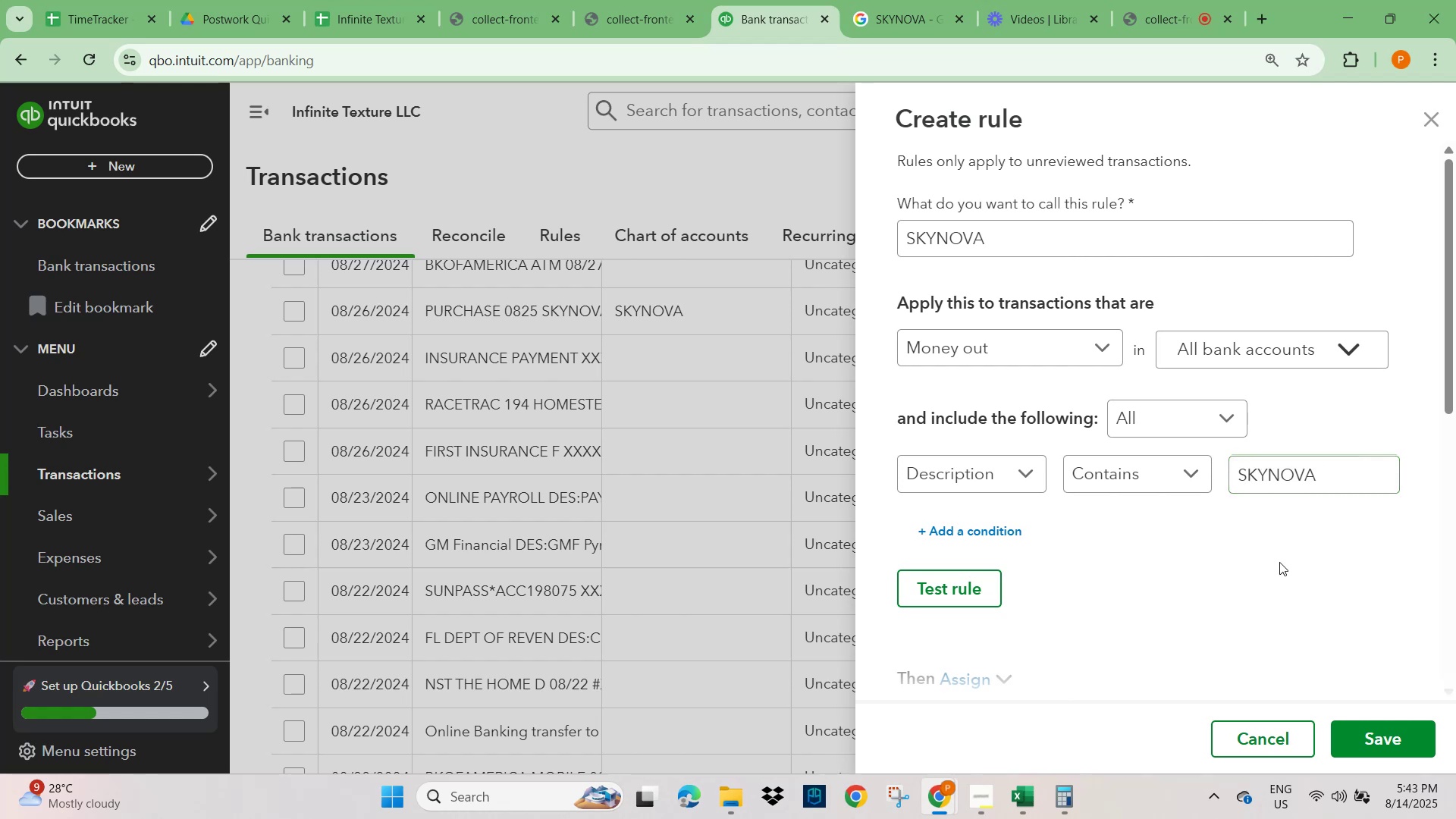 
scroll: coordinate [1186, 585], scroll_direction: down, amount: 3.0
 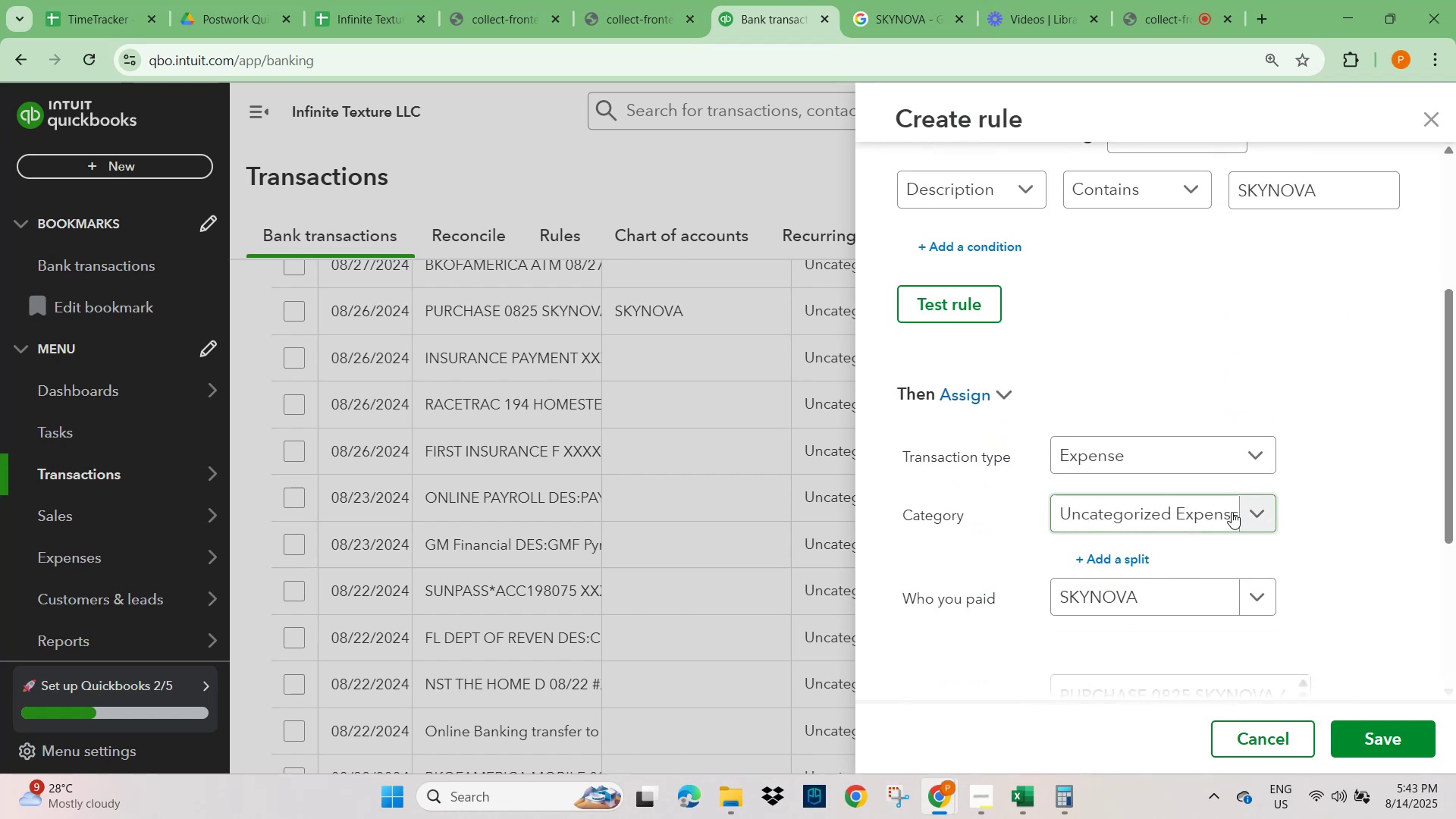 
left_click([1197, 519])
 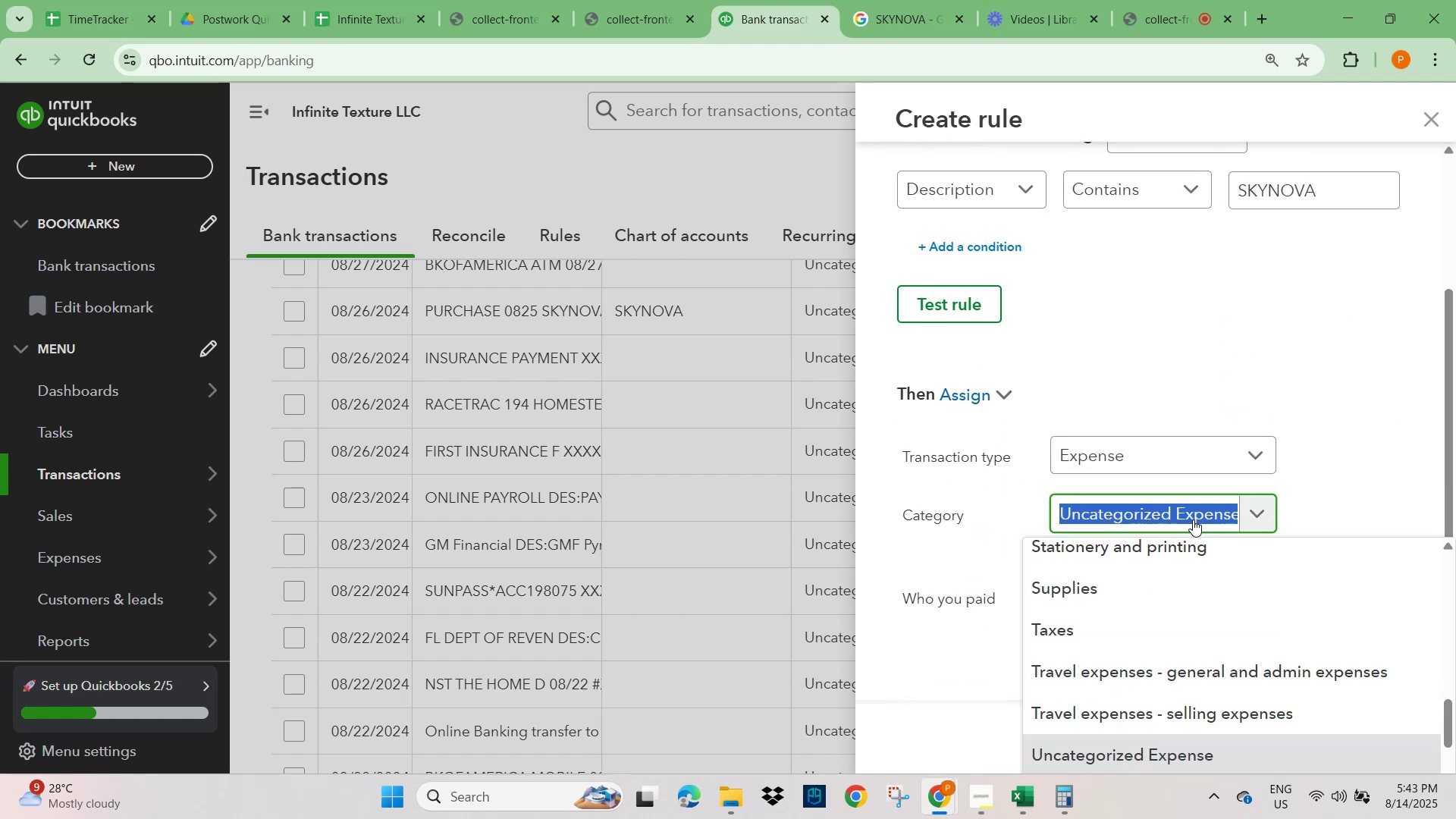 
type(dues)
 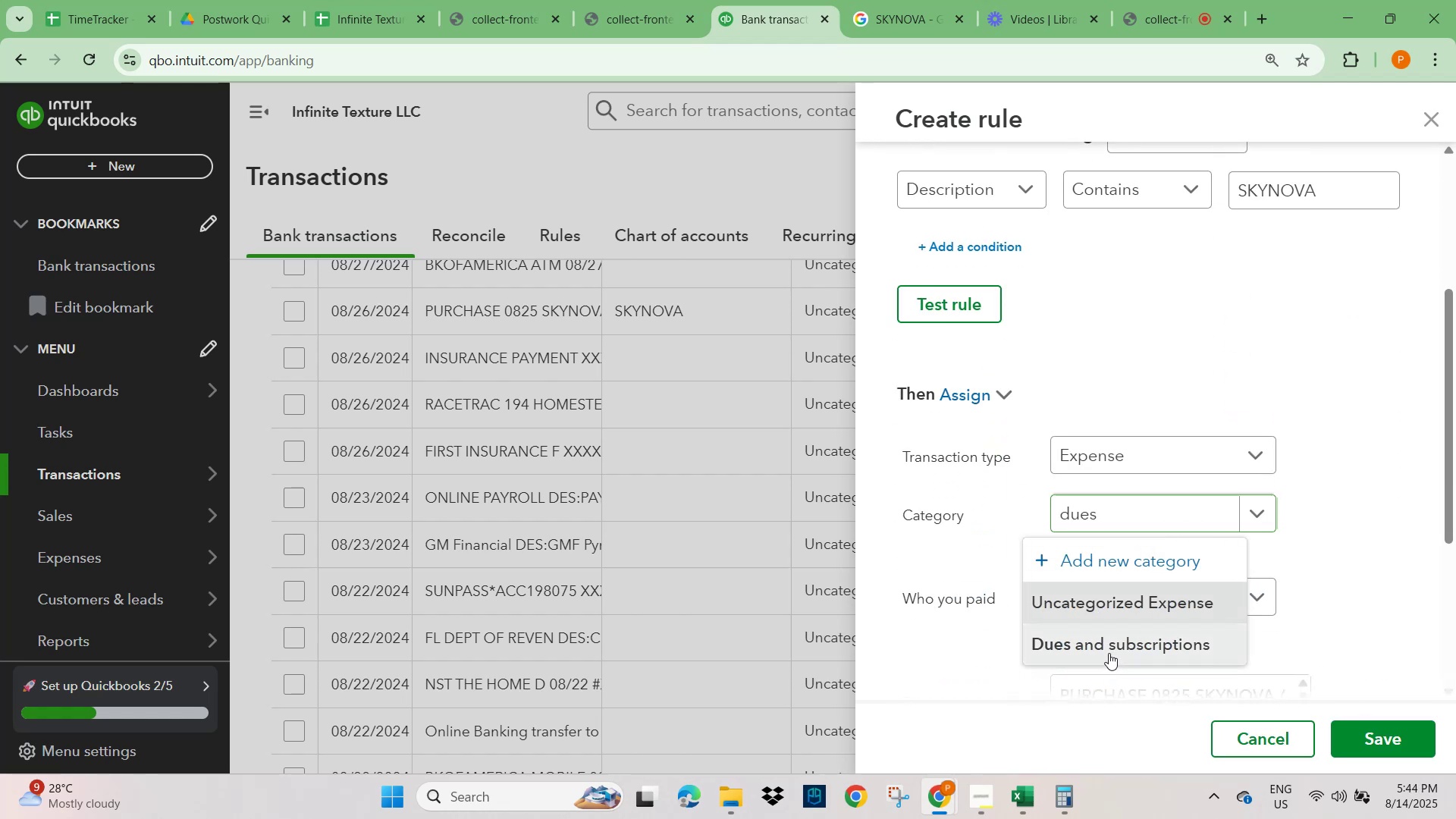 
left_click([1410, 605])
 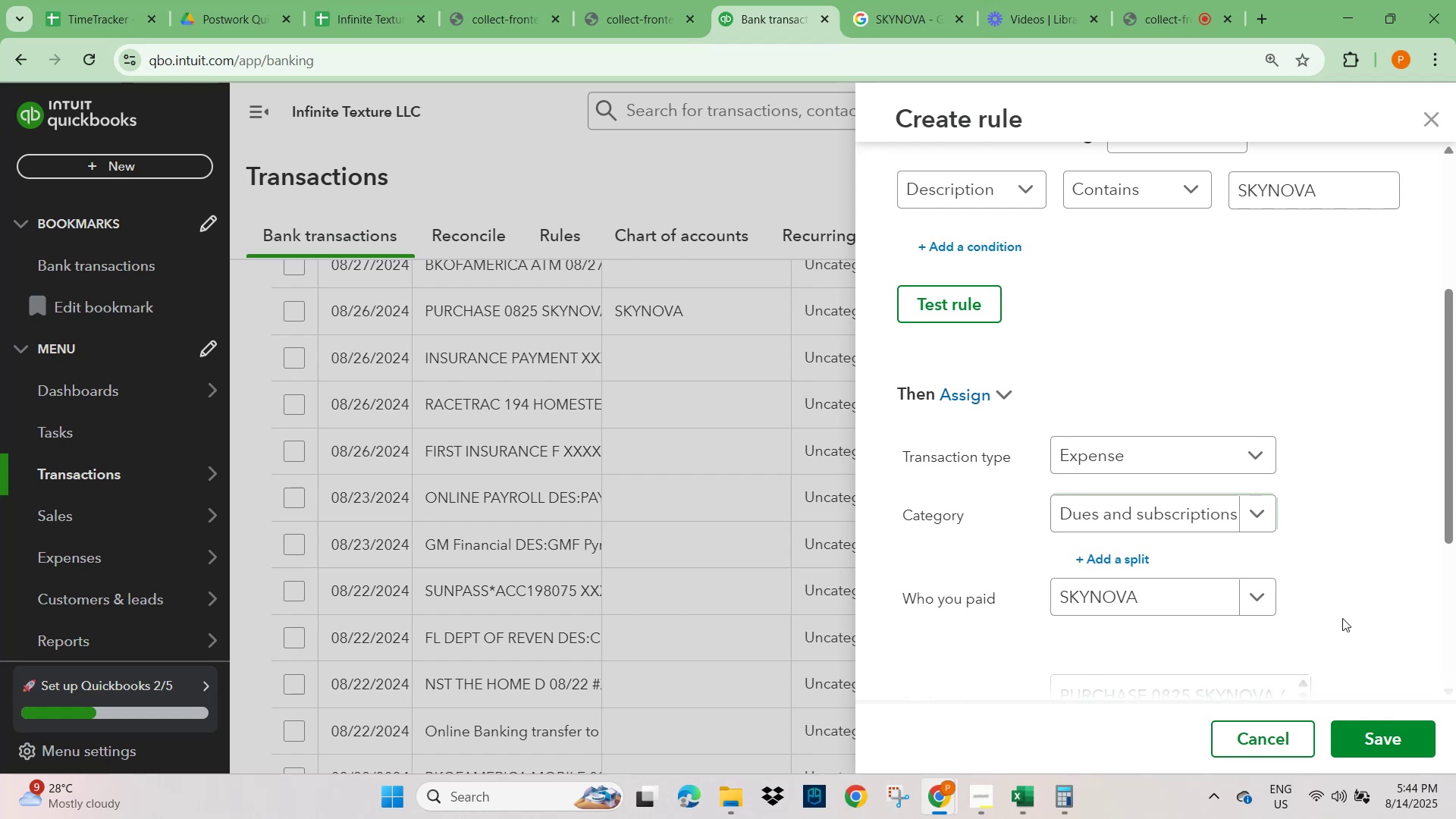 
scroll: coordinate [1342, 618], scroll_direction: up, amount: 5.0
 